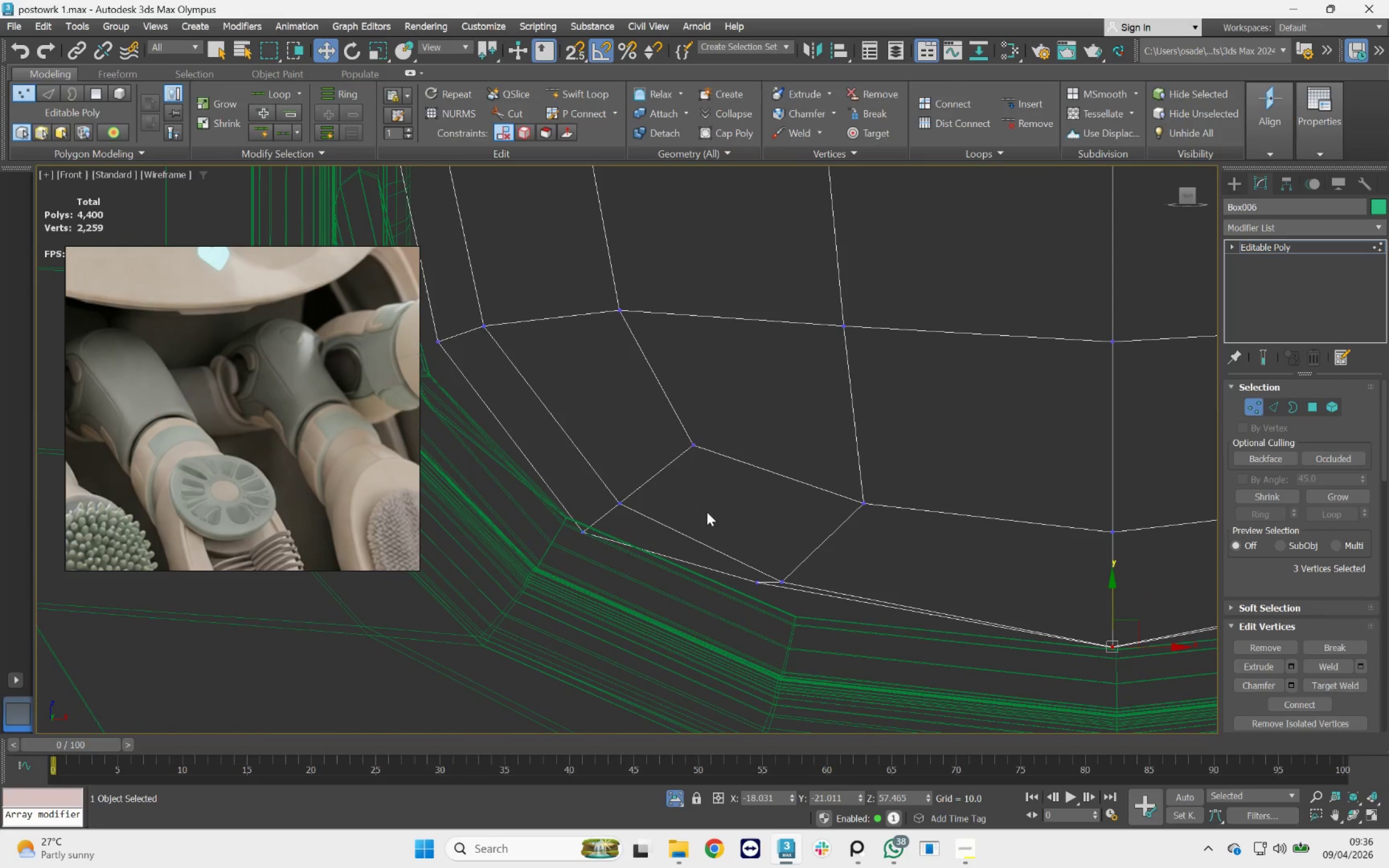 
scroll: coordinate [692, 512], scroll_direction: down, amount: 2.0
 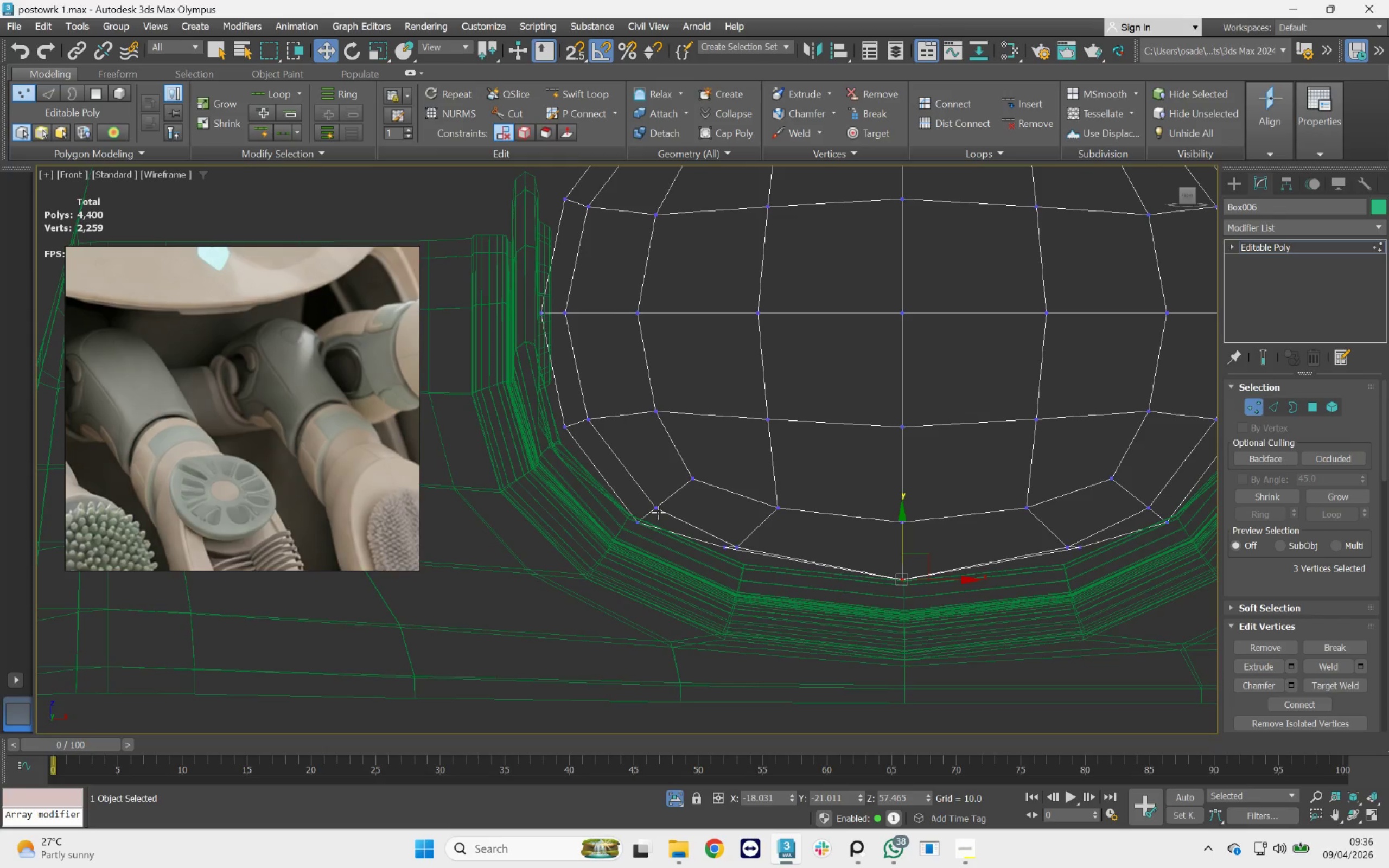 
scroll: coordinate [660, 542], scroll_direction: up, amount: 4.0
 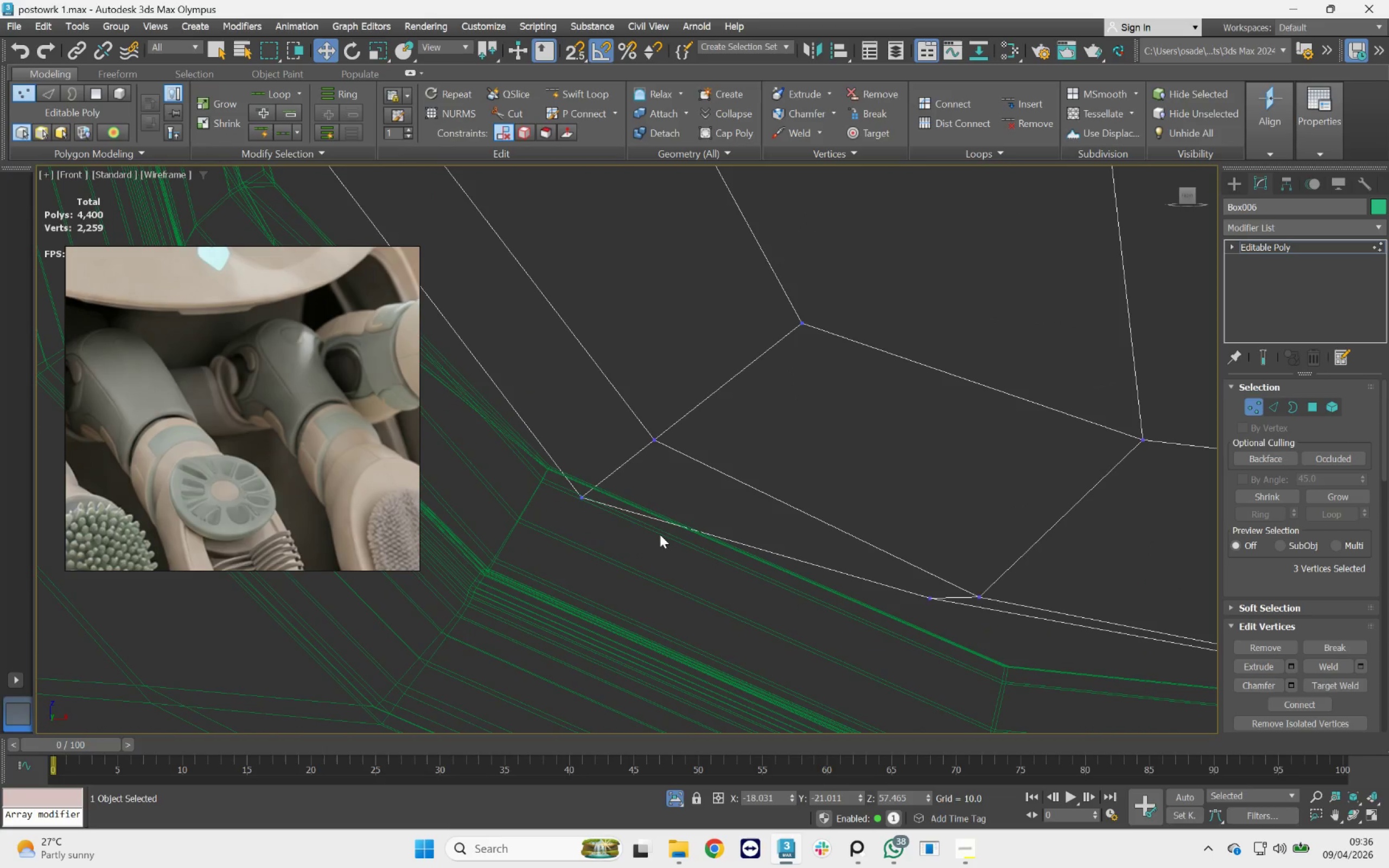 
scroll: coordinate [505, 322], scroll_direction: down, amount: 5.0
 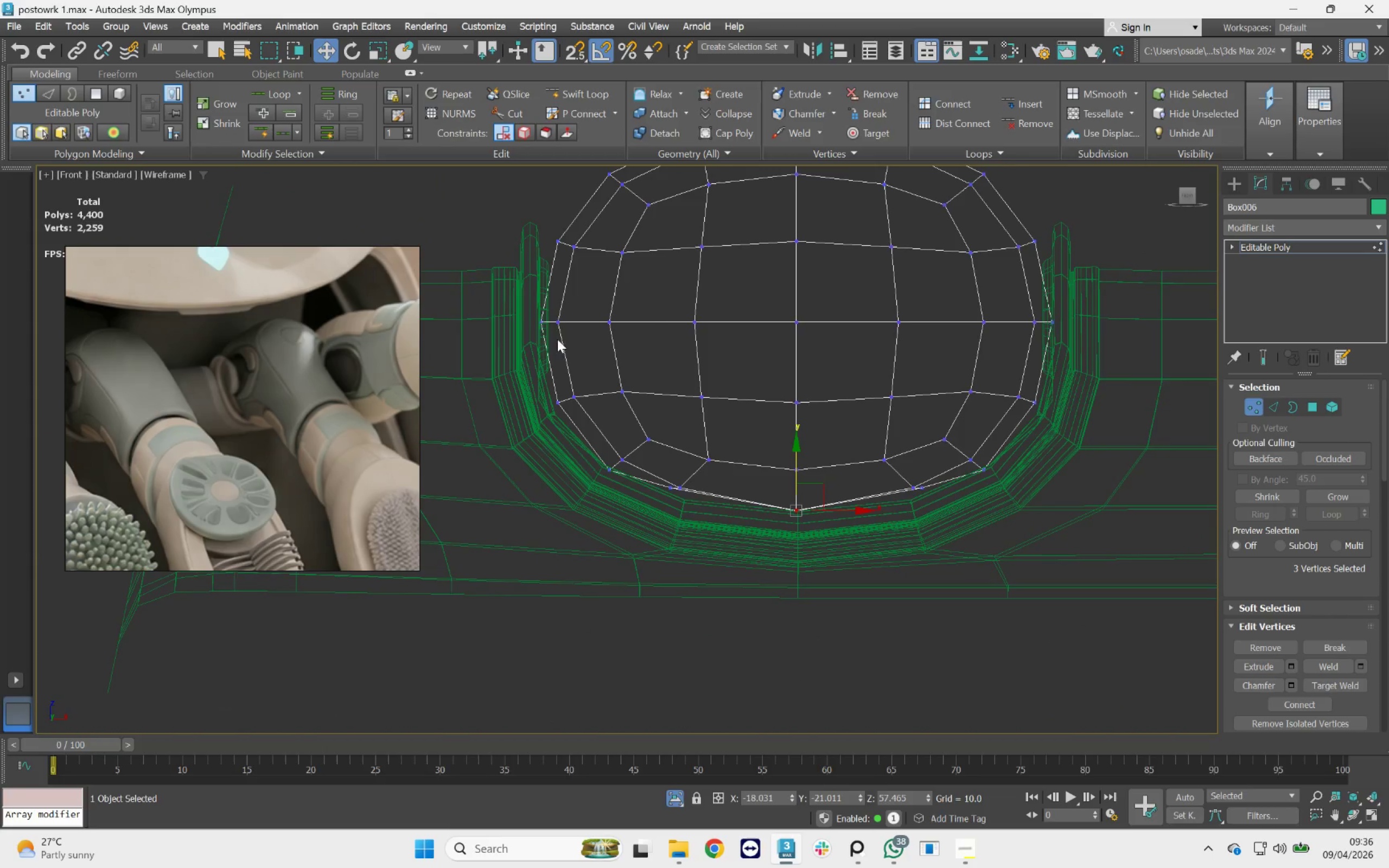 
scroll: coordinate [565, 280], scroll_direction: up, amount: 1.0
 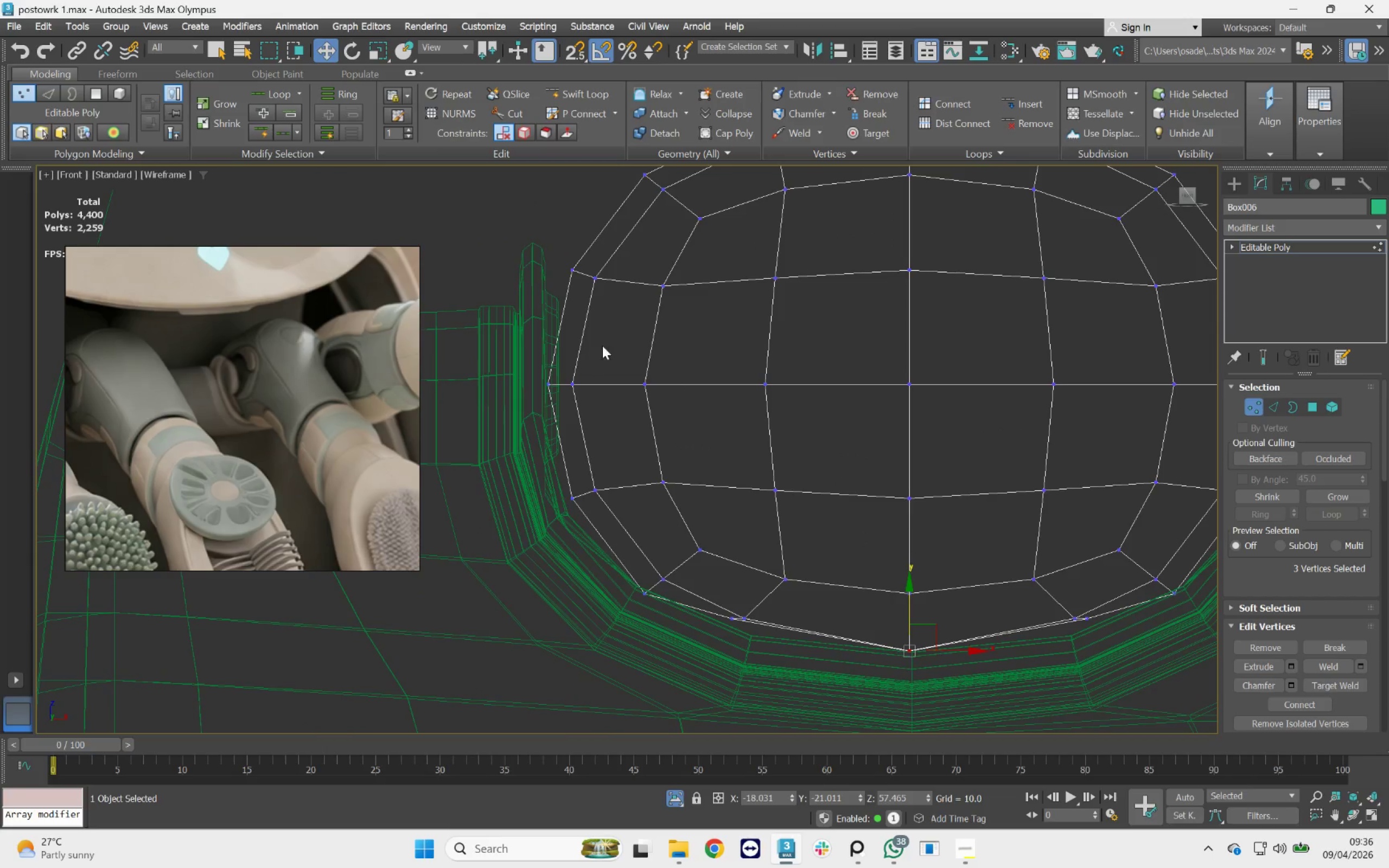 
scroll: coordinate [604, 341], scroll_direction: down, amount: 1.0
 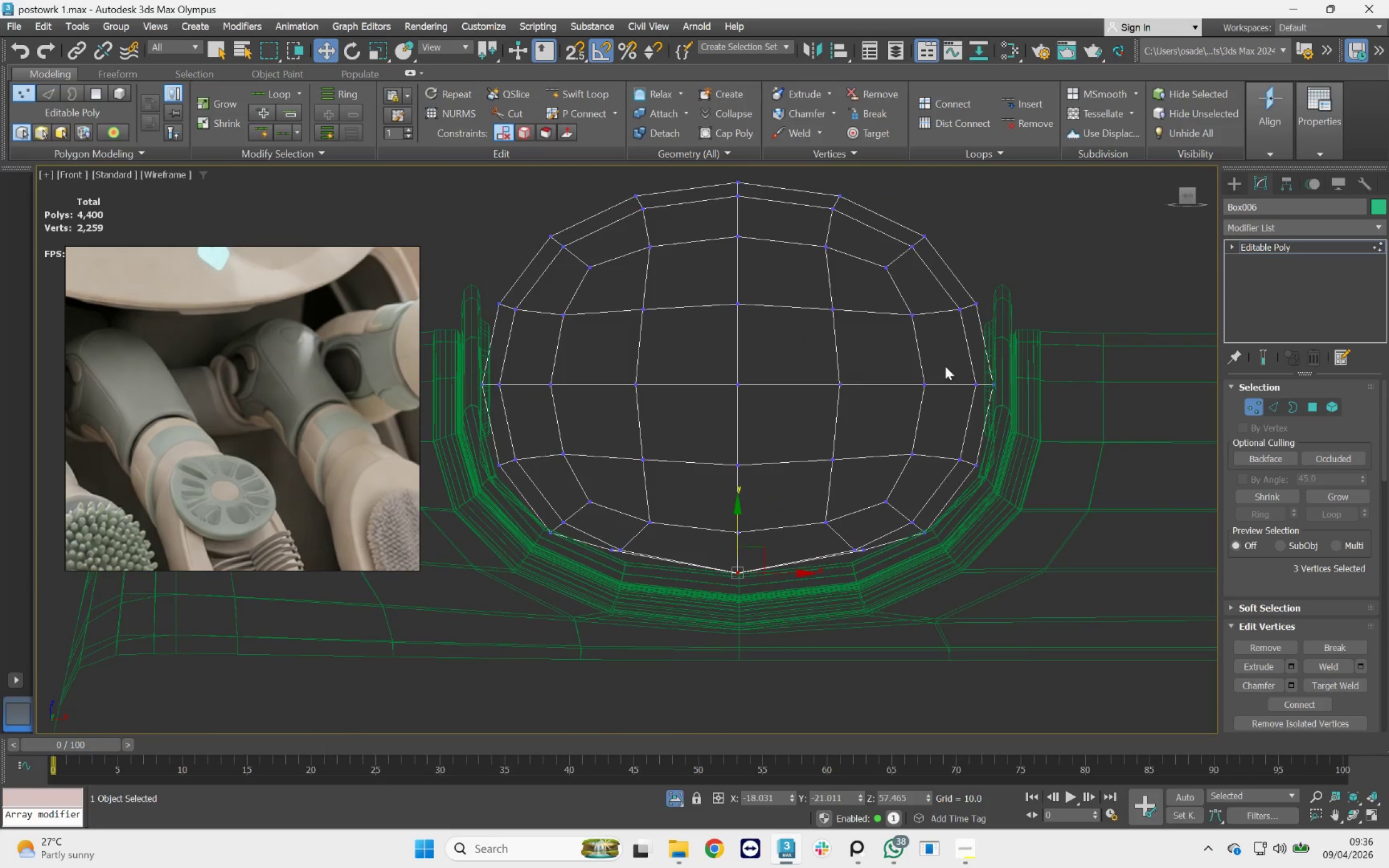 
scroll: coordinate [1004, 343], scroll_direction: up, amount: 2.0
 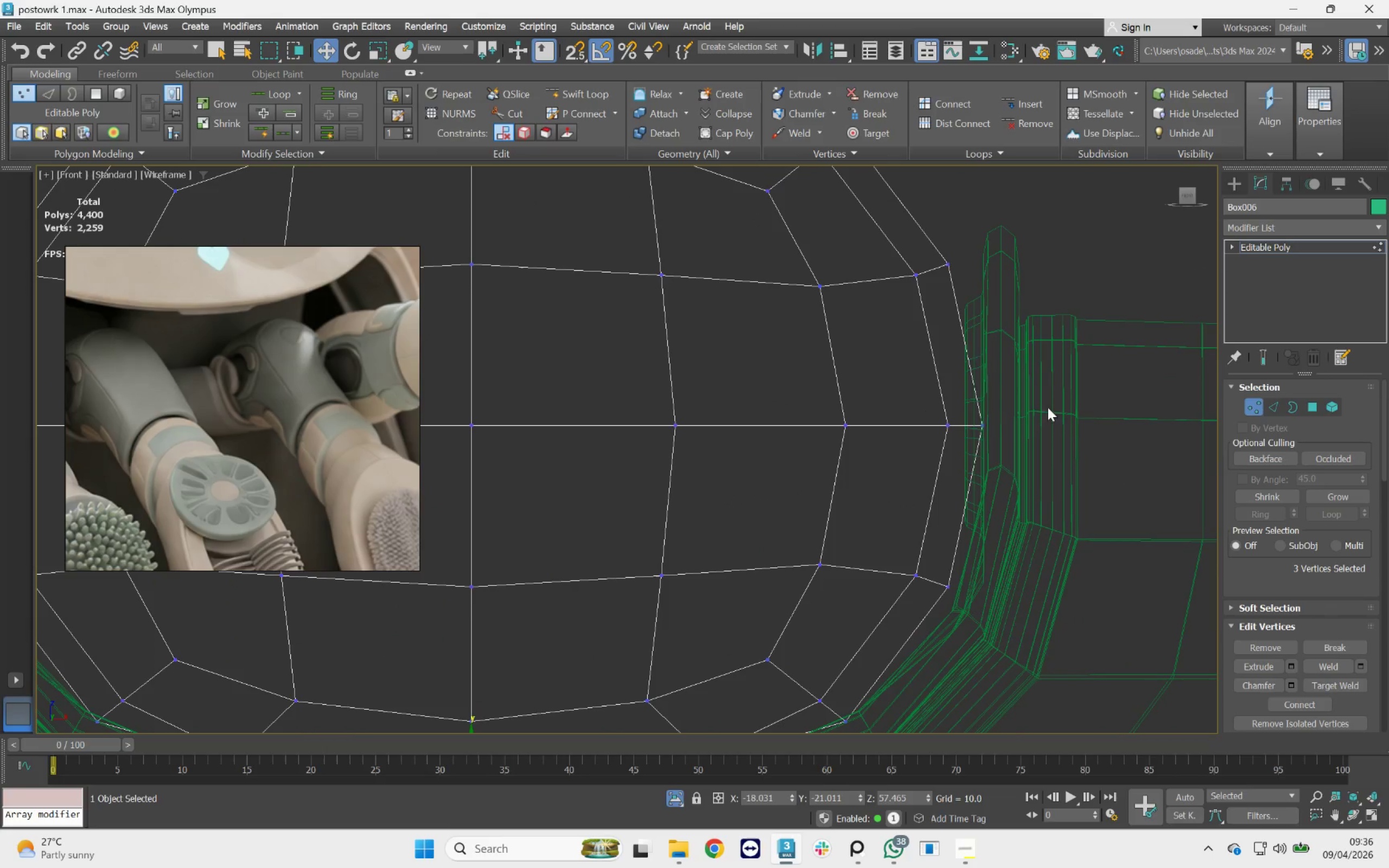 
left_click_drag(start_coordinate=[1061, 393], to_coordinate=[935, 454])
 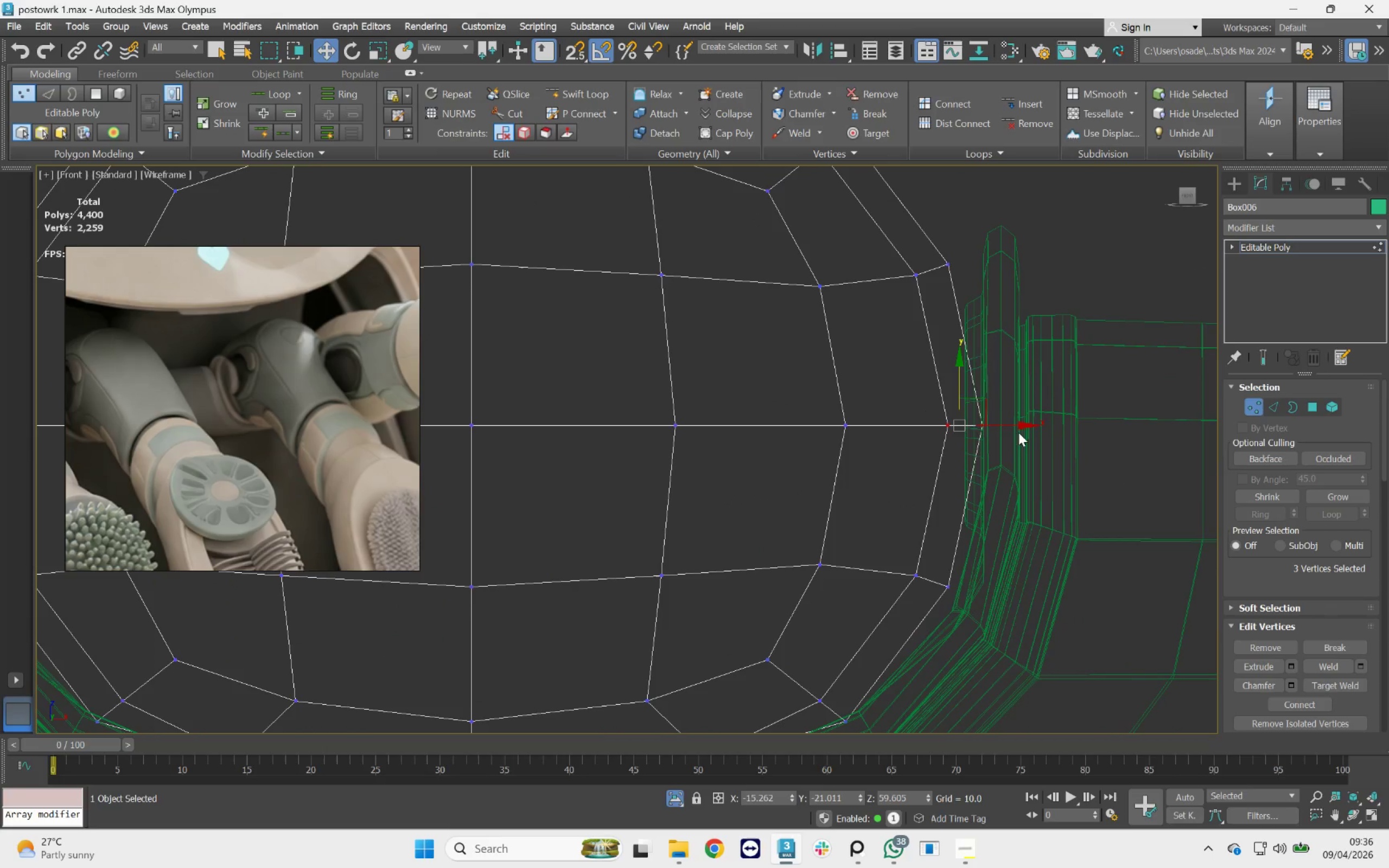 
left_click_drag(start_coordinate=[1030, 413], to_coordinate=[909, 464])
 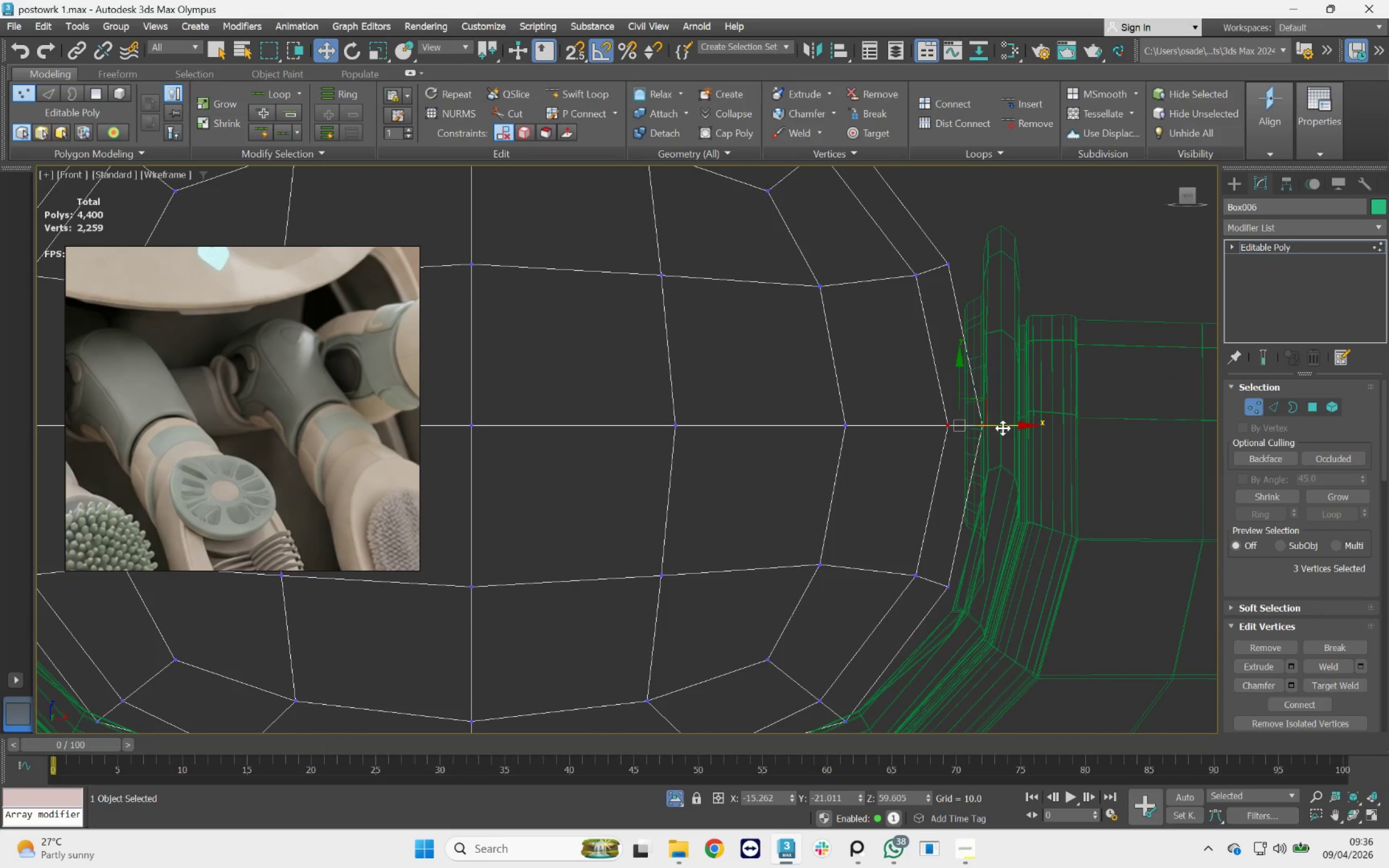 
left_click_drag(start_coordinate=[1005, 424], to_coordinate=[986, 414])
 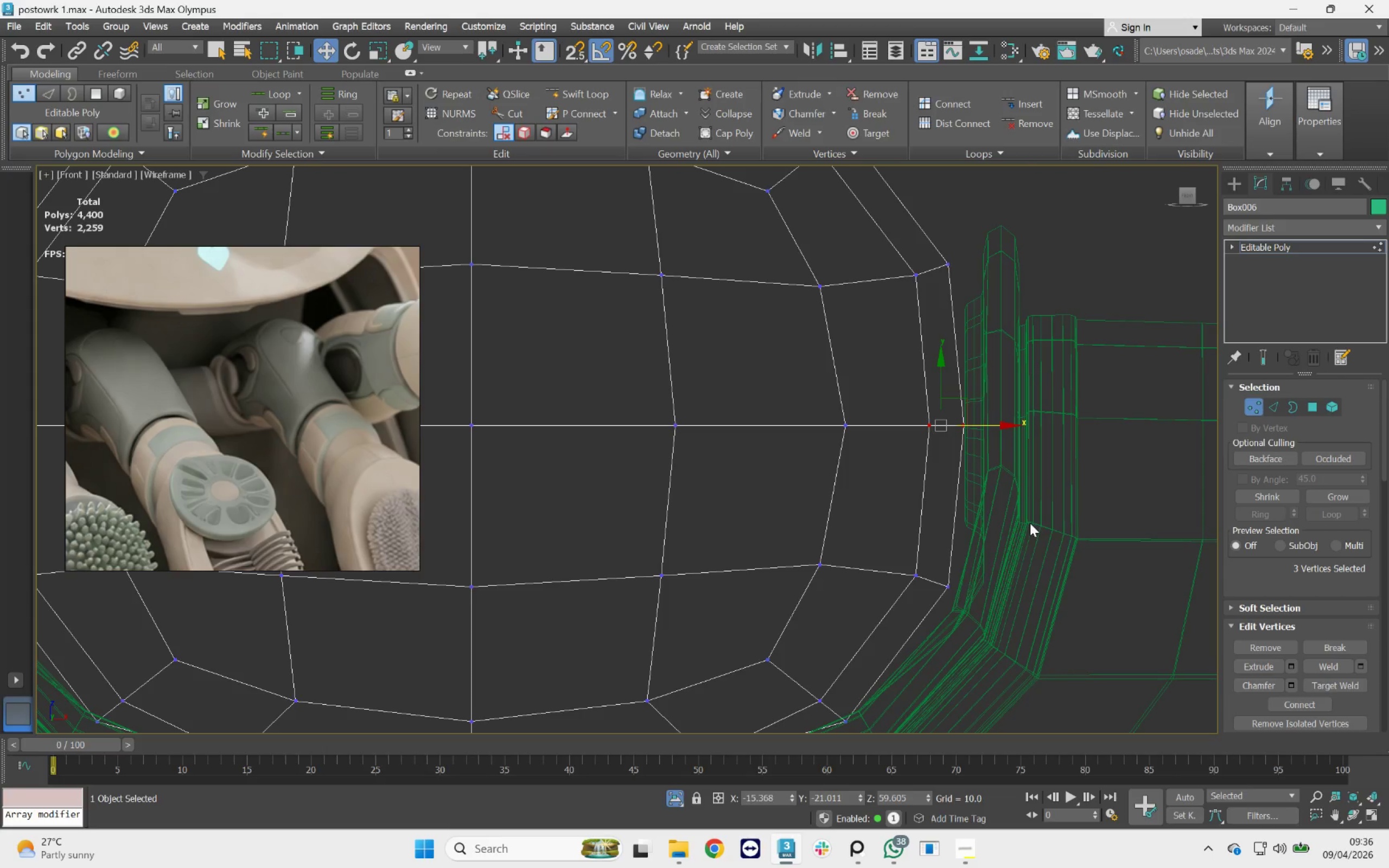 
scroll: coordinate [1030, 523], scroll_direction: down, amount: 1.0
 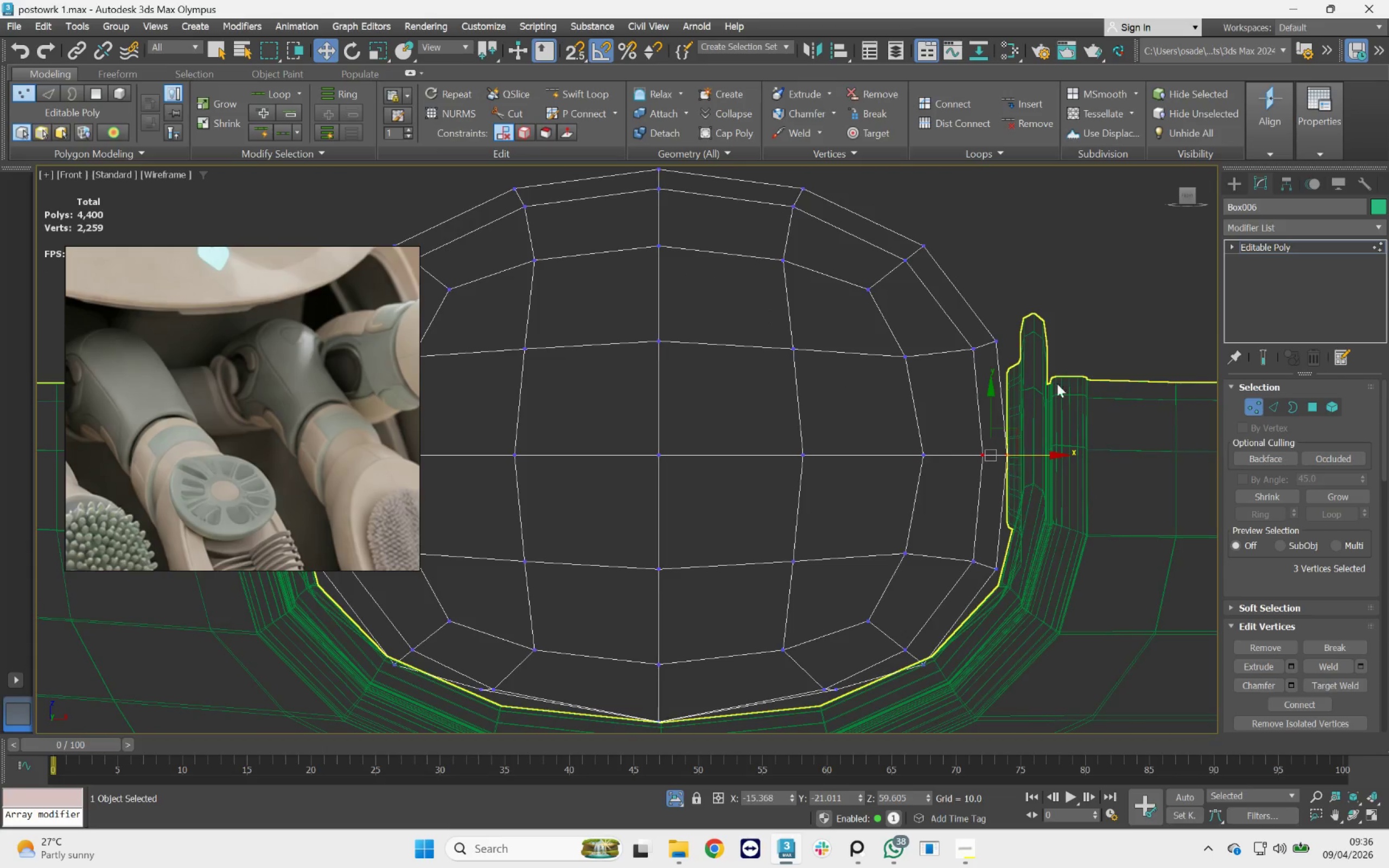 
left_click_drag(start_coordinate=[1083, 323], to_coordinate=[979, 360])
 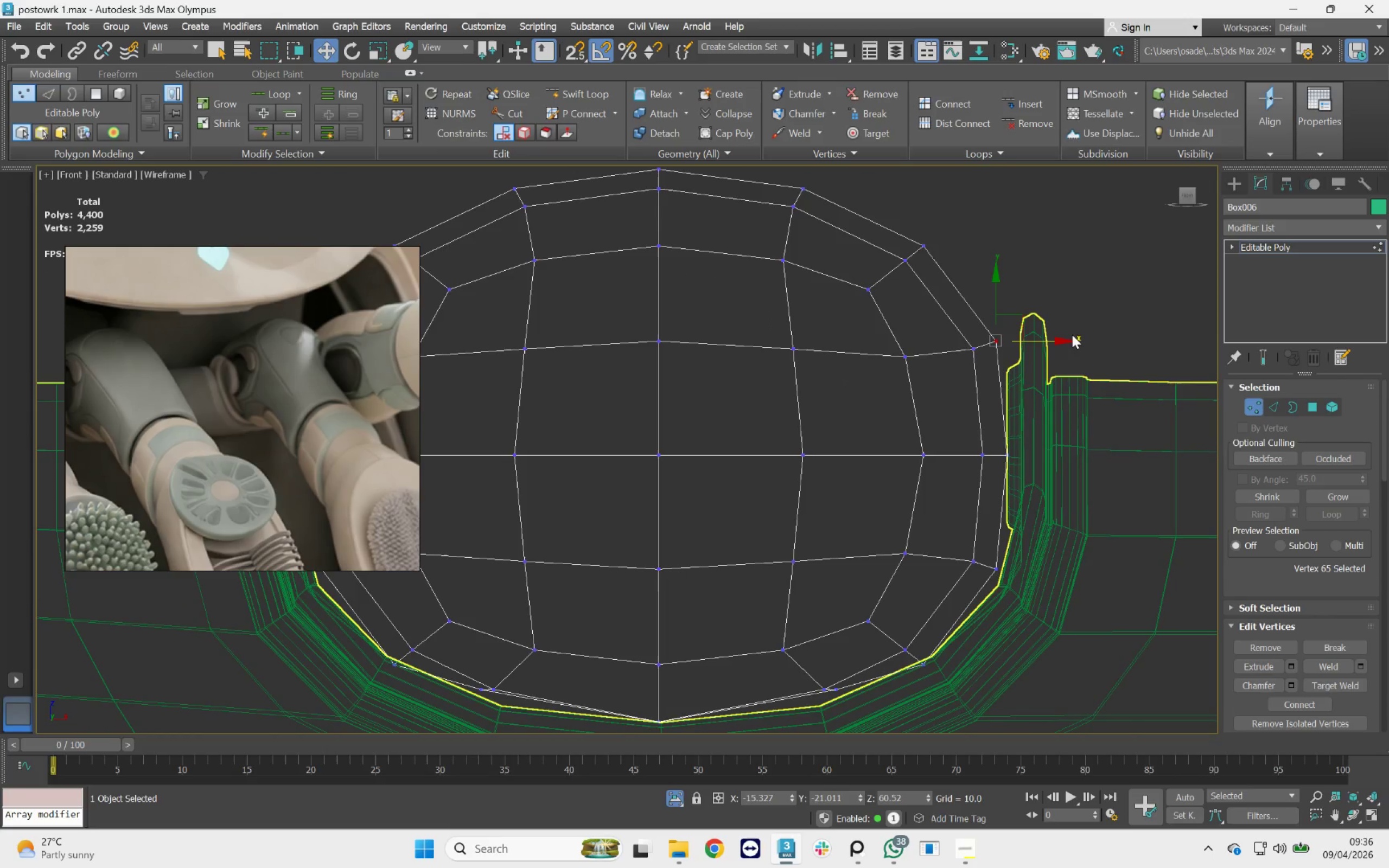 
left_click_drag(start_coordinate=[1073, 330], to_coordinate=[951, 357])
 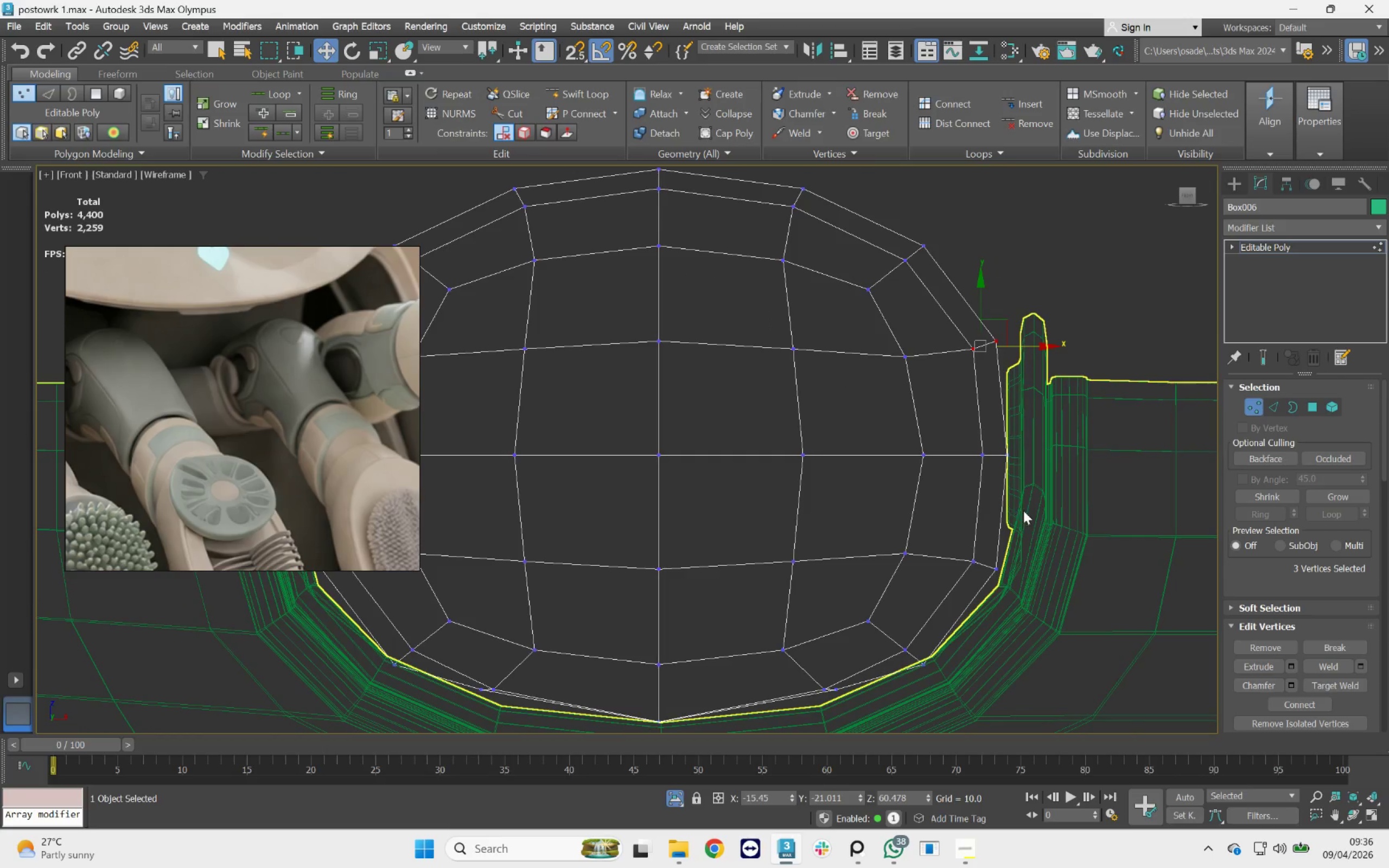 
hold_key(key=ControlLeft, duration=0.57)
left_click_drag(start_coordinate=[1050, 514], to_coordinate=[945, 580])
 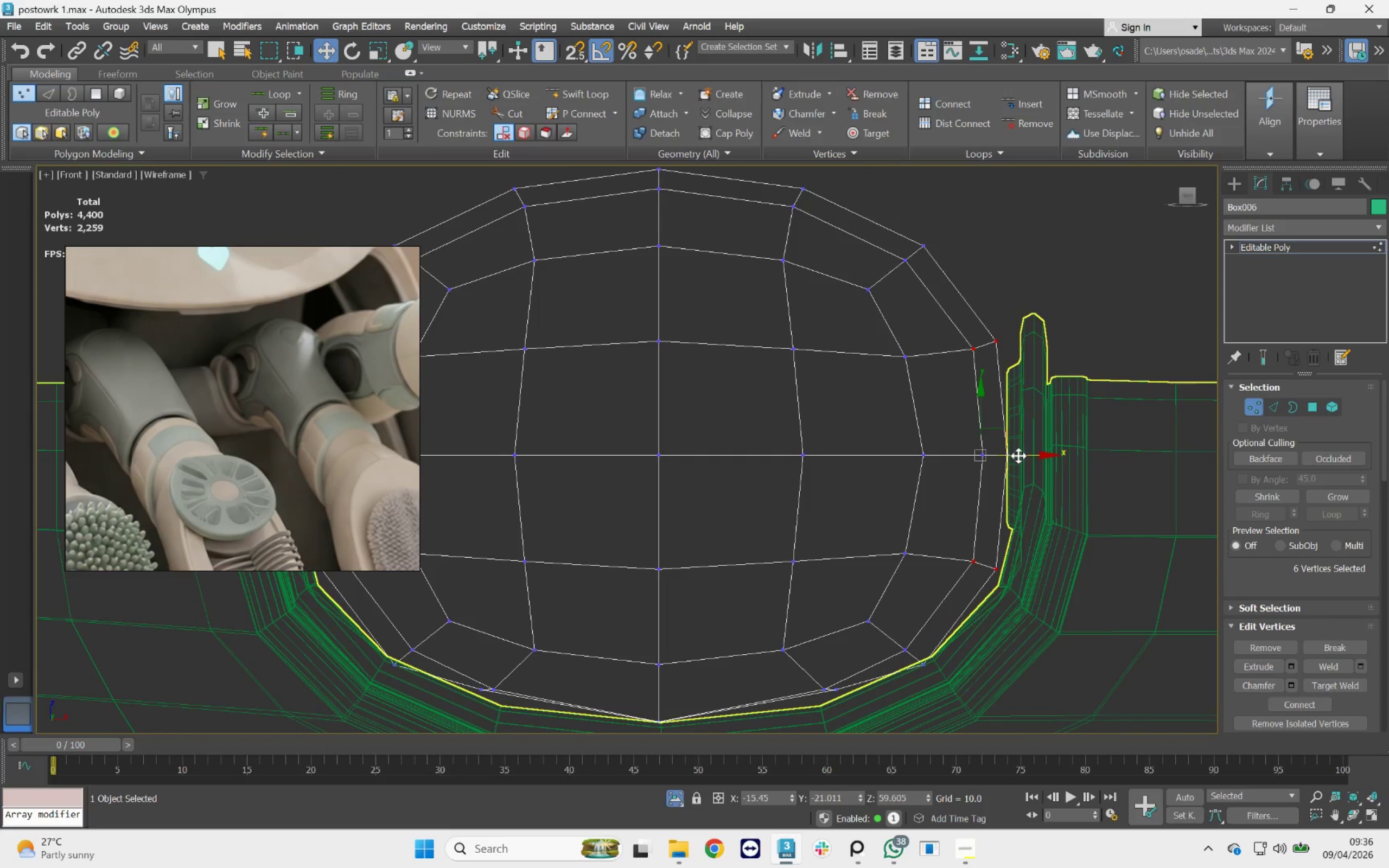 
left_click_drag(start_coordinate=[1019, 455], to_coordinate=[1023, 456])
 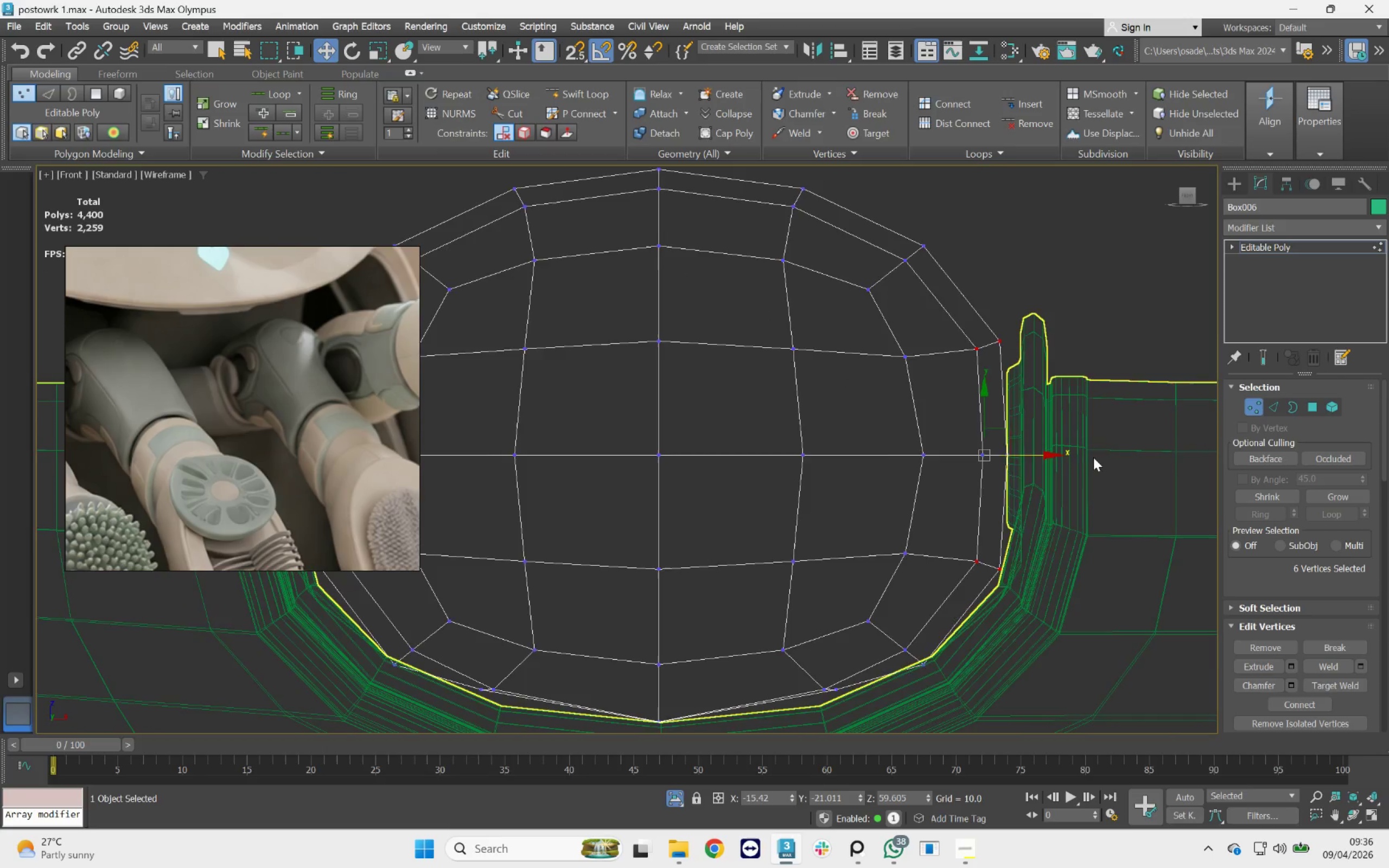 
scroll: coordinate [1091, 459], scroll_direction: down, amount: 2.0
 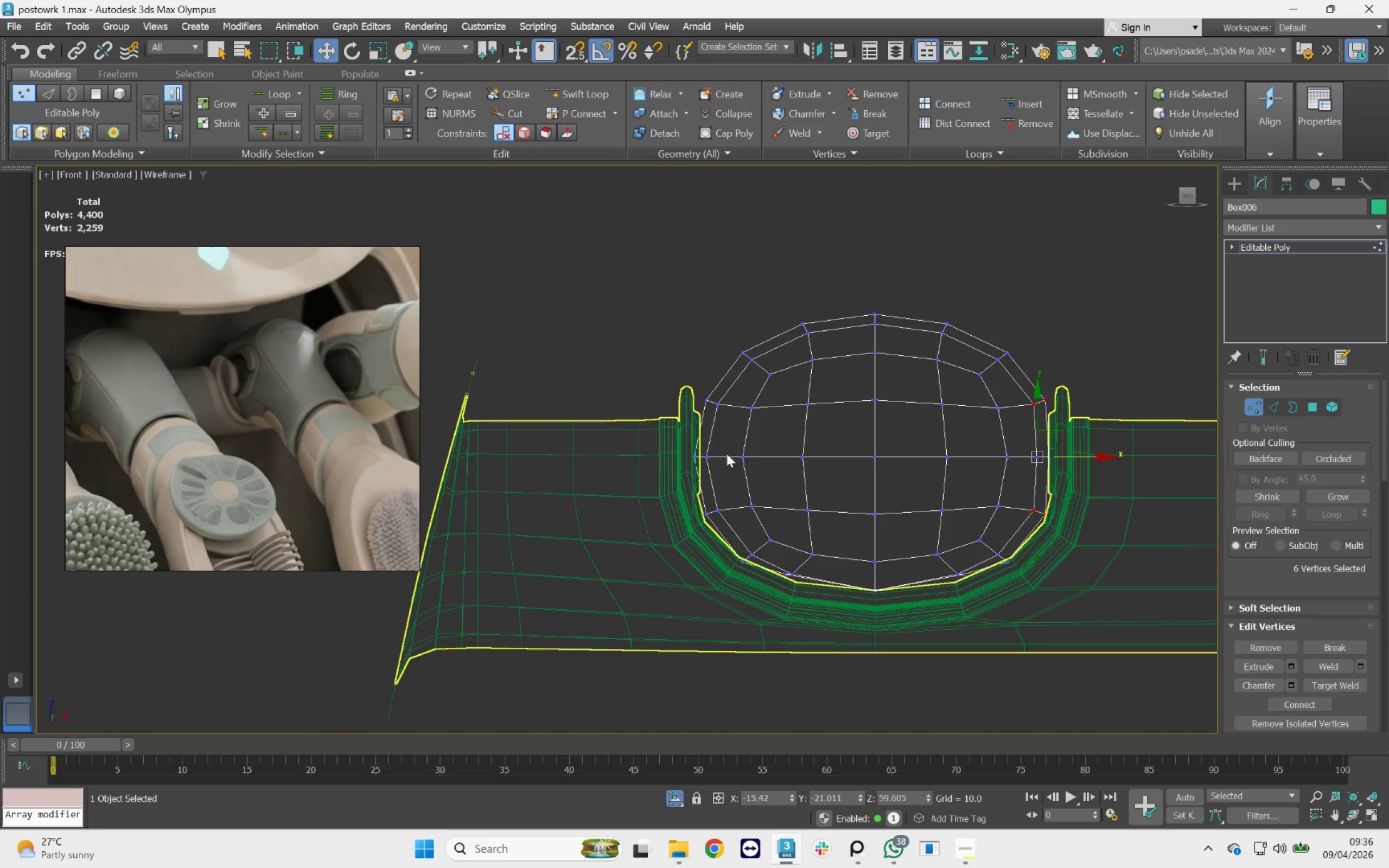 
left_click_drag(start_coordinate=[734, 449], to_coordinate=[628, 482])
 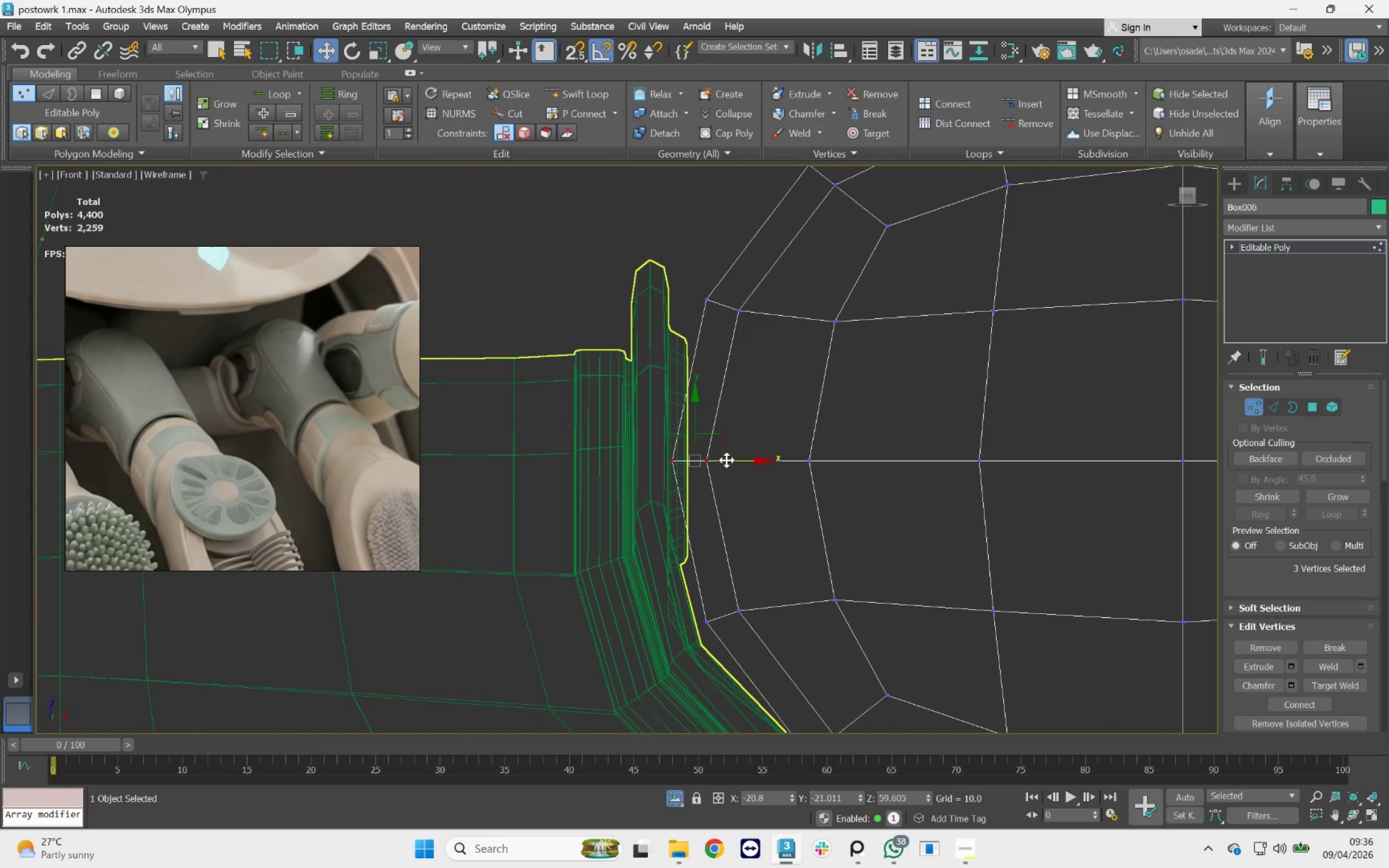 
scroll: coordinate [706, 461], scroll_direction: up, amount: 3.0
 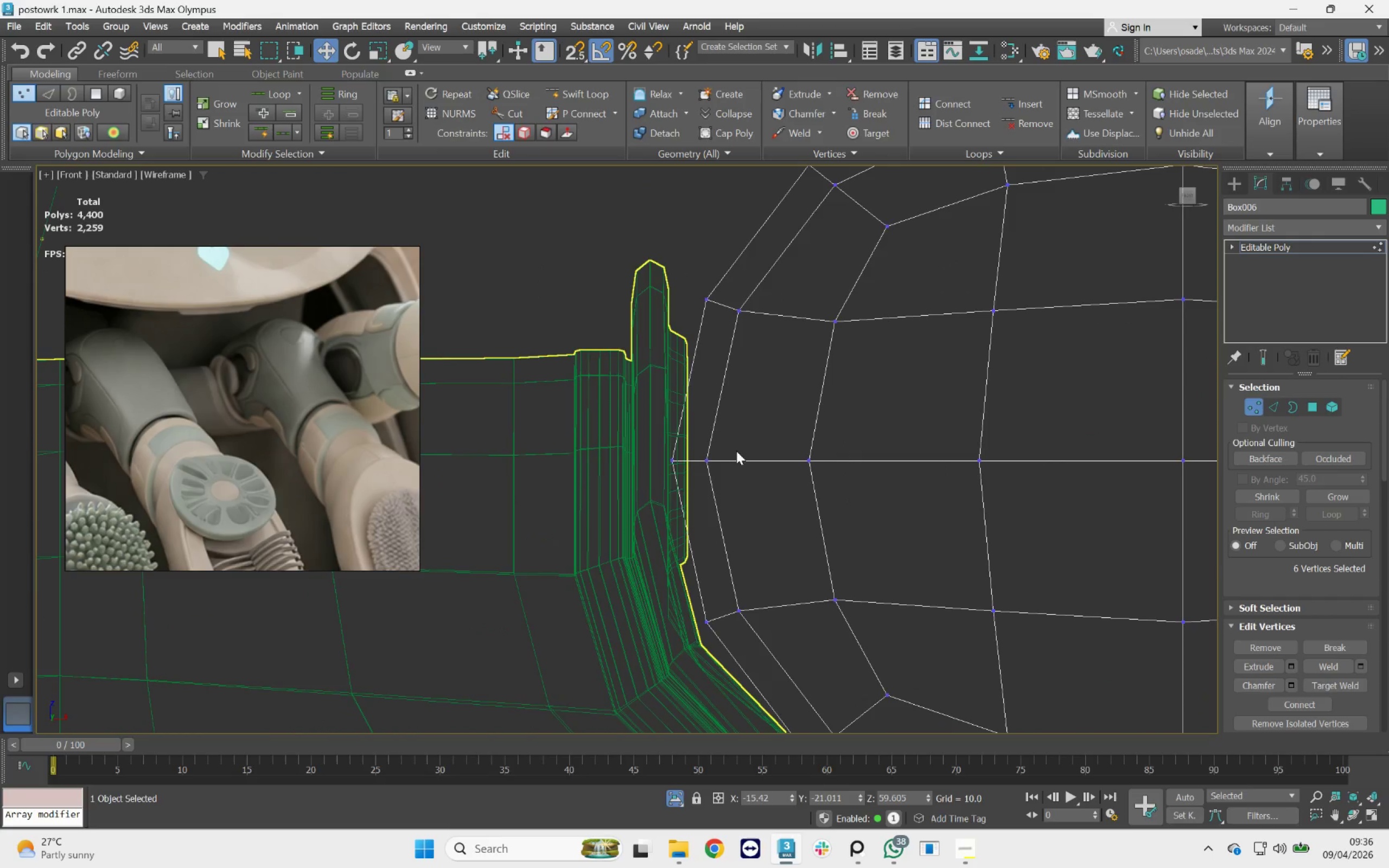 
left_click_drag(start_coordinate=[730, 460], to_coordinate=[746, 462])
 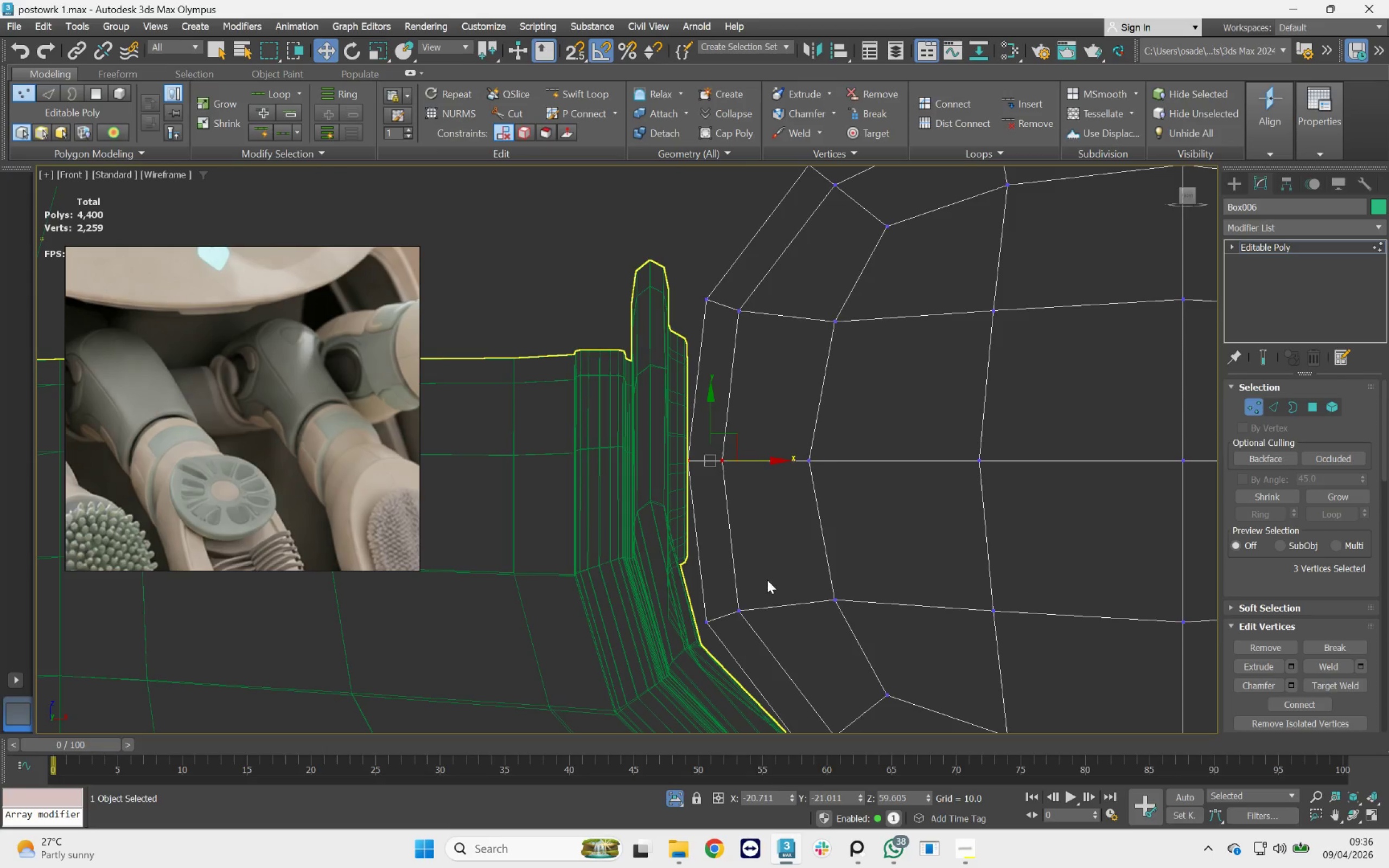 
left_click_drag(start_coordinate=[768, 582], to_coordinate=[700, 633])
 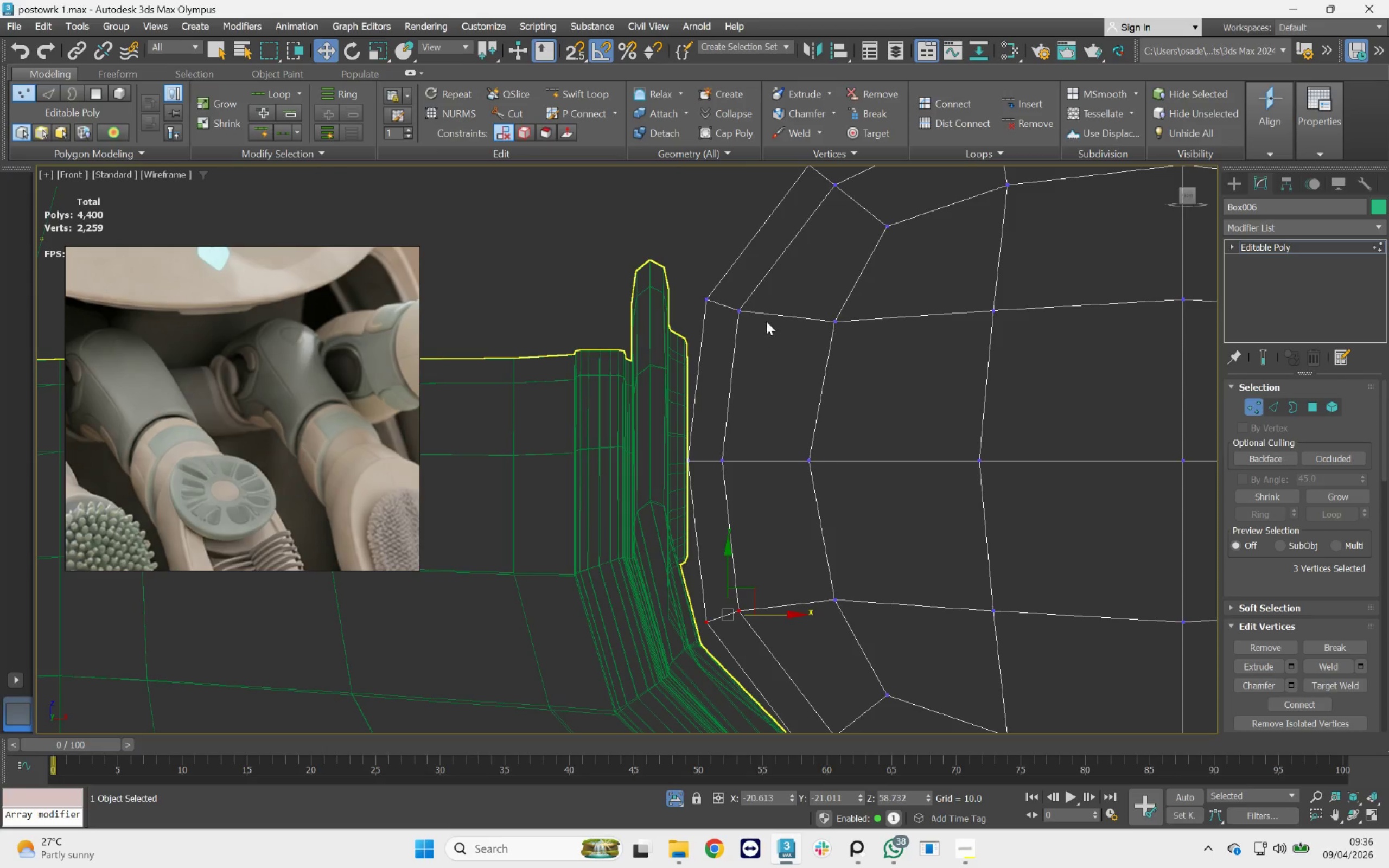 
left_click_drag(start_coordinate=[767, 282], to_coordinate=[670, 324])
 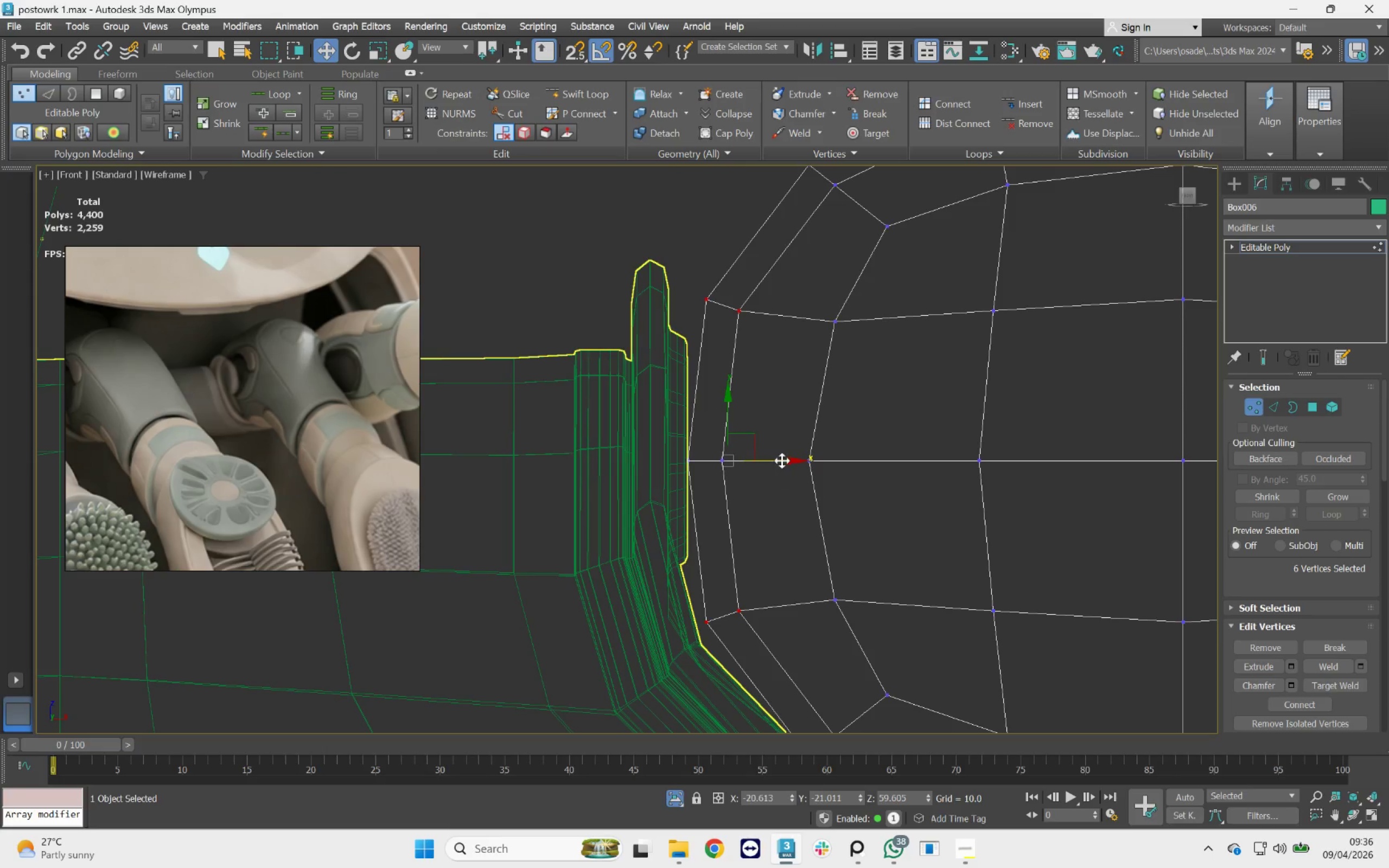 
hold_key(key=ControlLeft, duration=0.52)
 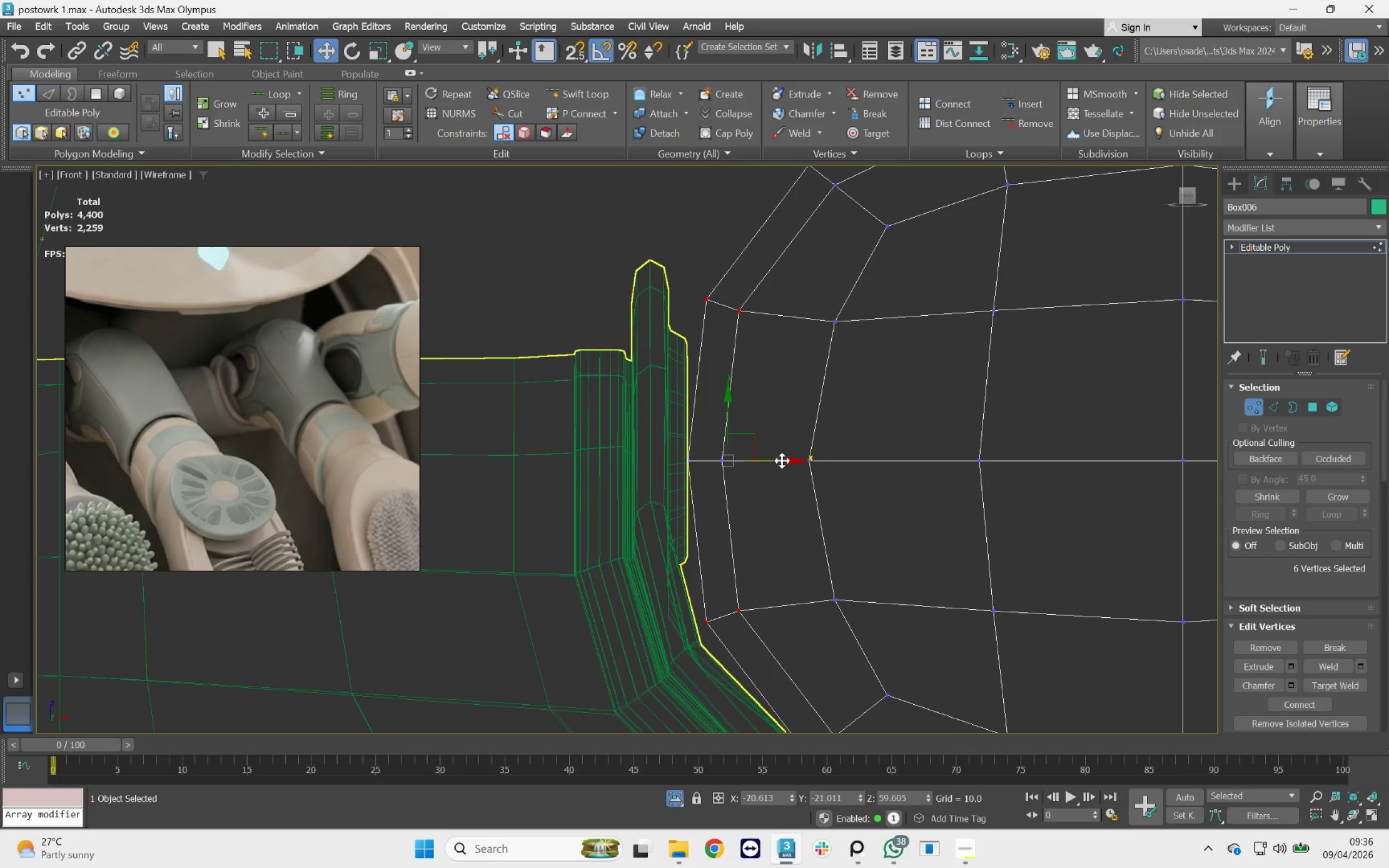 
left_click_drag(start_coordinate=[782, 461], to_coordinate=[773, 456])
 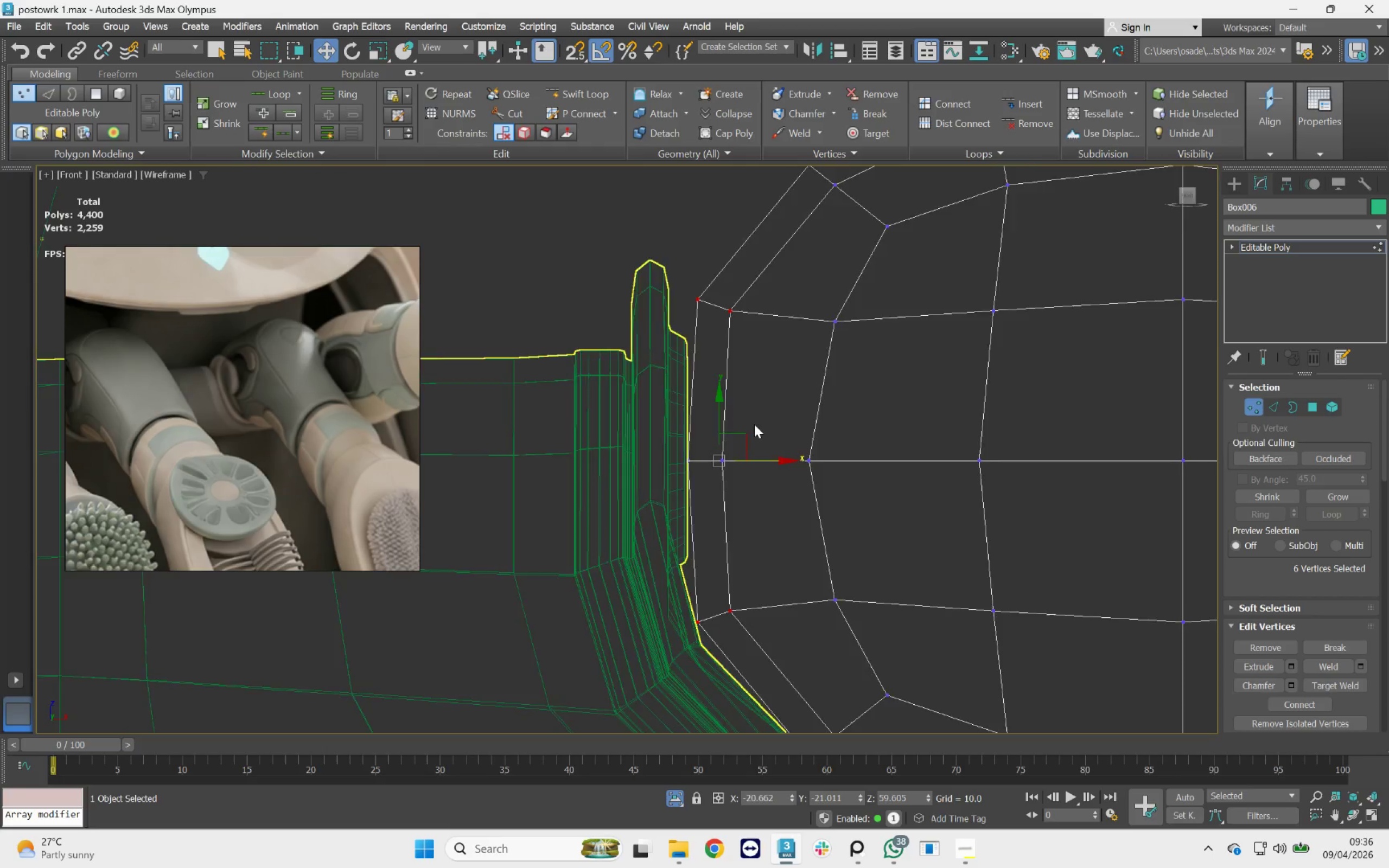 
scroll: coordinate [754, 424], scroll_direction: down, amount: 3.0
 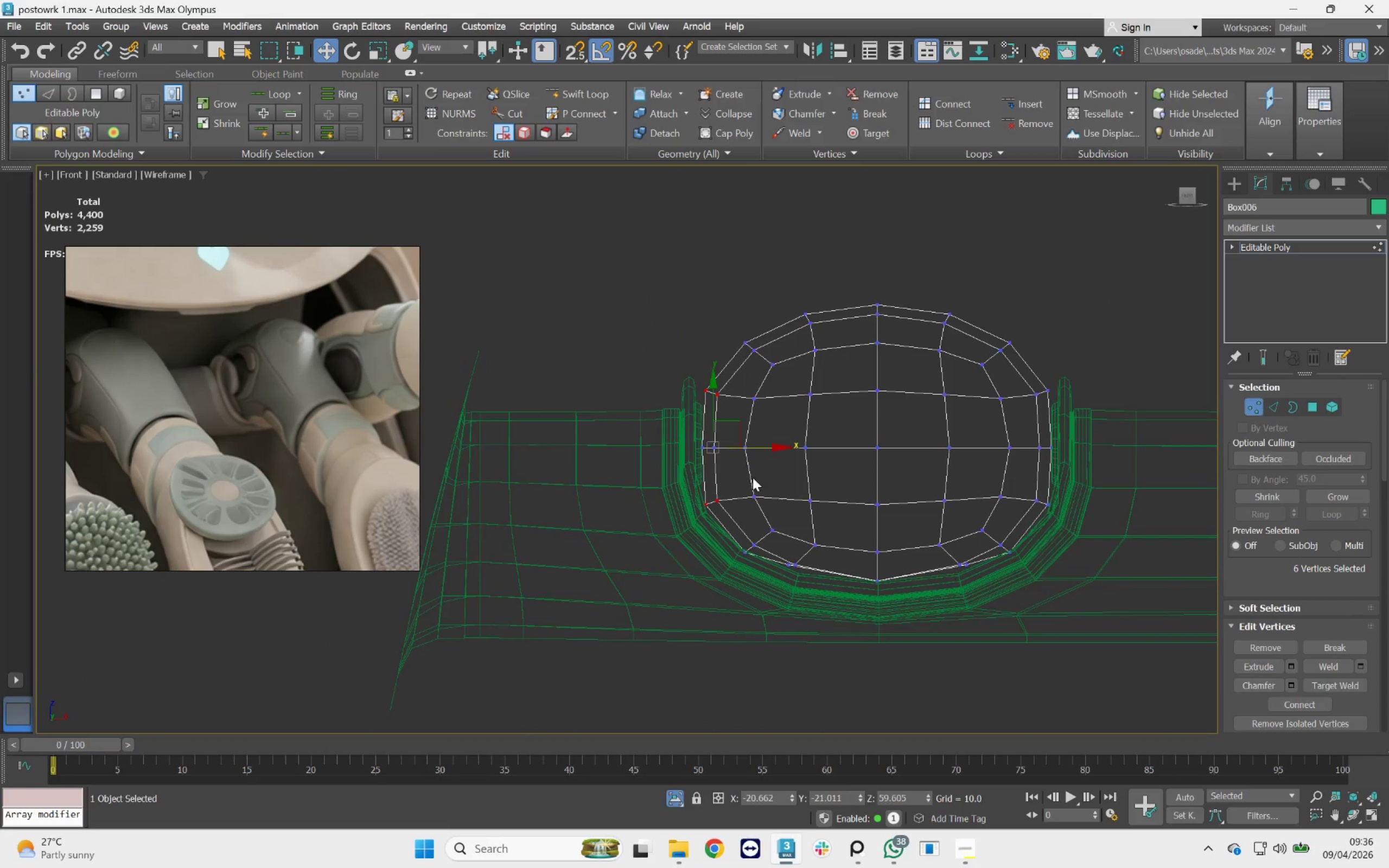 
hold_key(key=AltLeft, duration=3.38)
 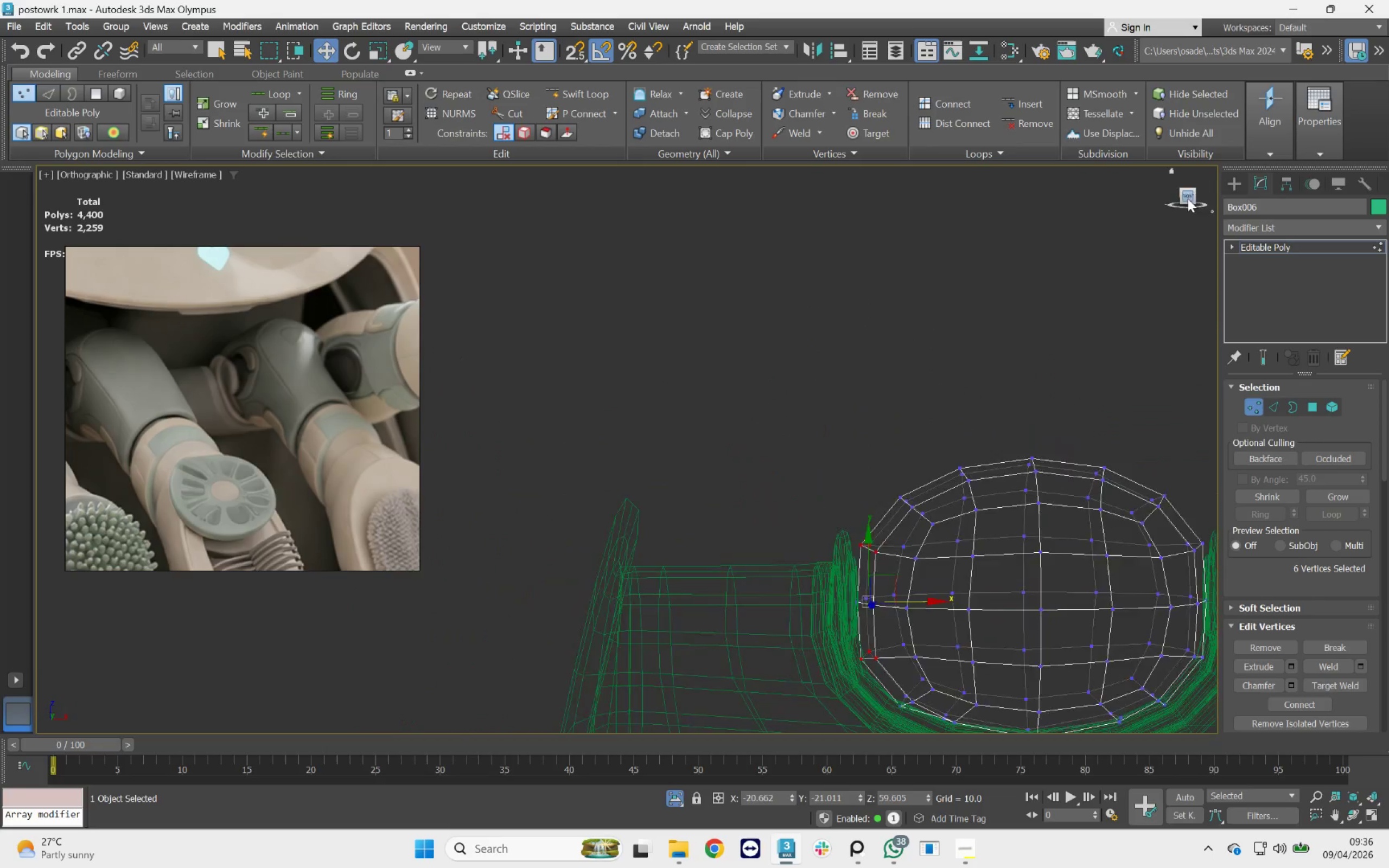 
scroll: coordinate [989, 355], scroll_direction: down, amount: 2.0
 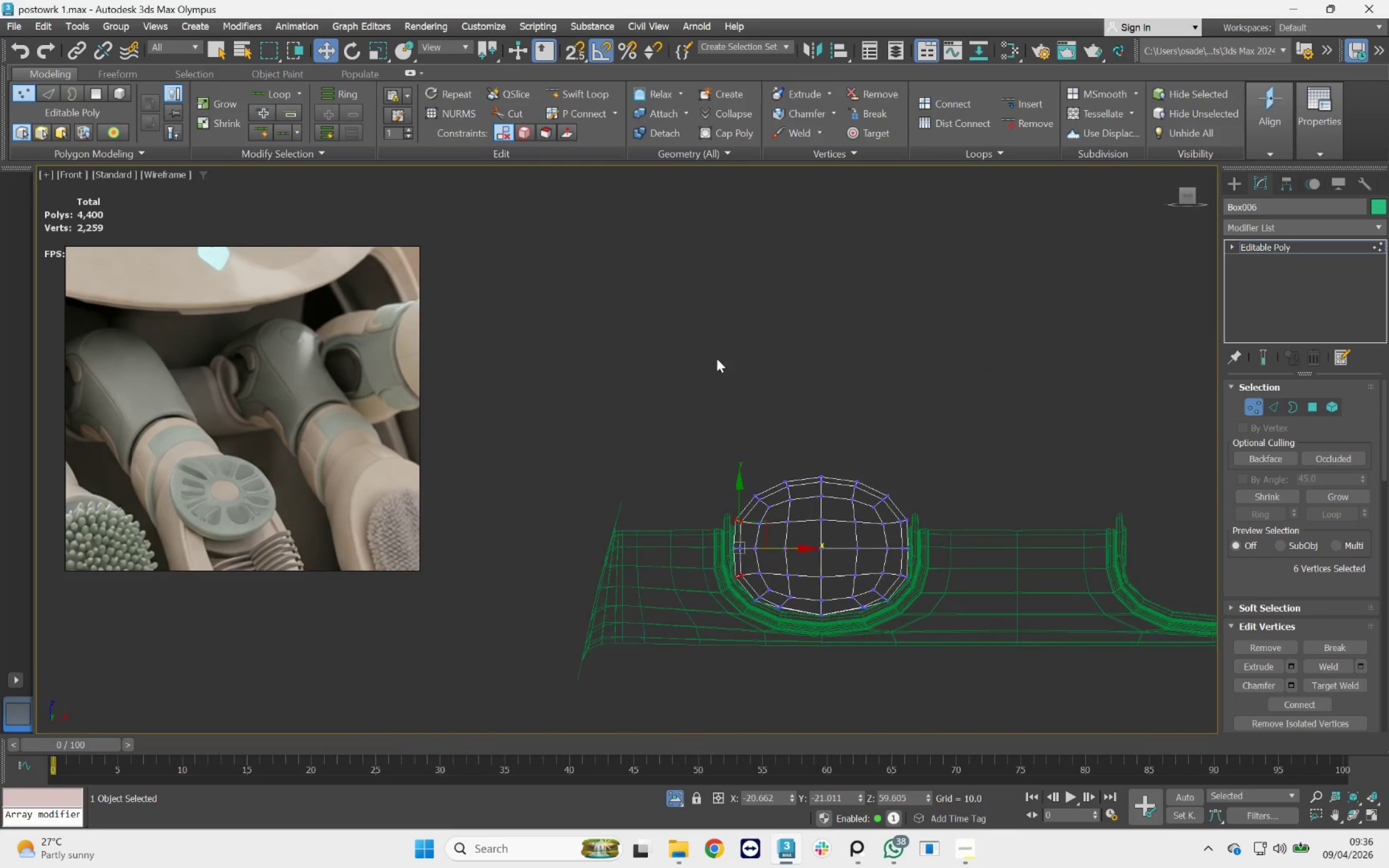 
scroll: coordinate [627, 488], scroll_direction: up, amount: 3.0
 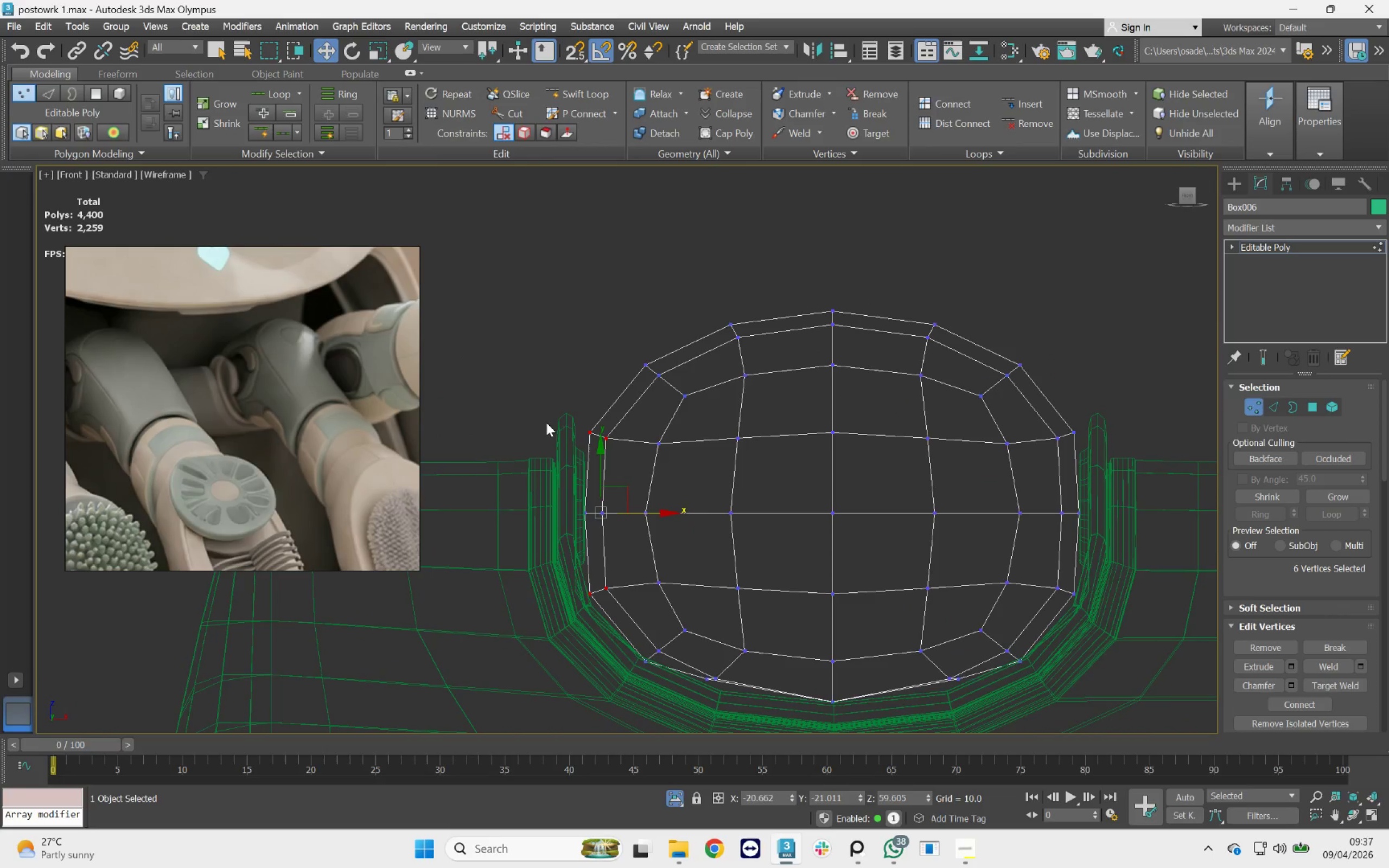 
left_click_drag(start_coordinate=[534, 403], to_coordinate=[619, 614])
 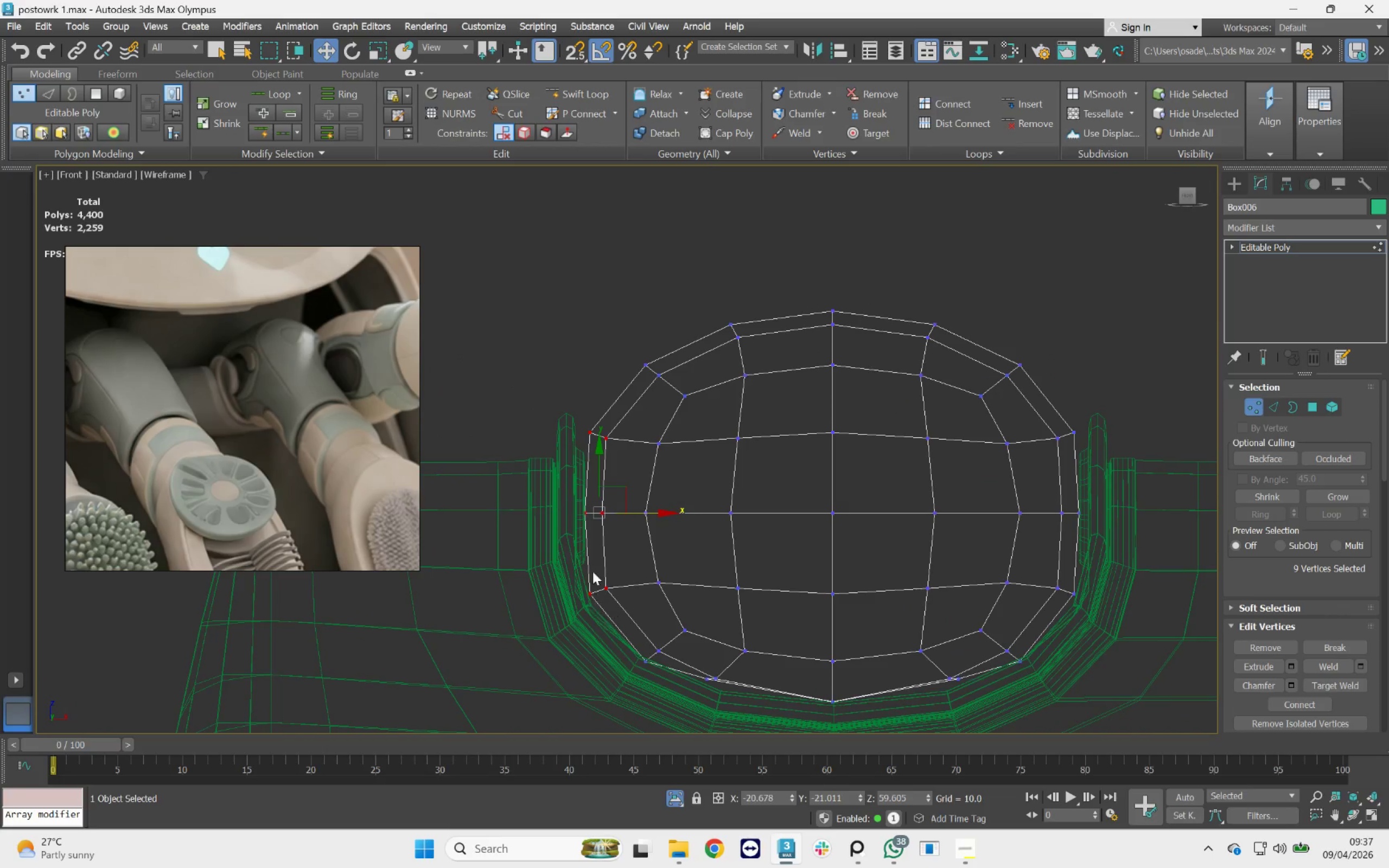 
scroll: coordinate [592, 566], scroll_direction: up, amount: 3.0
 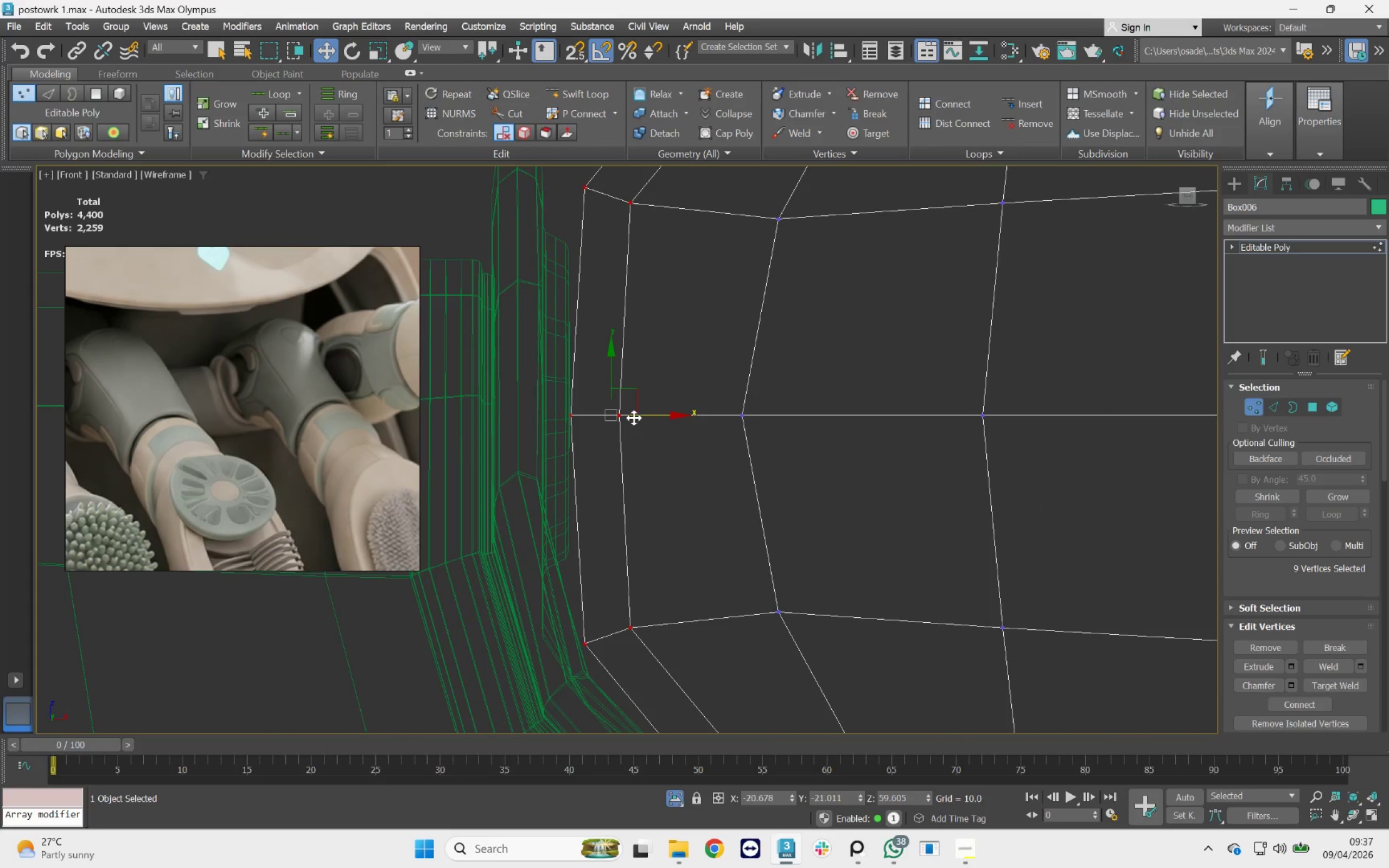 
left_click_drag(start_coordinate=[642, 414], to_coordinate=[658, 418])
 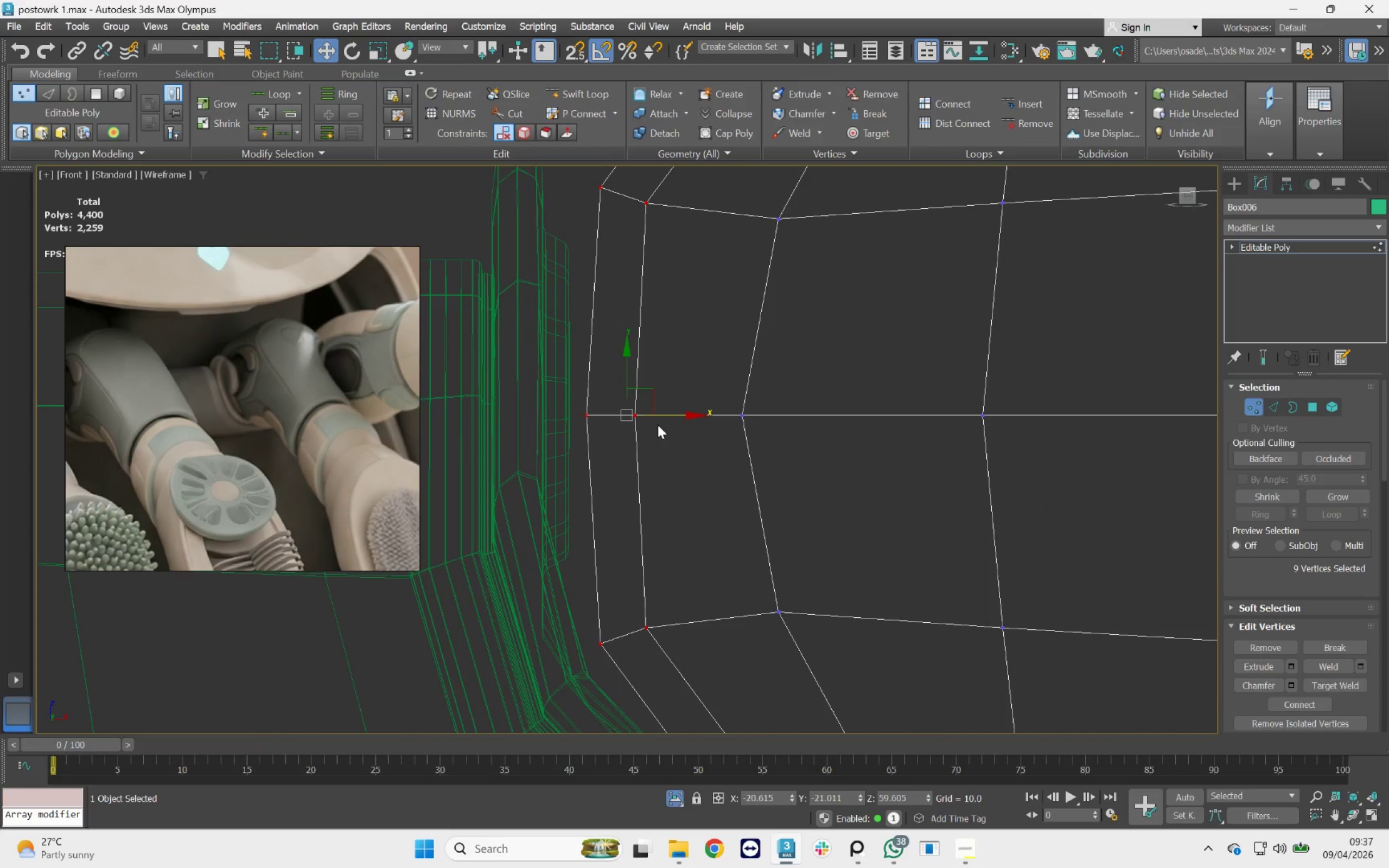 
scroll: coordinate [653, 434], scroll_direction: down, amount: 2.0
 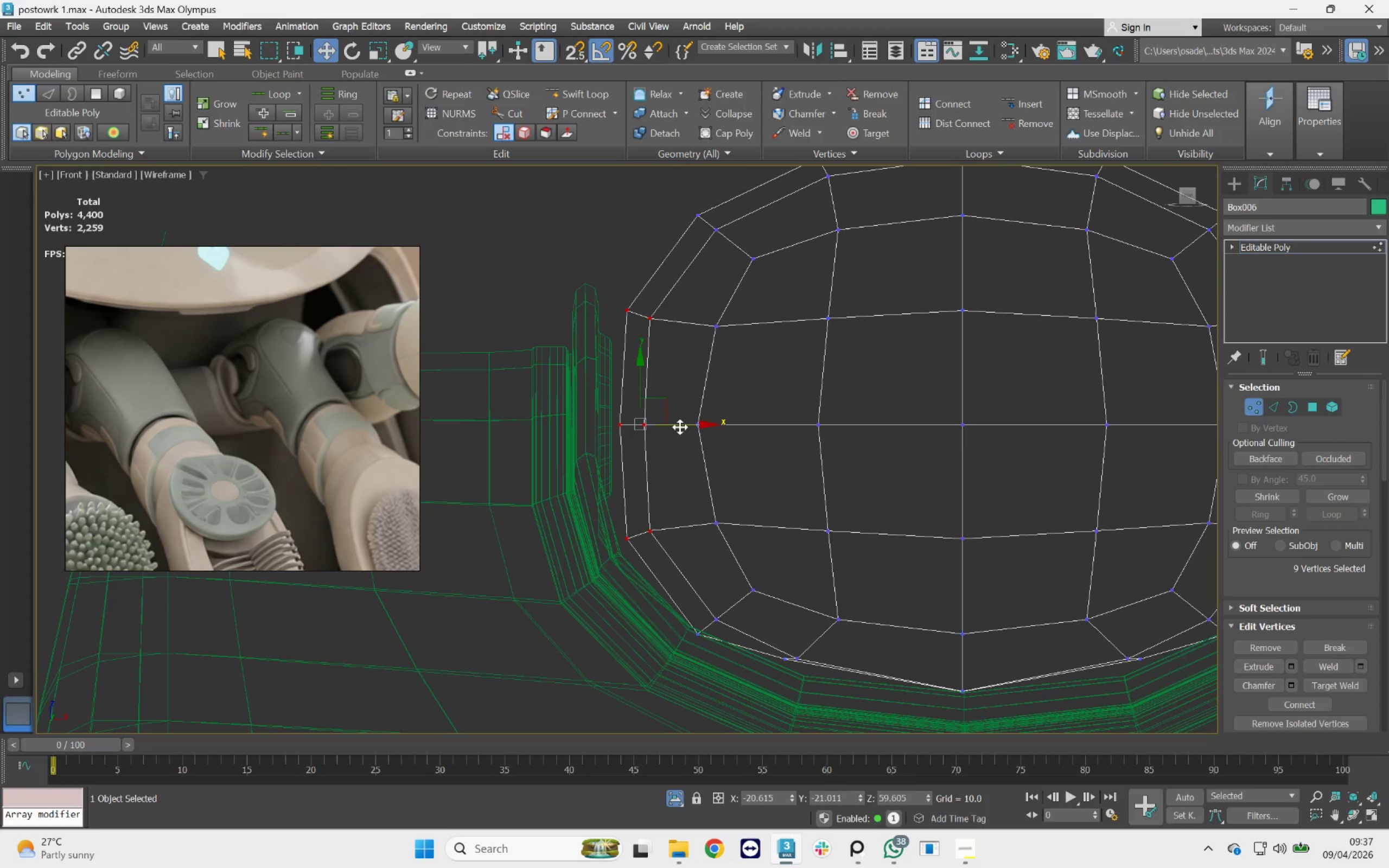 
left_click_drag(start_coordinate=[681, 424], to_coordinate=[691, 423])
 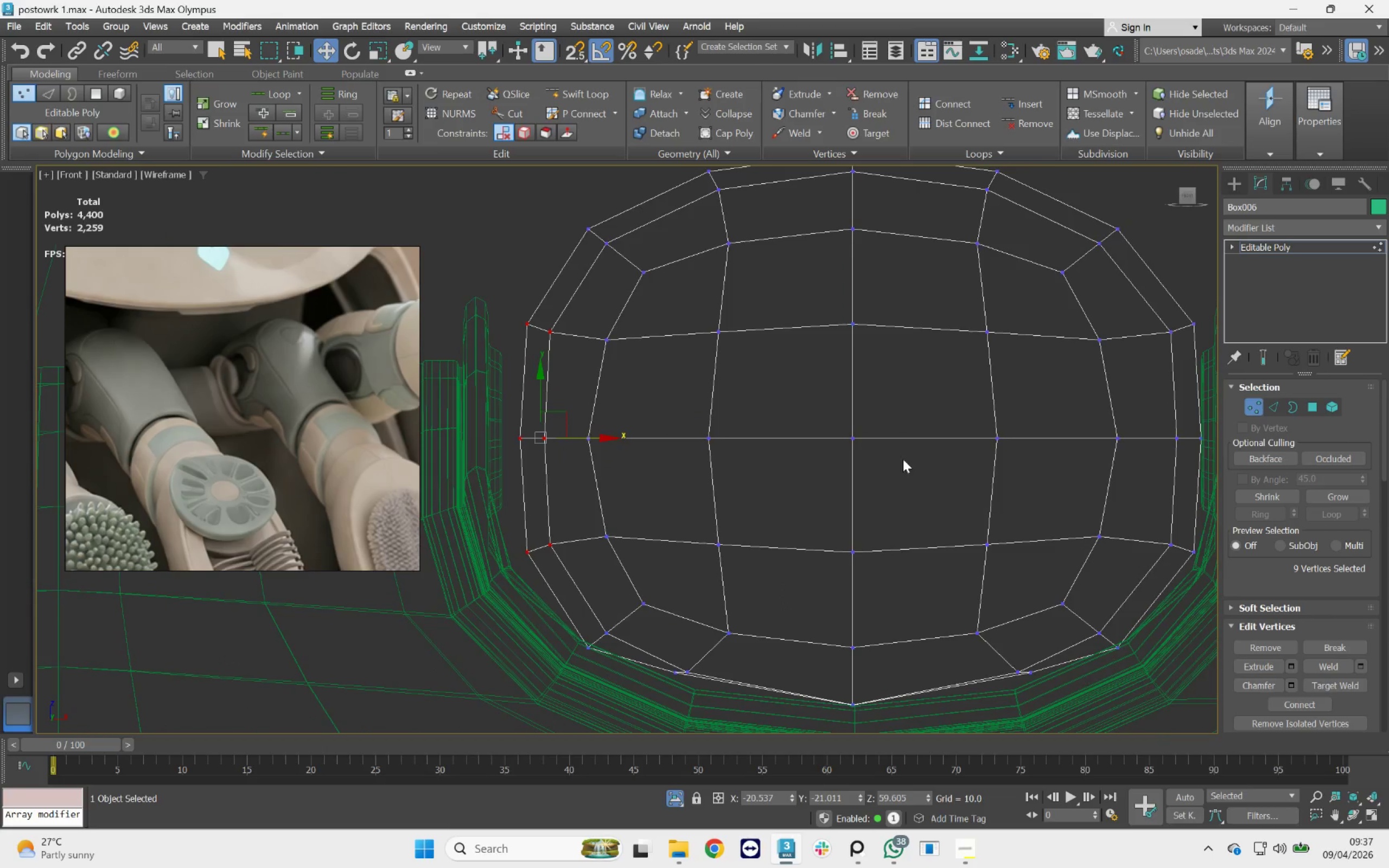 
scroll: coordinate [916, 463], scroll_direction: down, amount: 1.0
 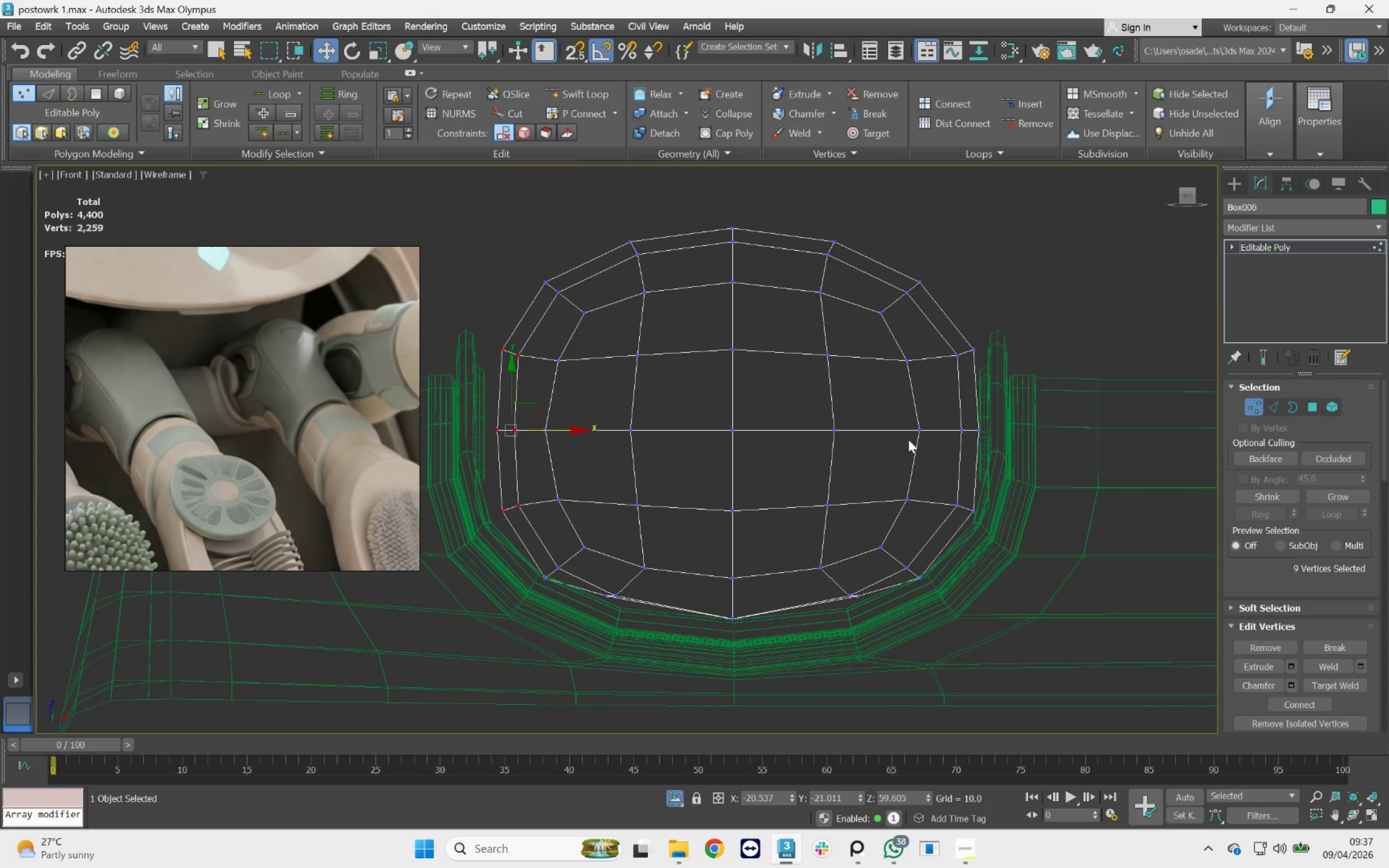 
scroll: coordinate [908, 439], scroll_direction: up, amount: 1.0
 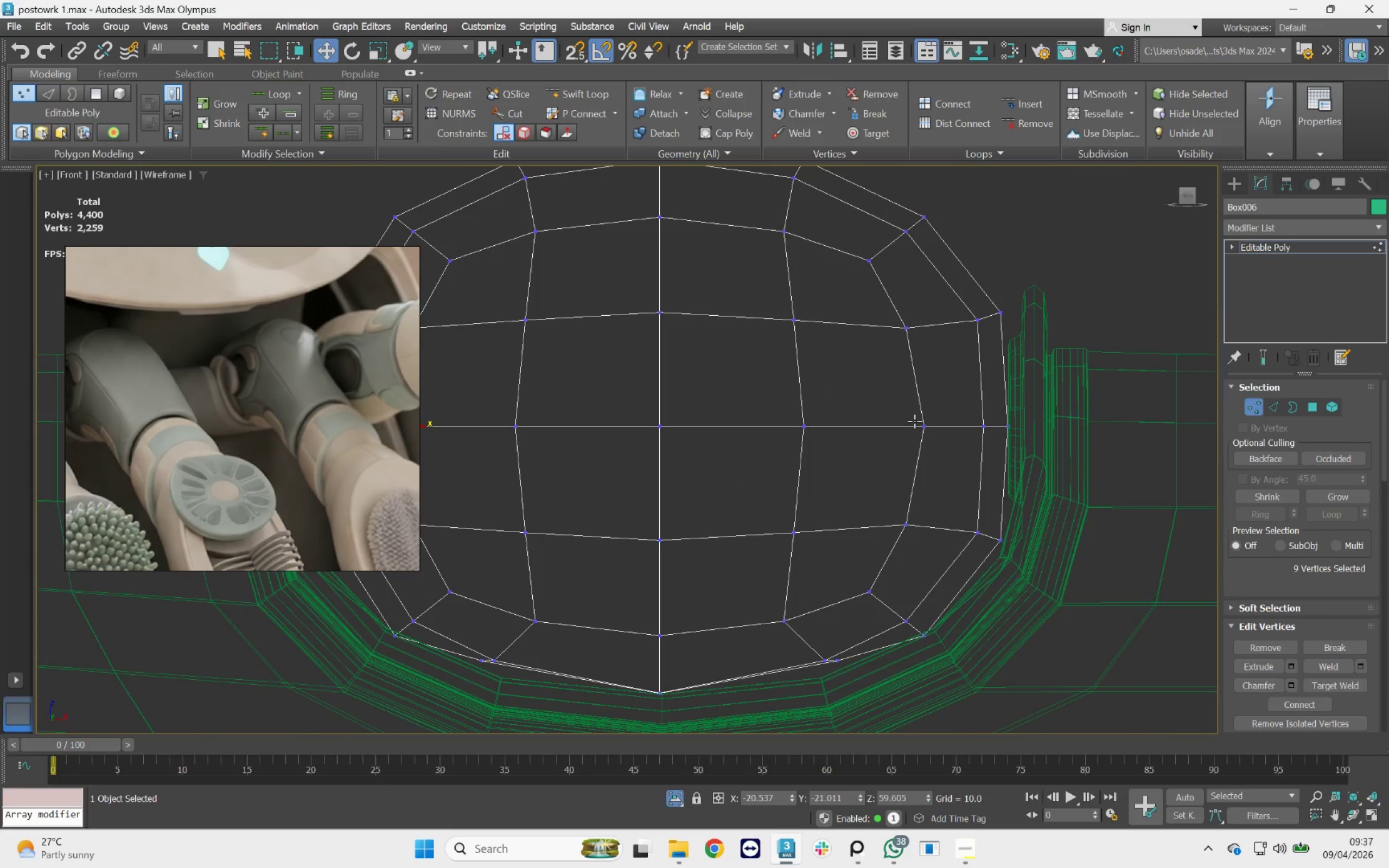 
scroll: coordinate [915, 413], scroll_direction: down, amount: 1.0
 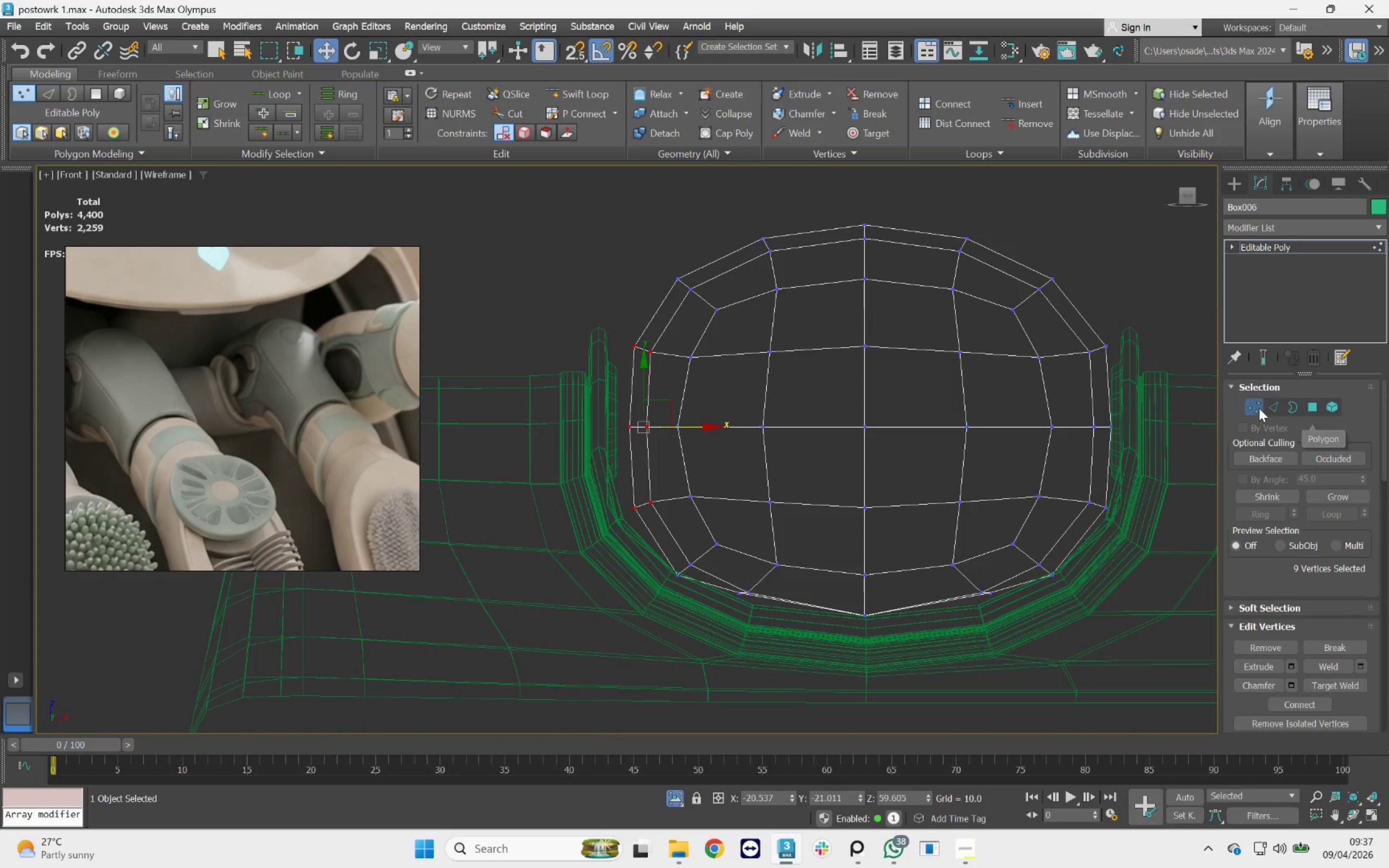 
left_click_drag(start_coordinate=[604, 406], to_coordinate=[637, 440])
 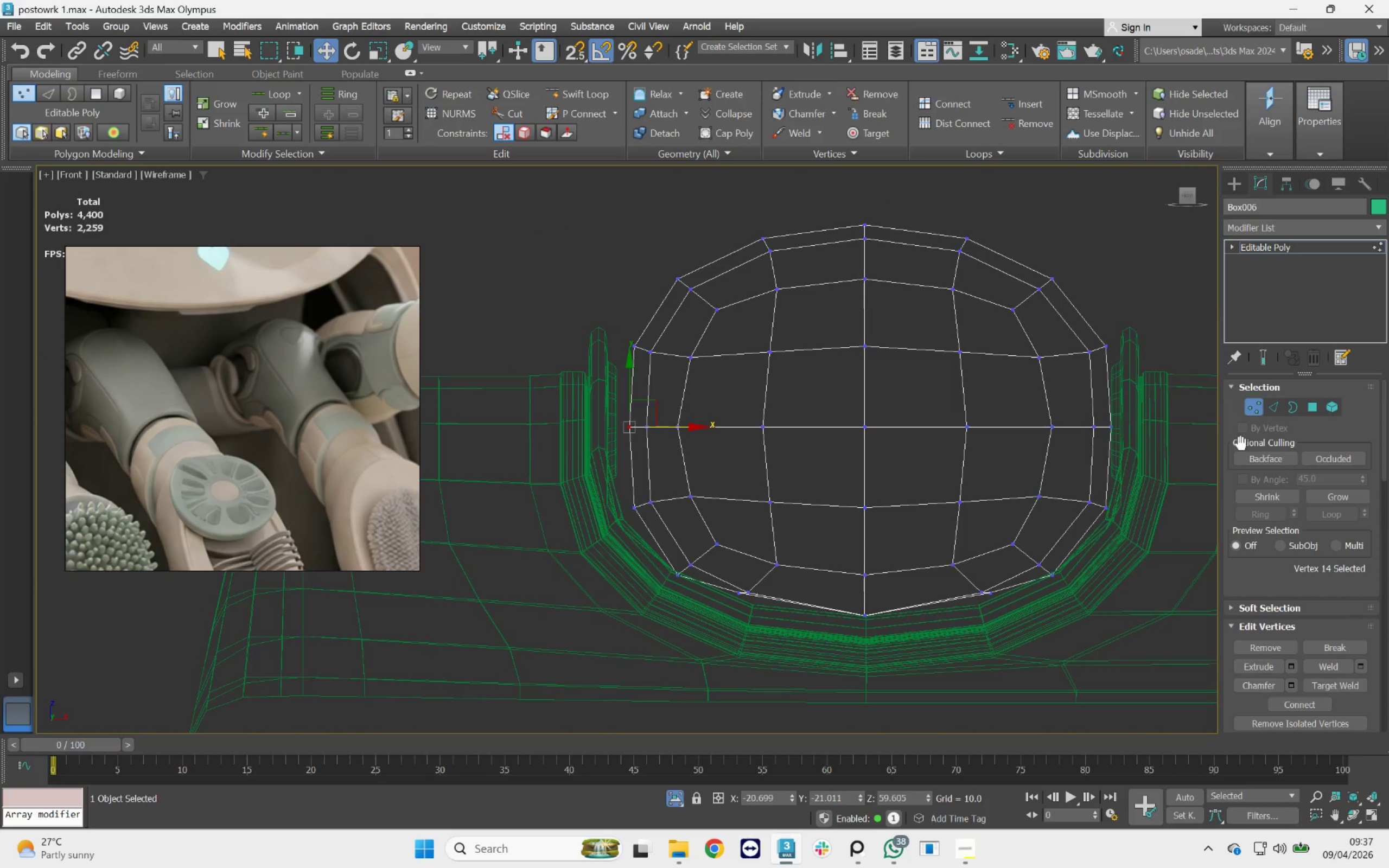 
hold_key(key=ControlLeft, duration=0.92)
left_click([1312, 412])
 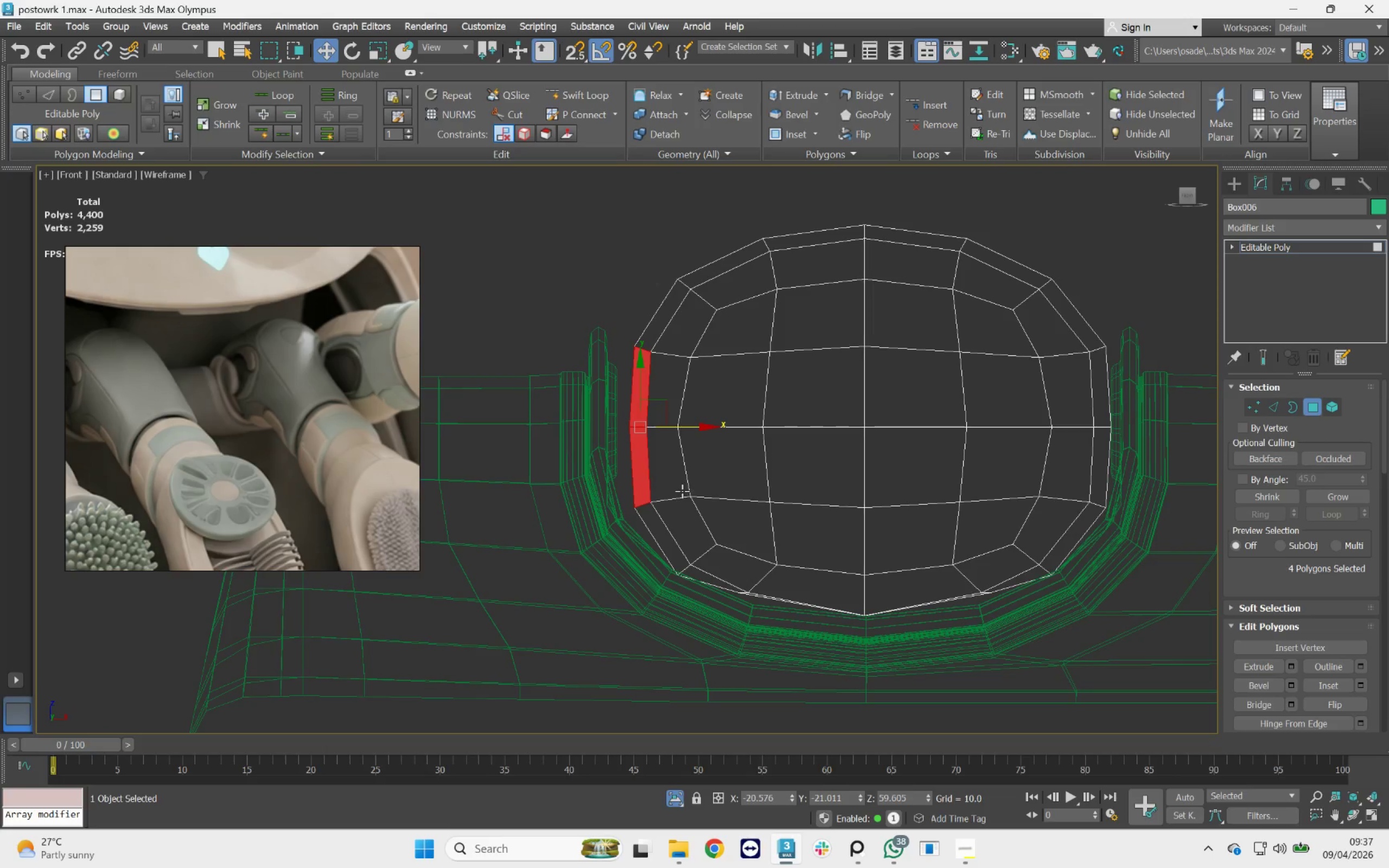 
hold_key(key=AltLeft, duration=2.61)
 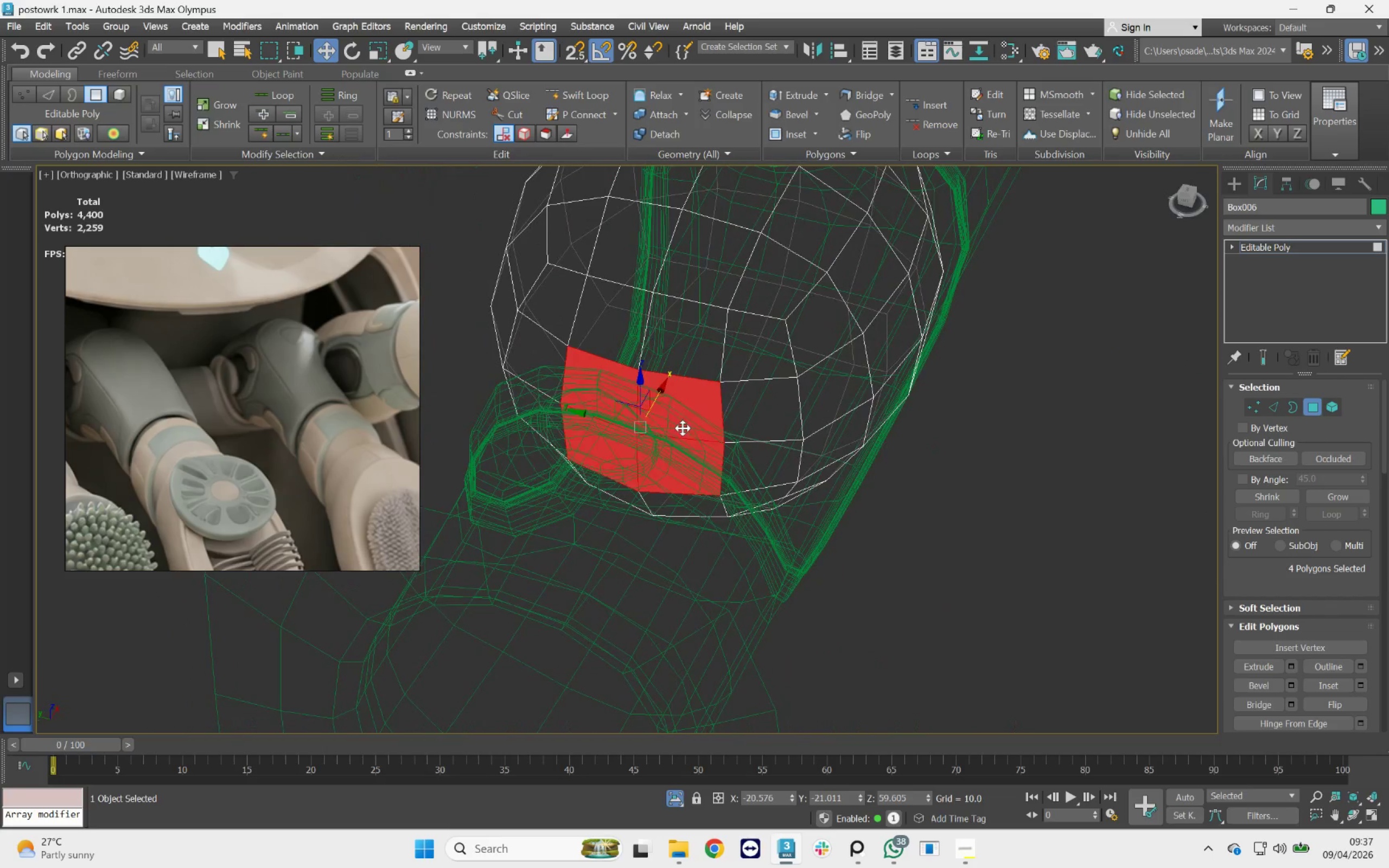 
wait(5.48)
 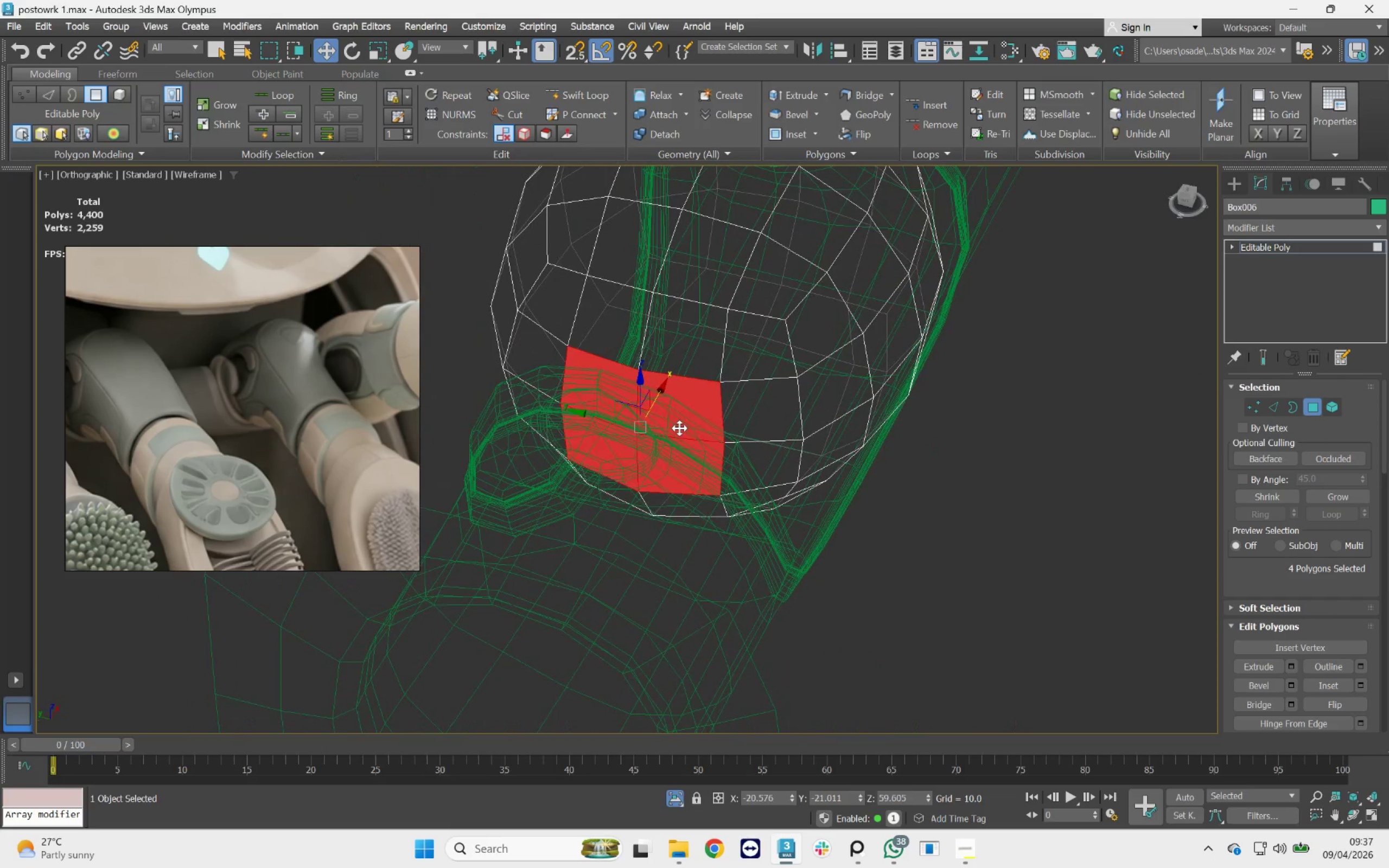 
key(Delete)
 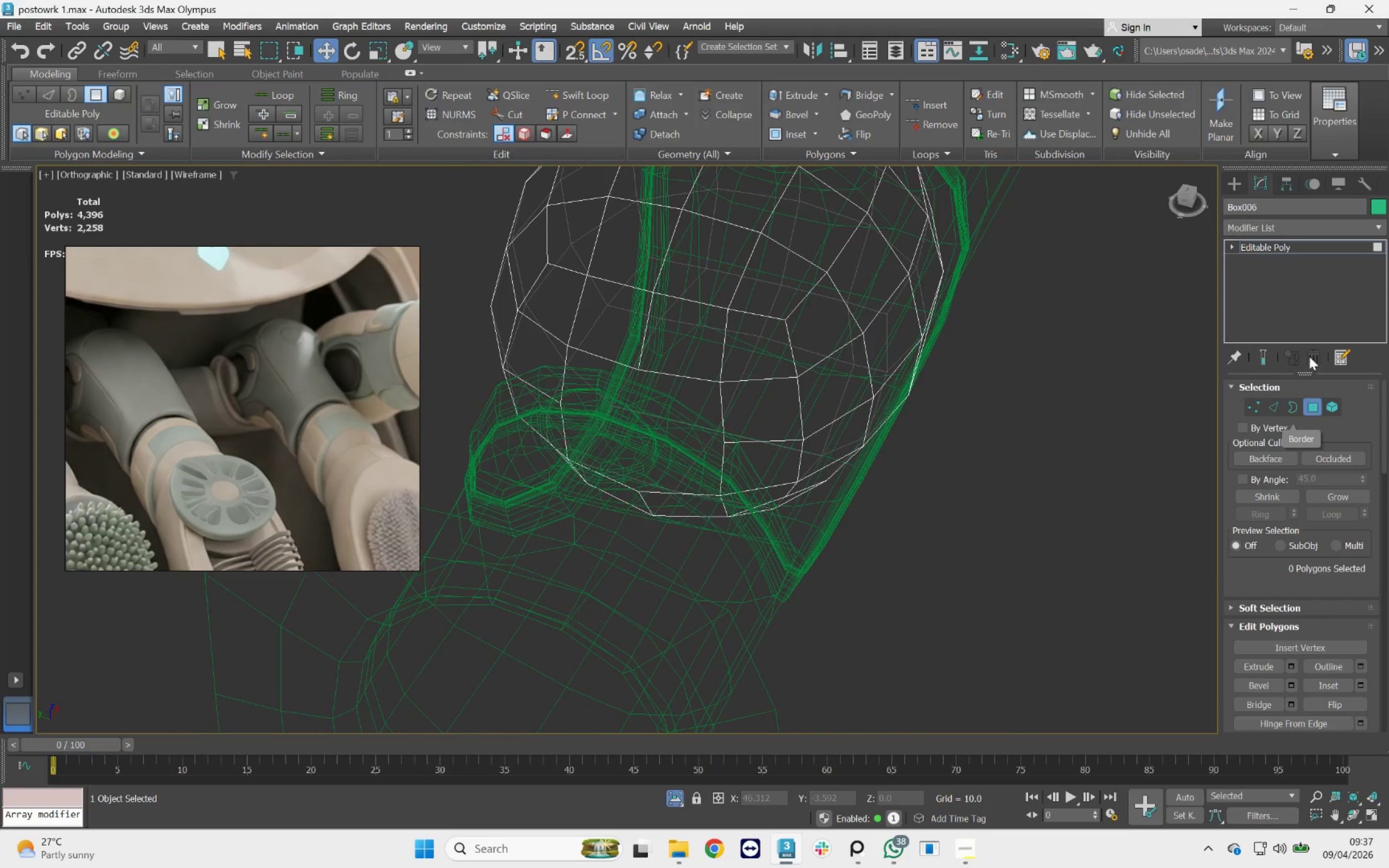 
left_click([1330, 229])
 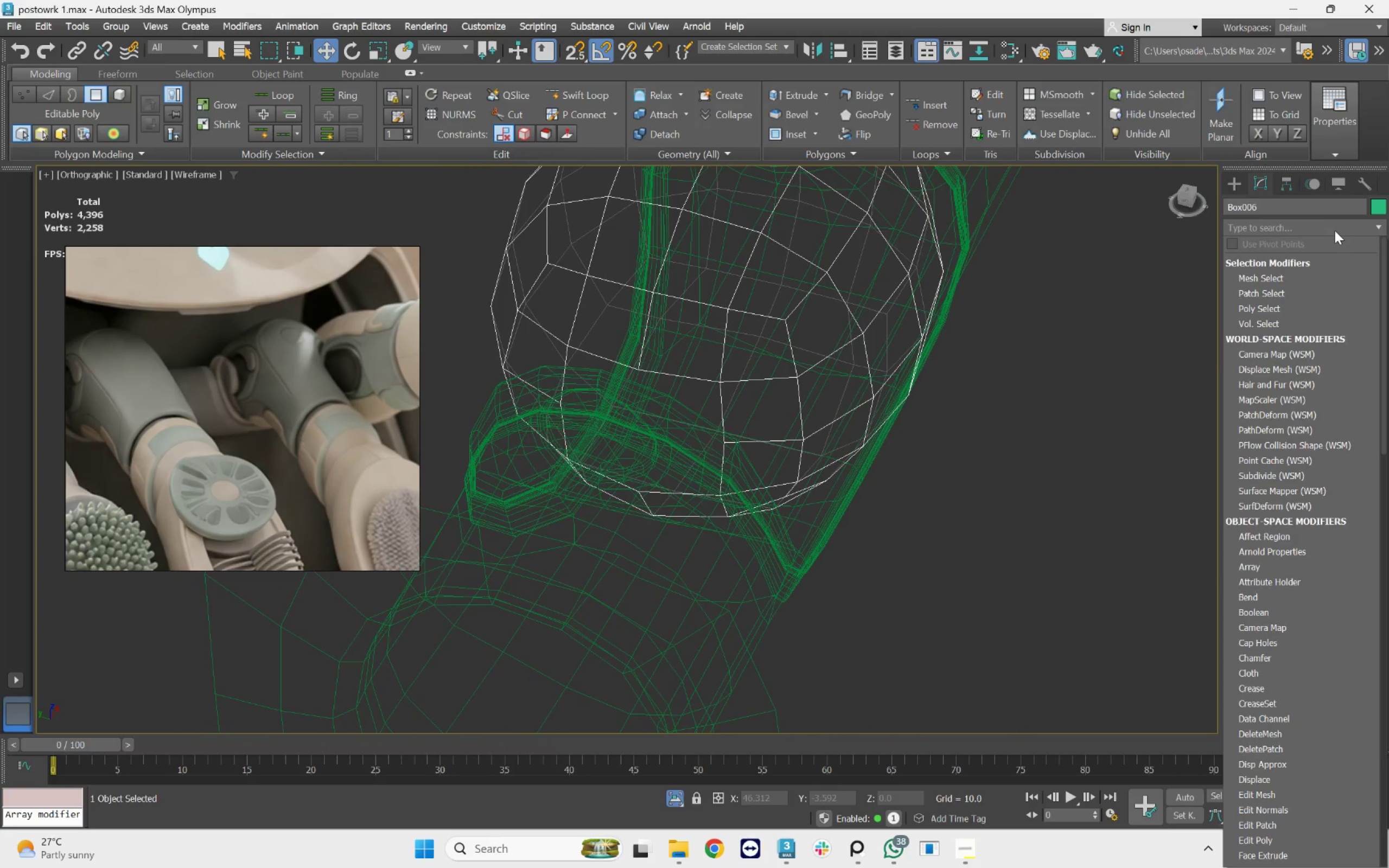 
type(tu)
 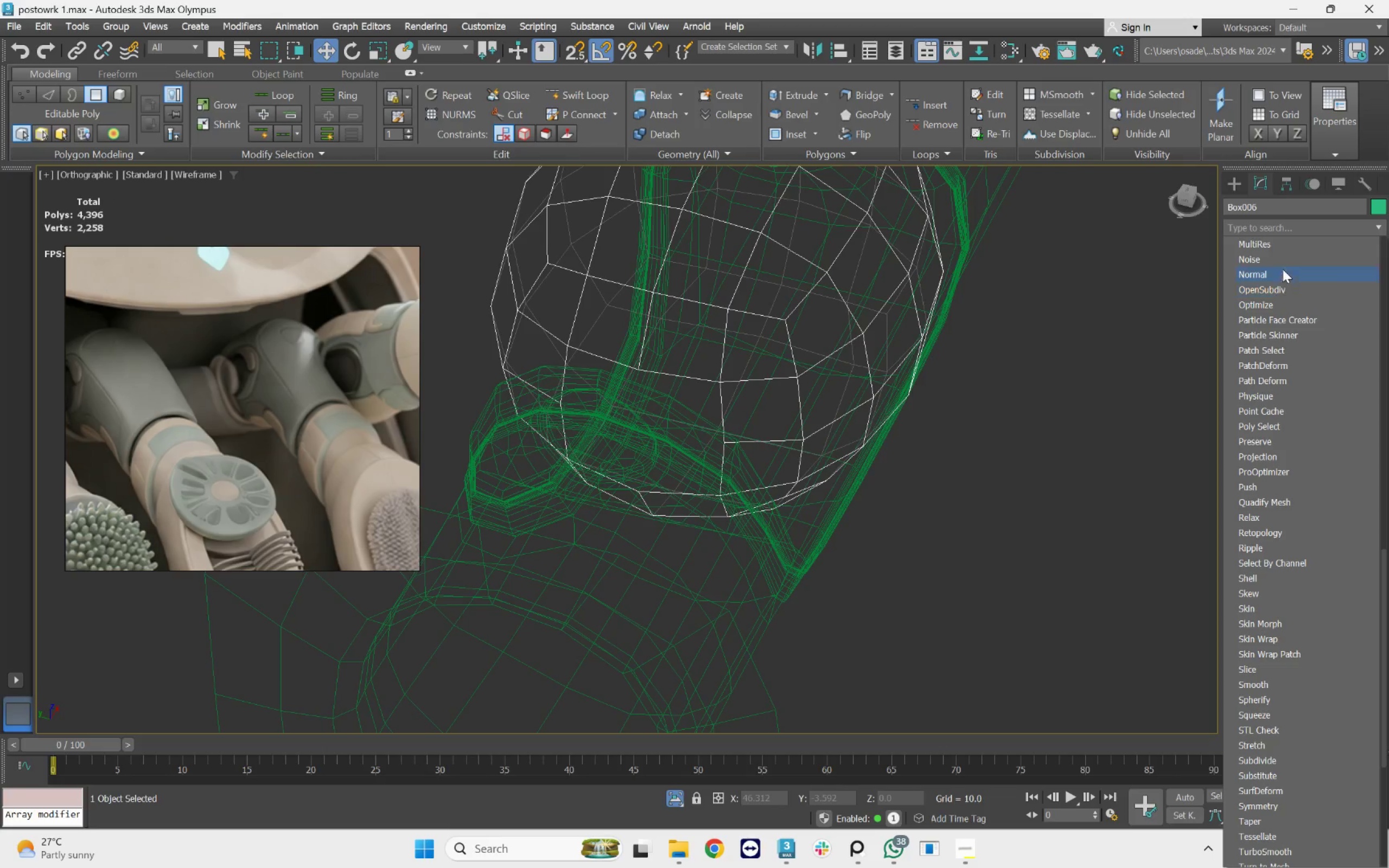 
left_click([1309, 215])
 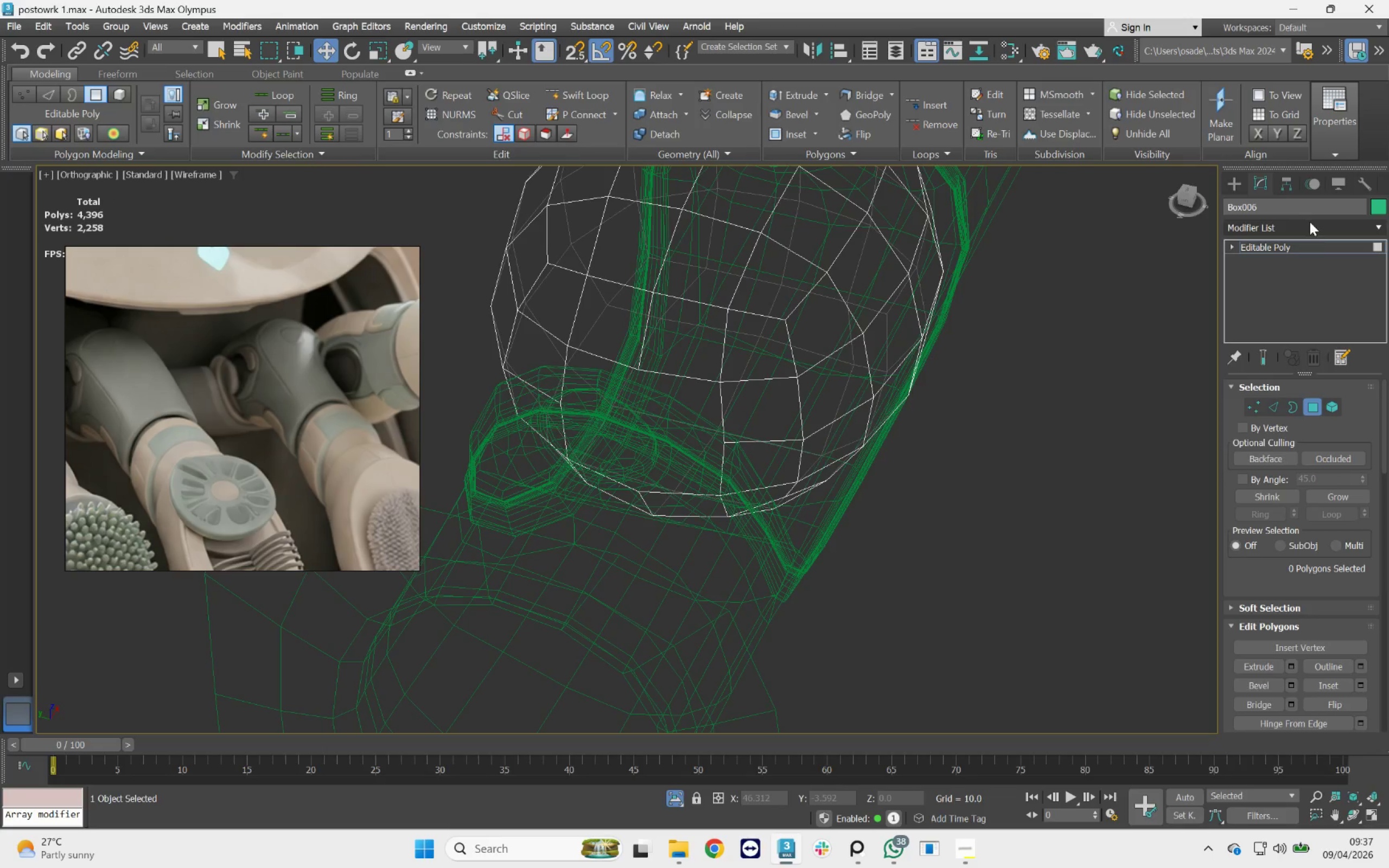 
double_click([1310, 222])
 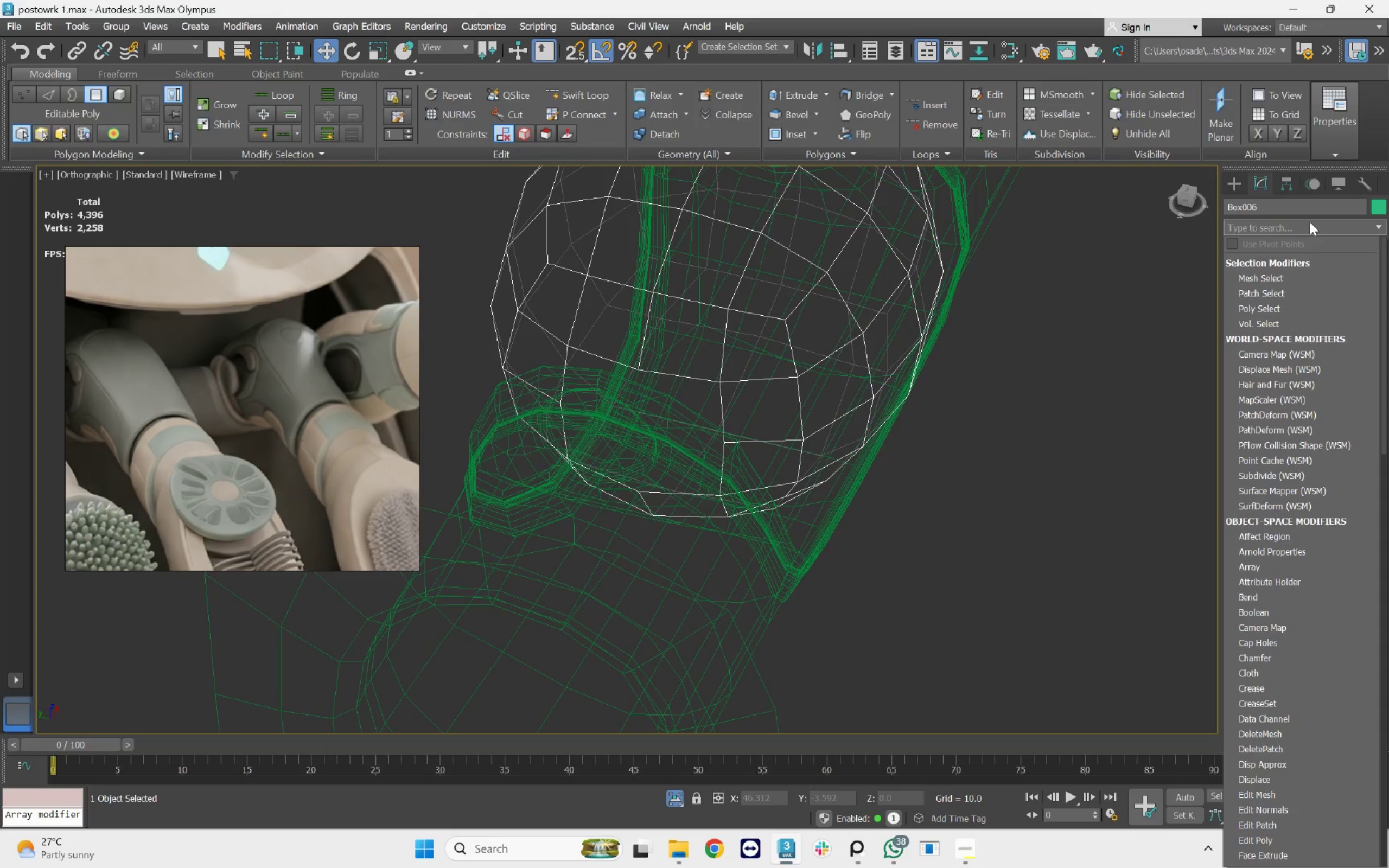 
type(tu)
 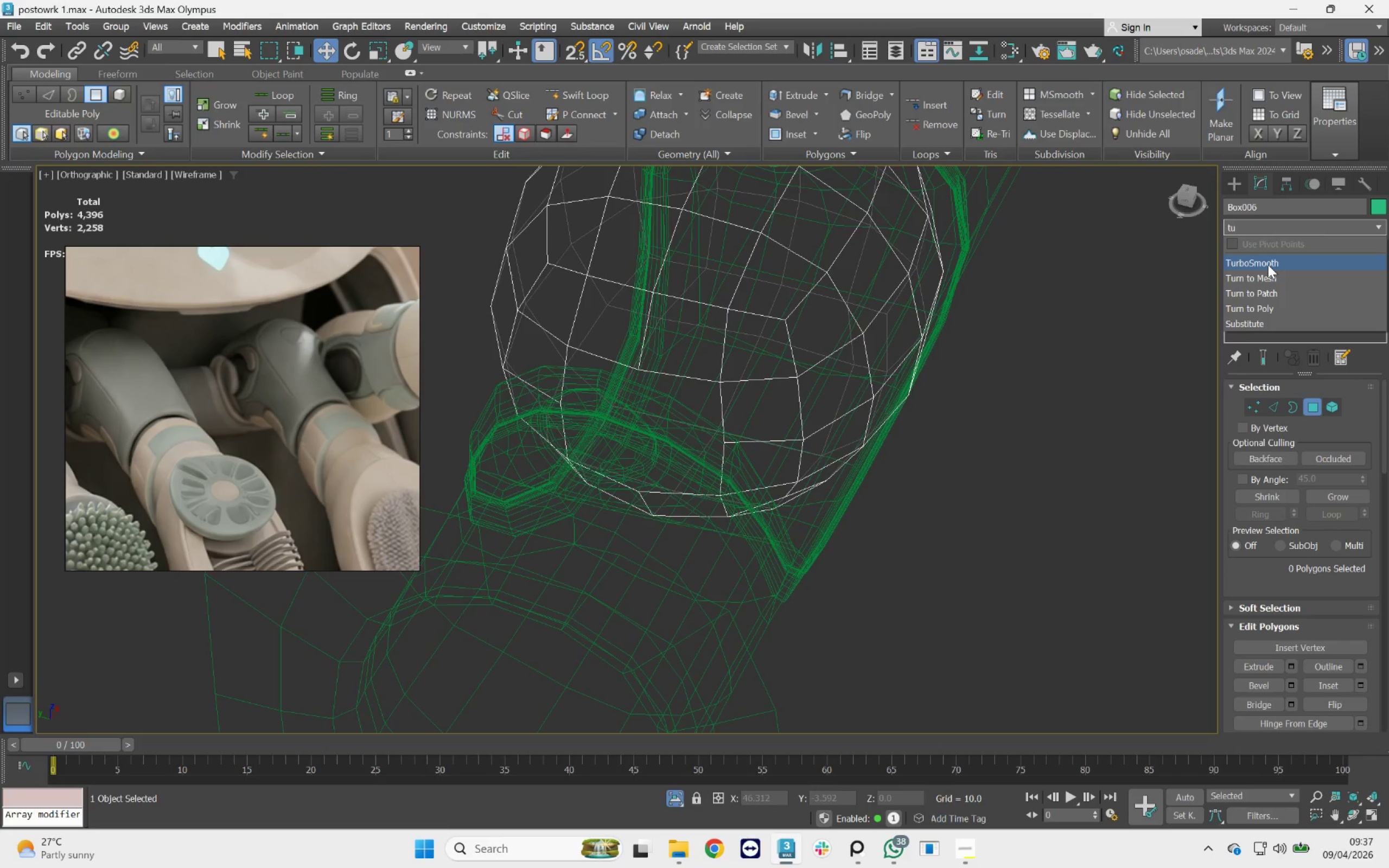 
left_click([1268, 265])
 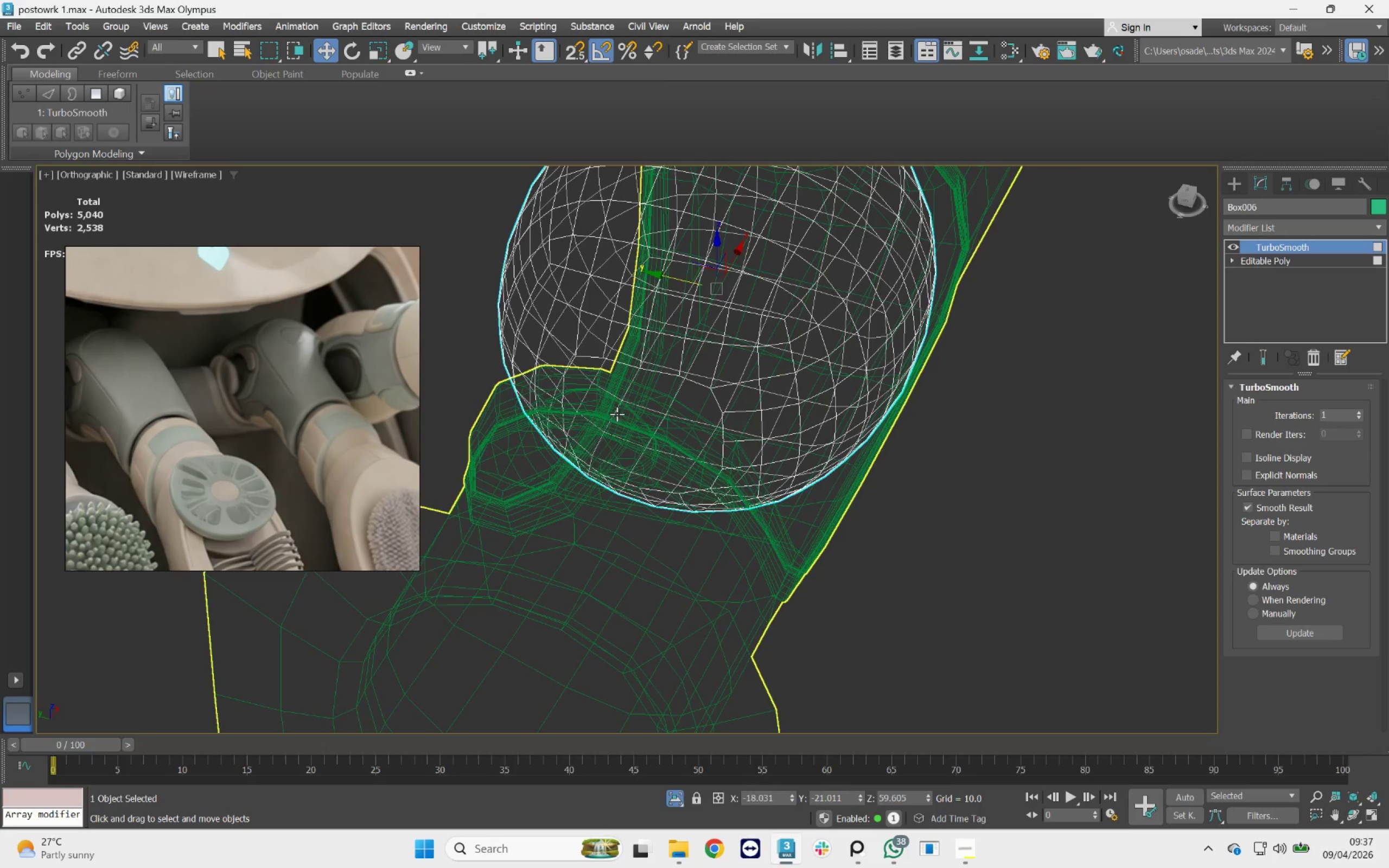 
key(F3)
 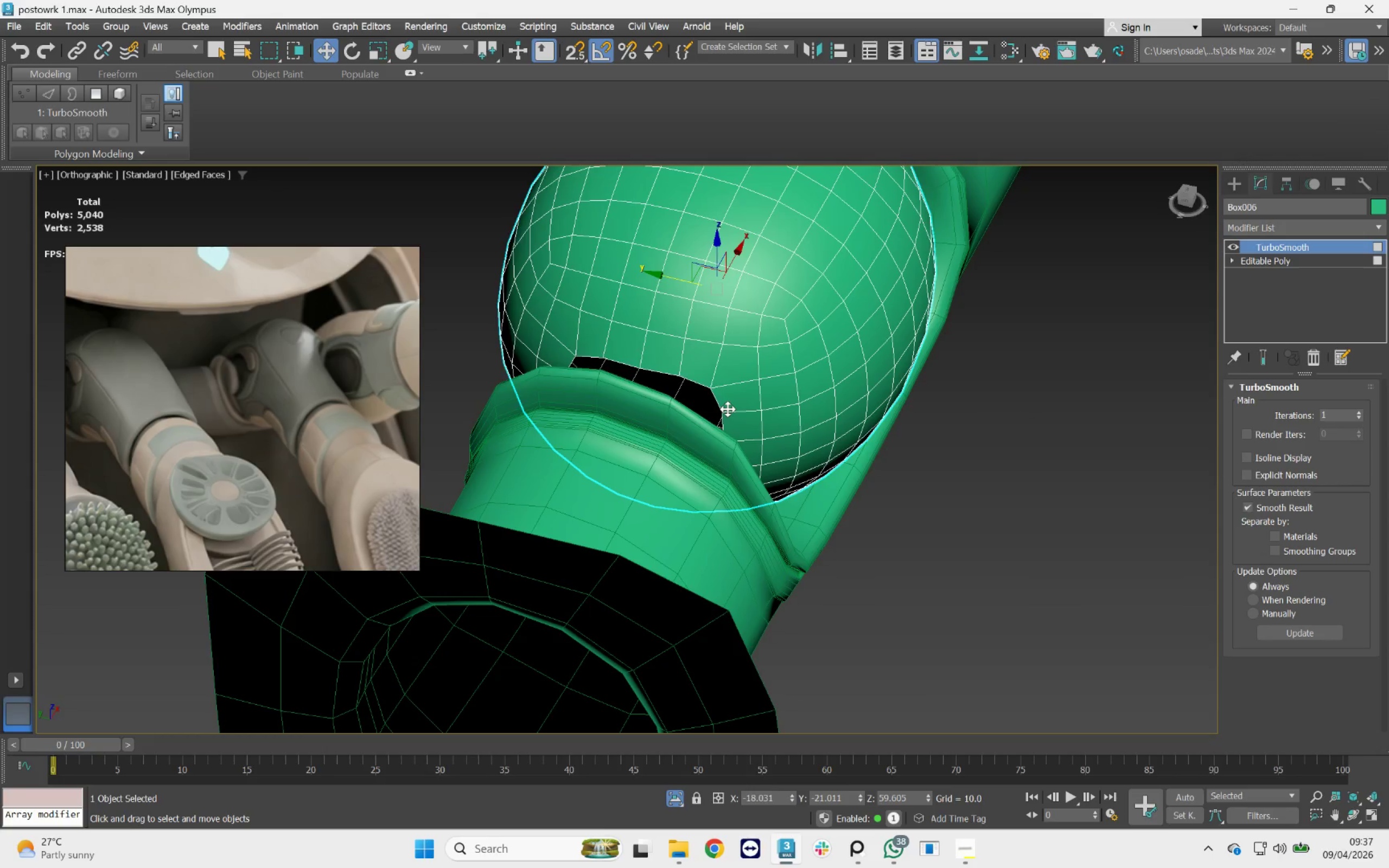 
hold_key(key=AltLeft, duration=5.88)
 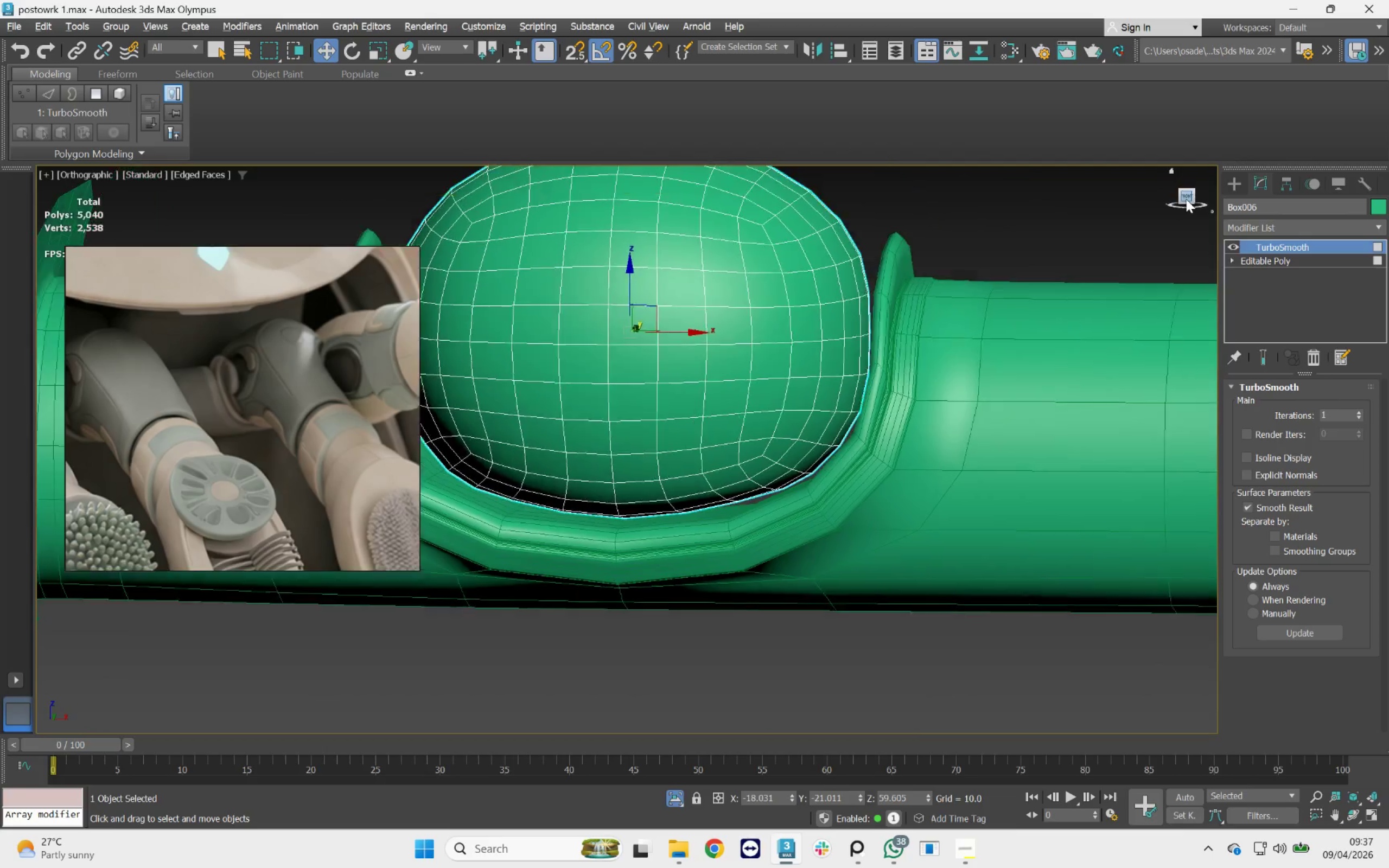 
scroll: coordinate [664, 387], scroll_direction: down, amount: 3.0
 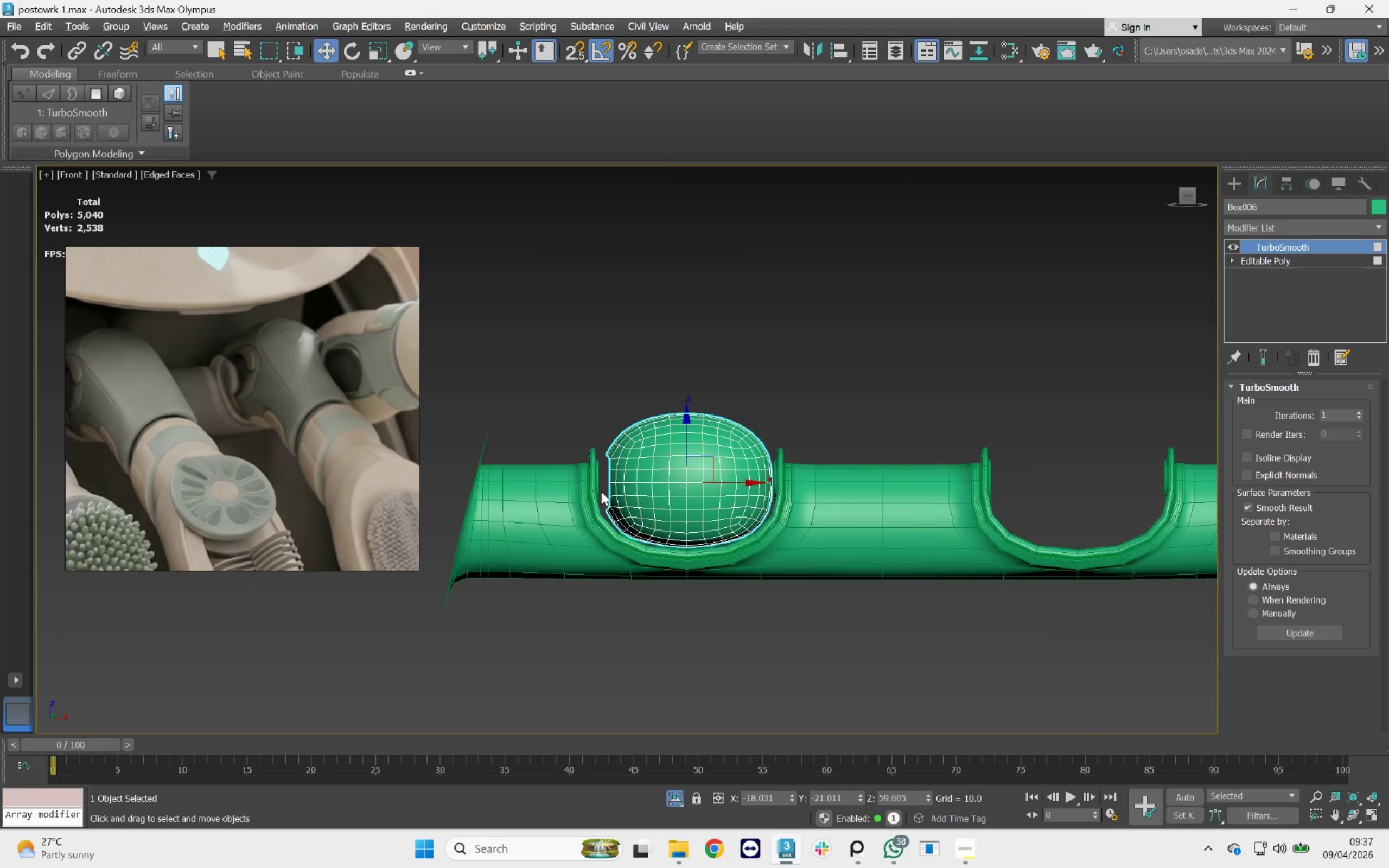 
scroll: coordinate [668, 490], scroll_direction: up, amount: 5.0
 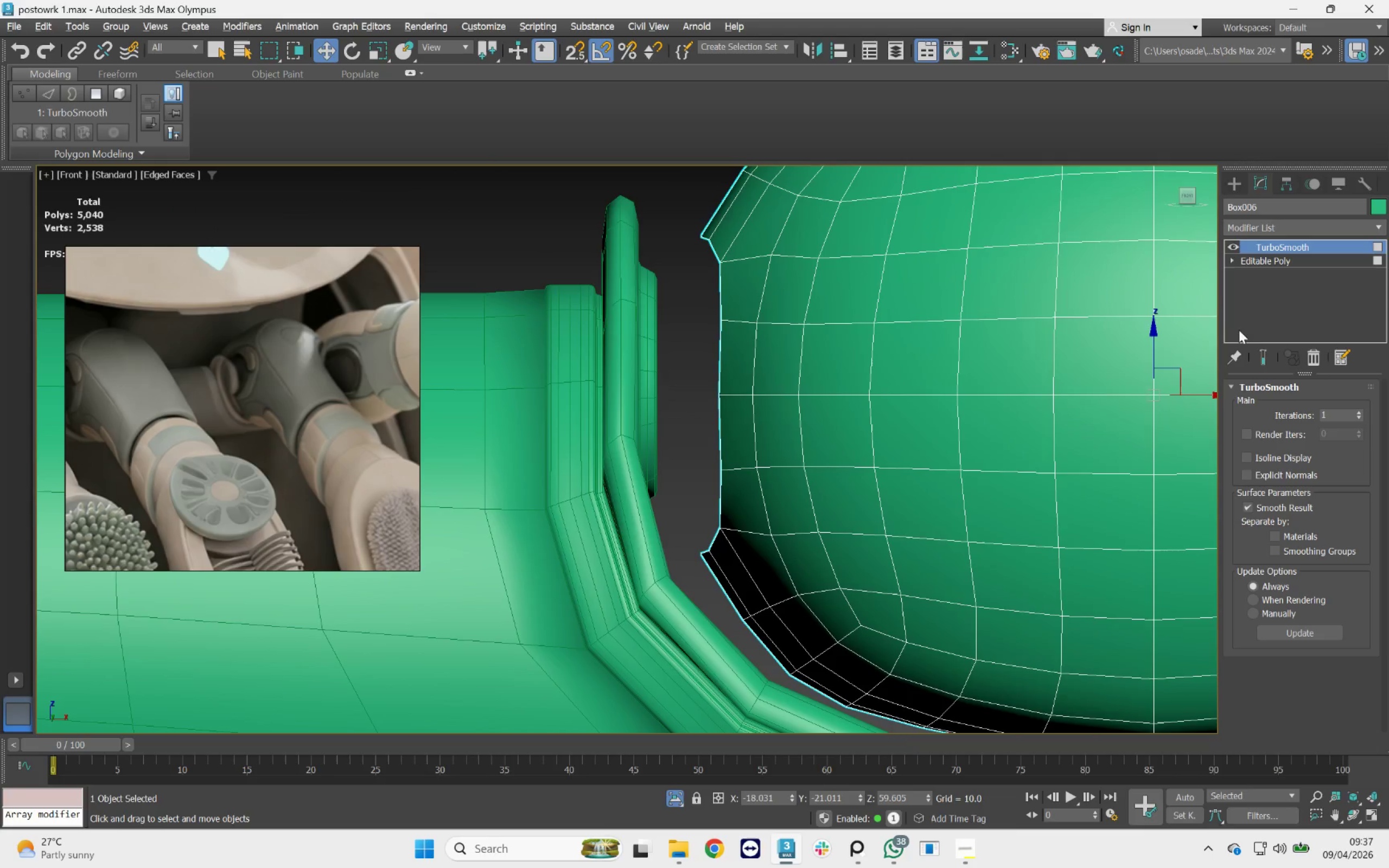 
left_click([1273, 261])
 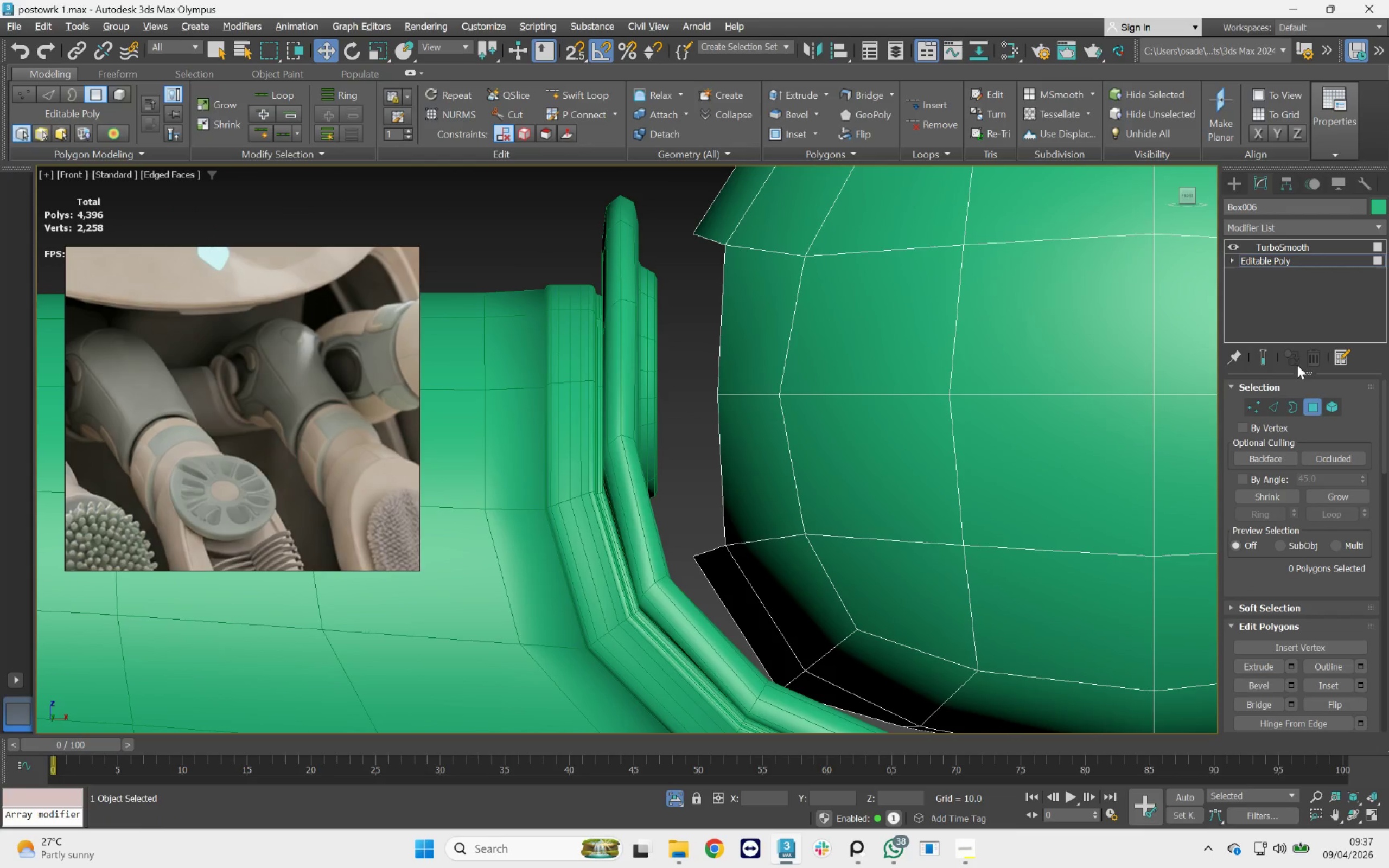 
left_click([1277, 405])
 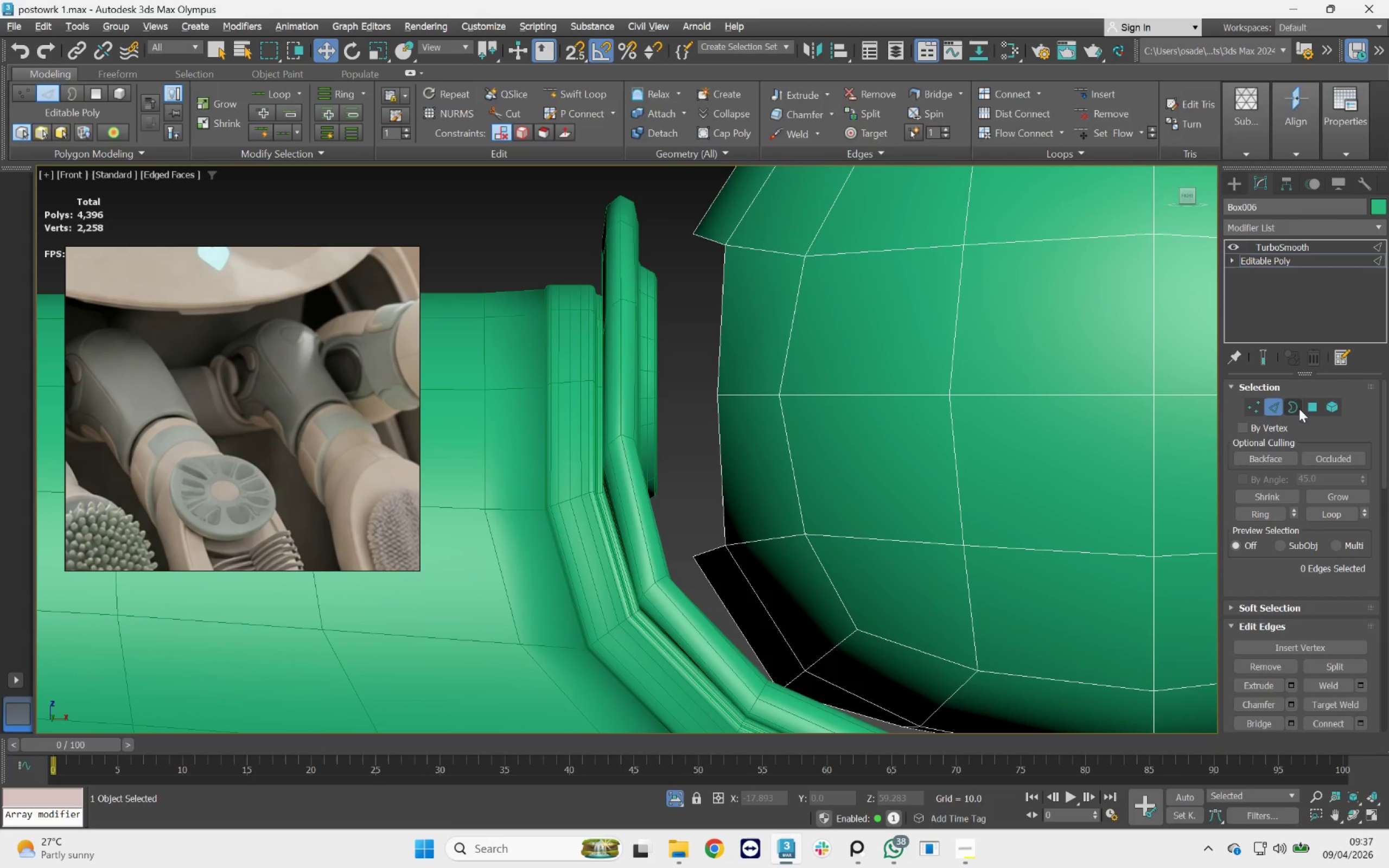 
left_click([725, 348])
 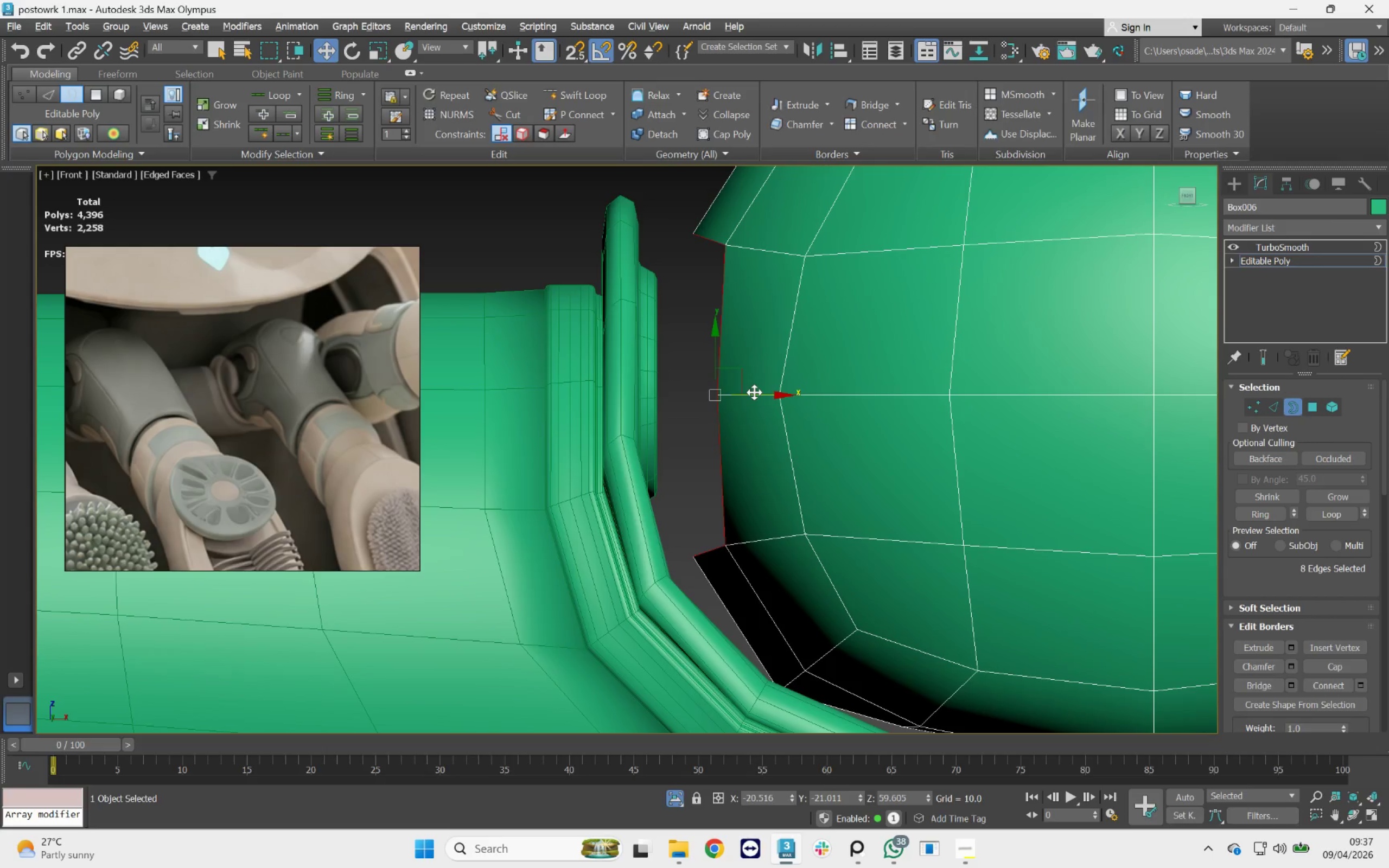 
wait(7.94)
 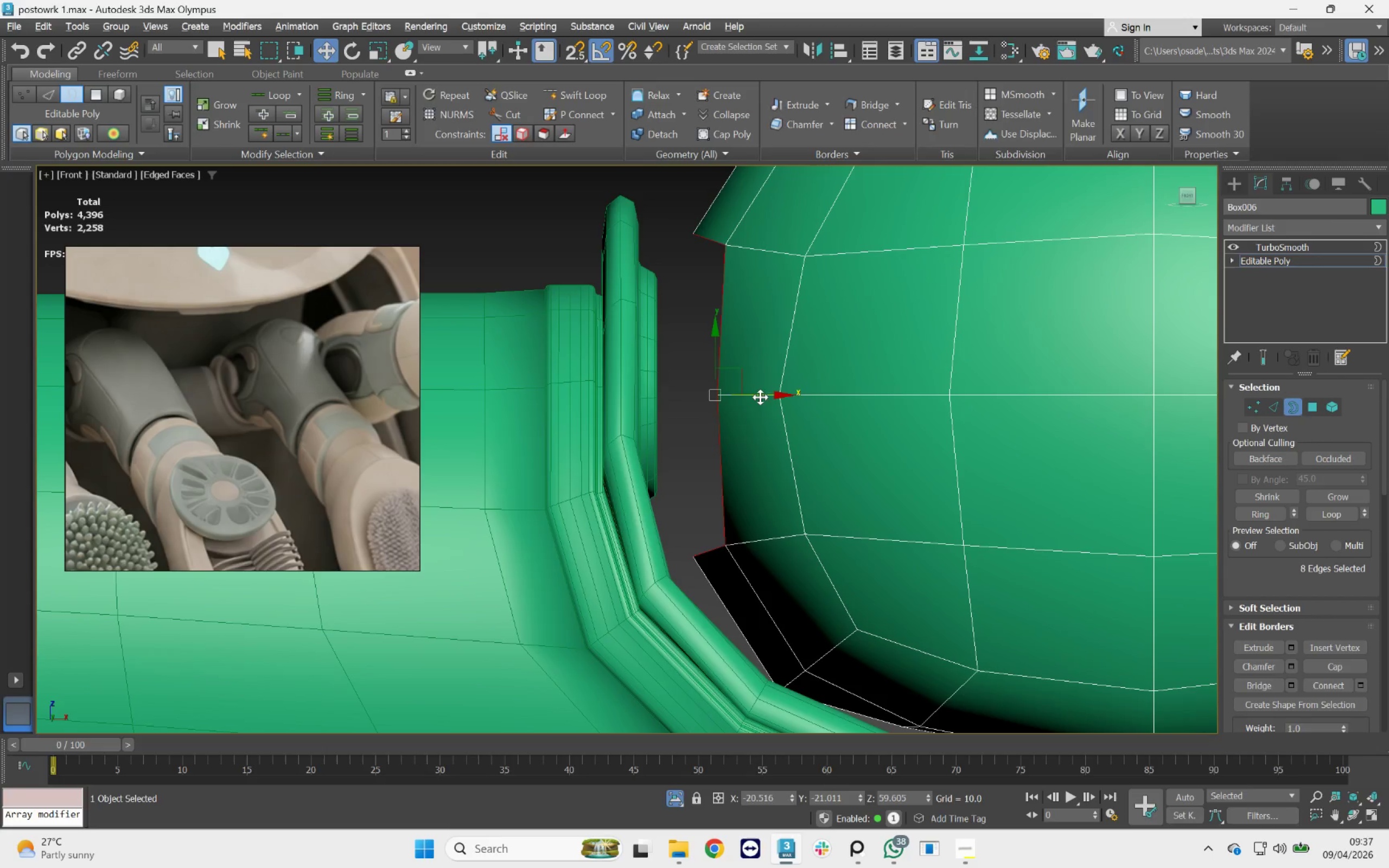 
left_click_drag(start_coordinate=[757, 395], to_coordinate=[741, 391])
 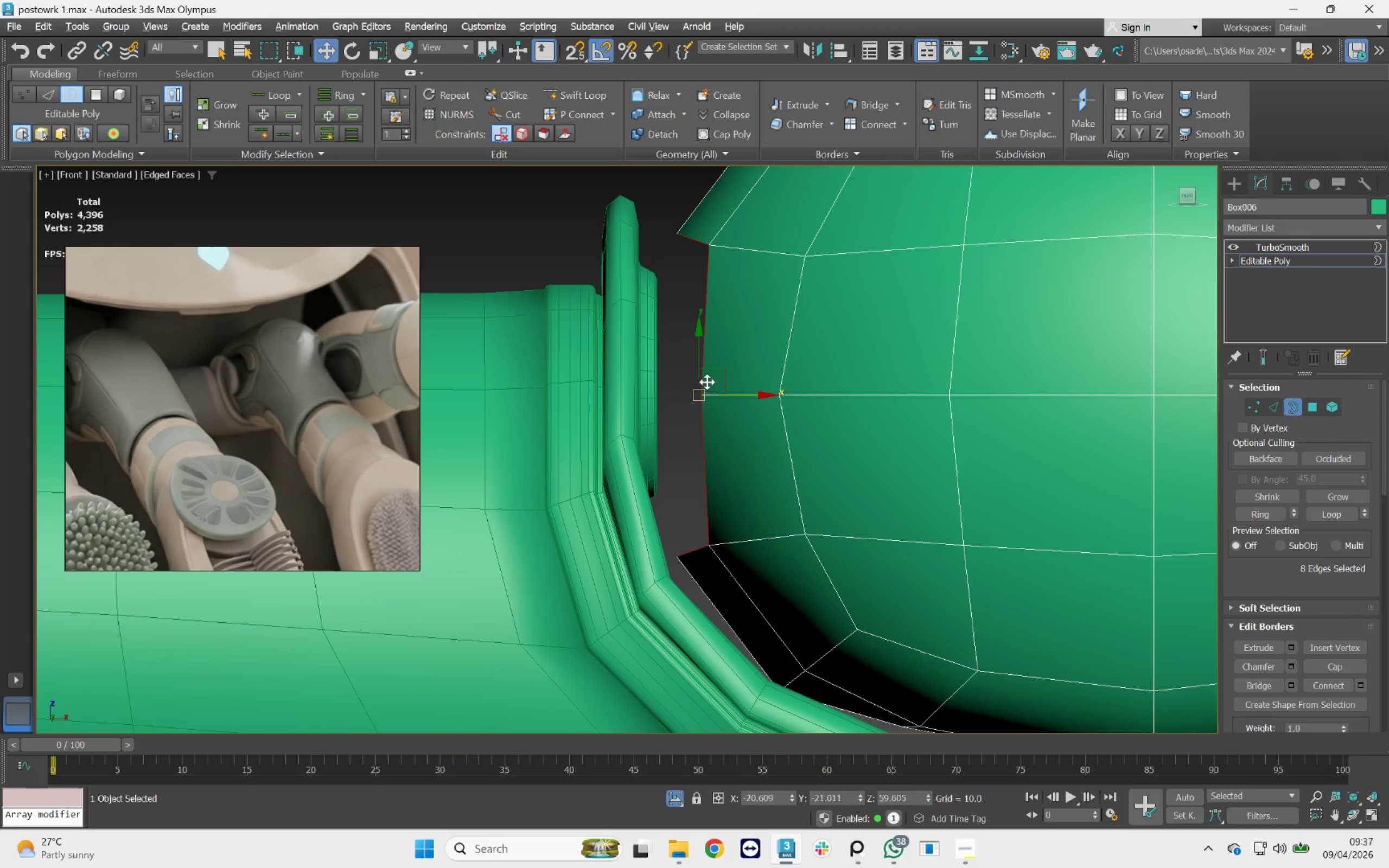 
key(R)
 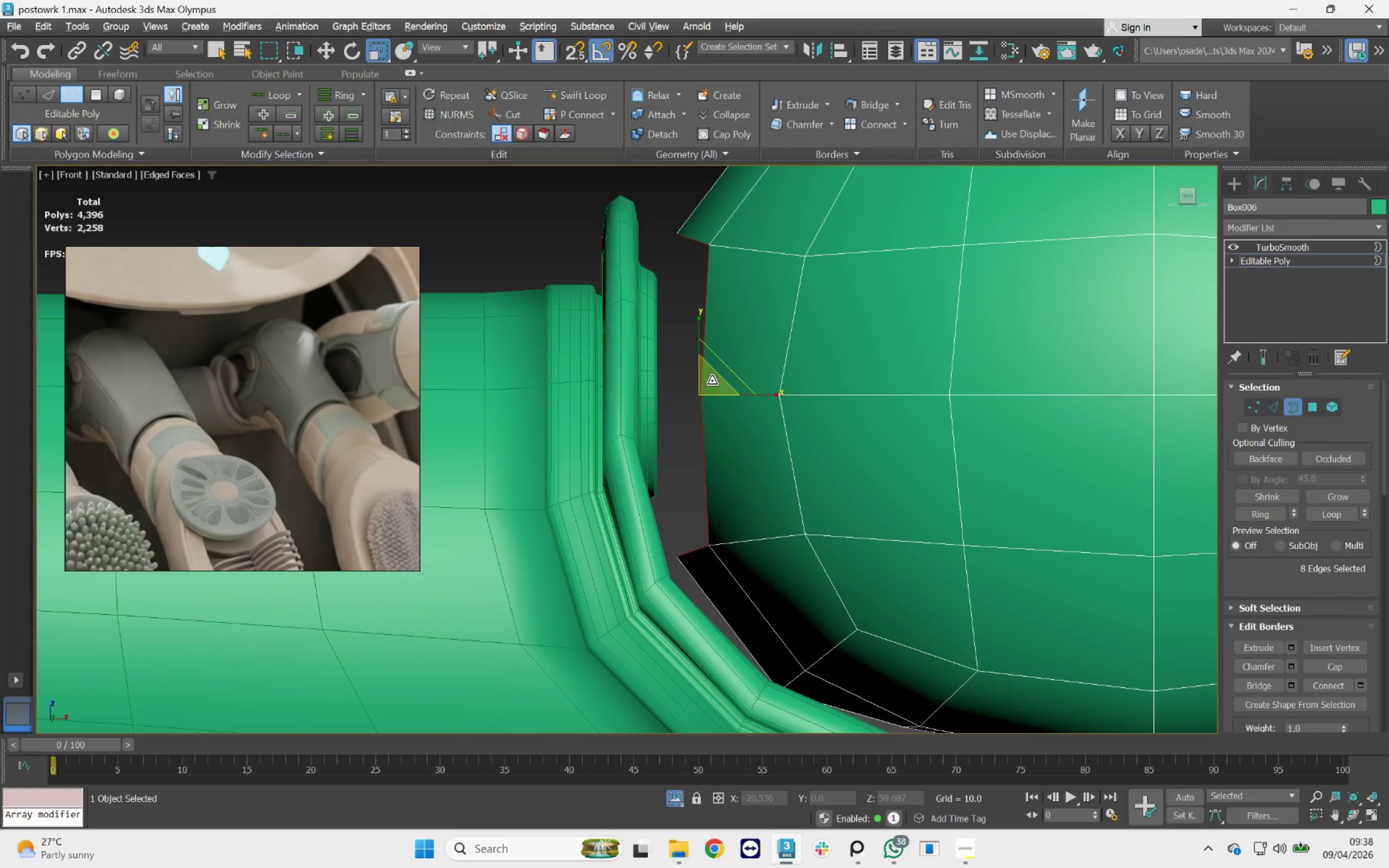 
left_click_drag(start_coordinate=[712, 381], to_coordinate=[717, 390])
 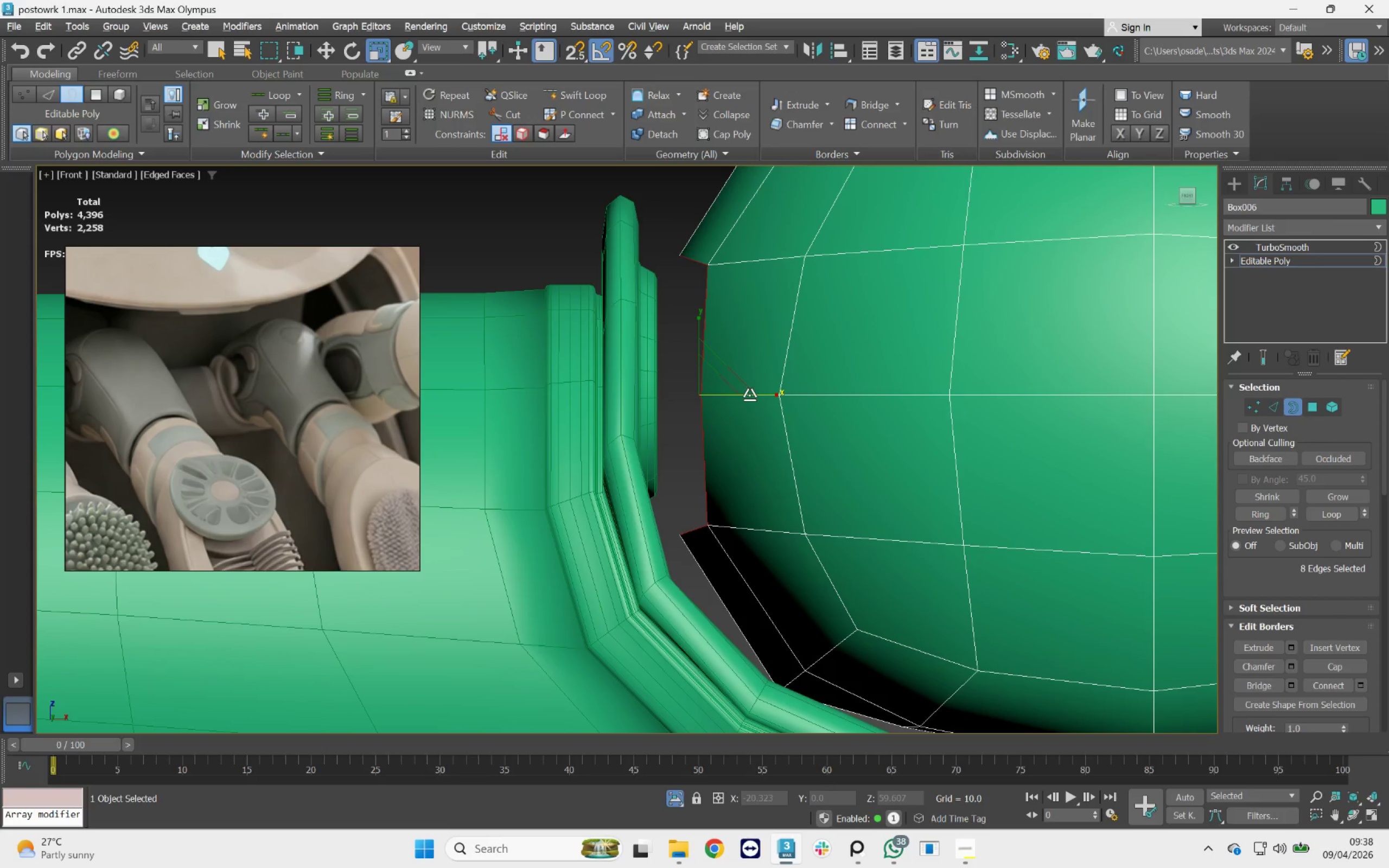 
key(Control+ControlLeft)
 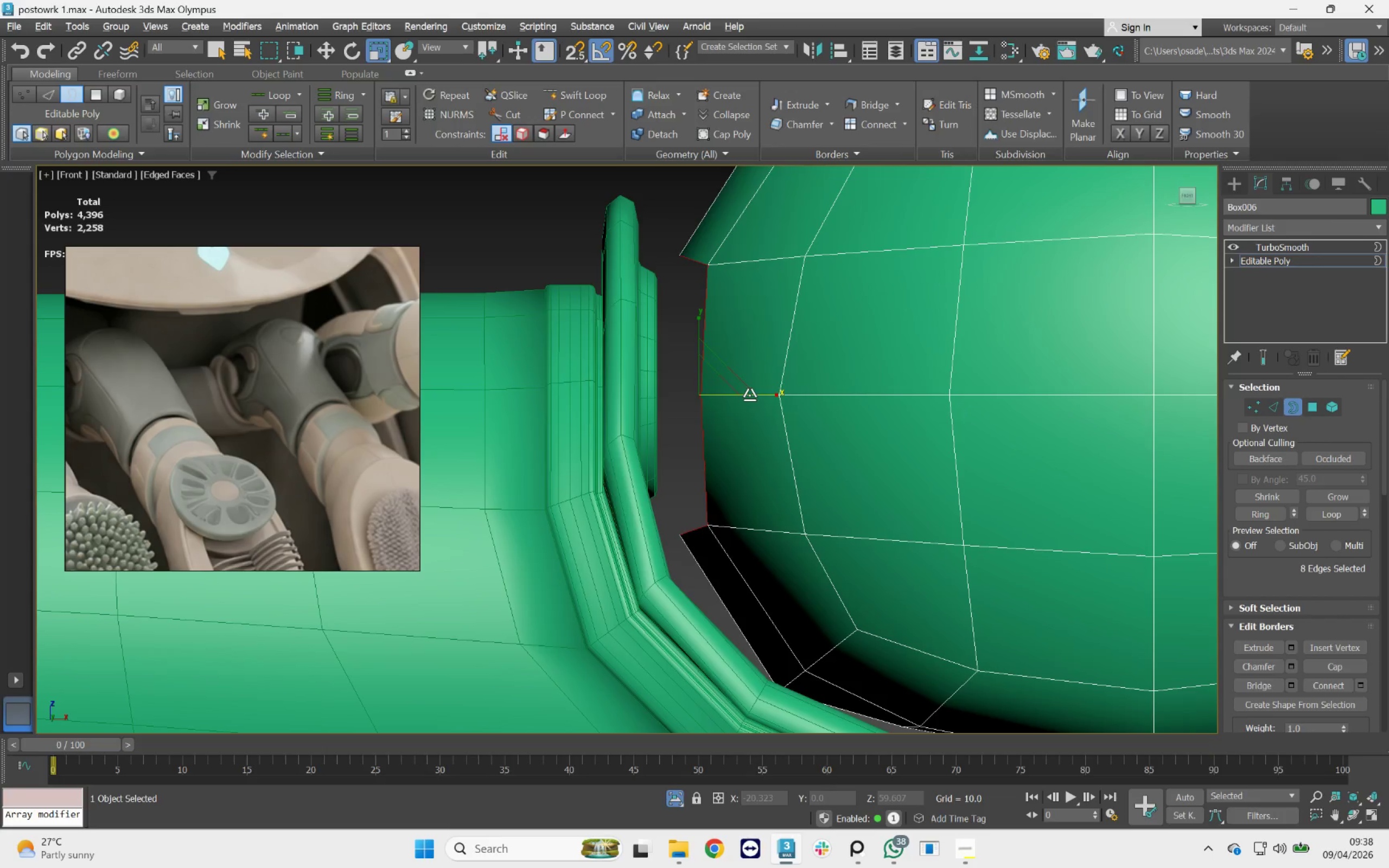 
key(Control+Z)
 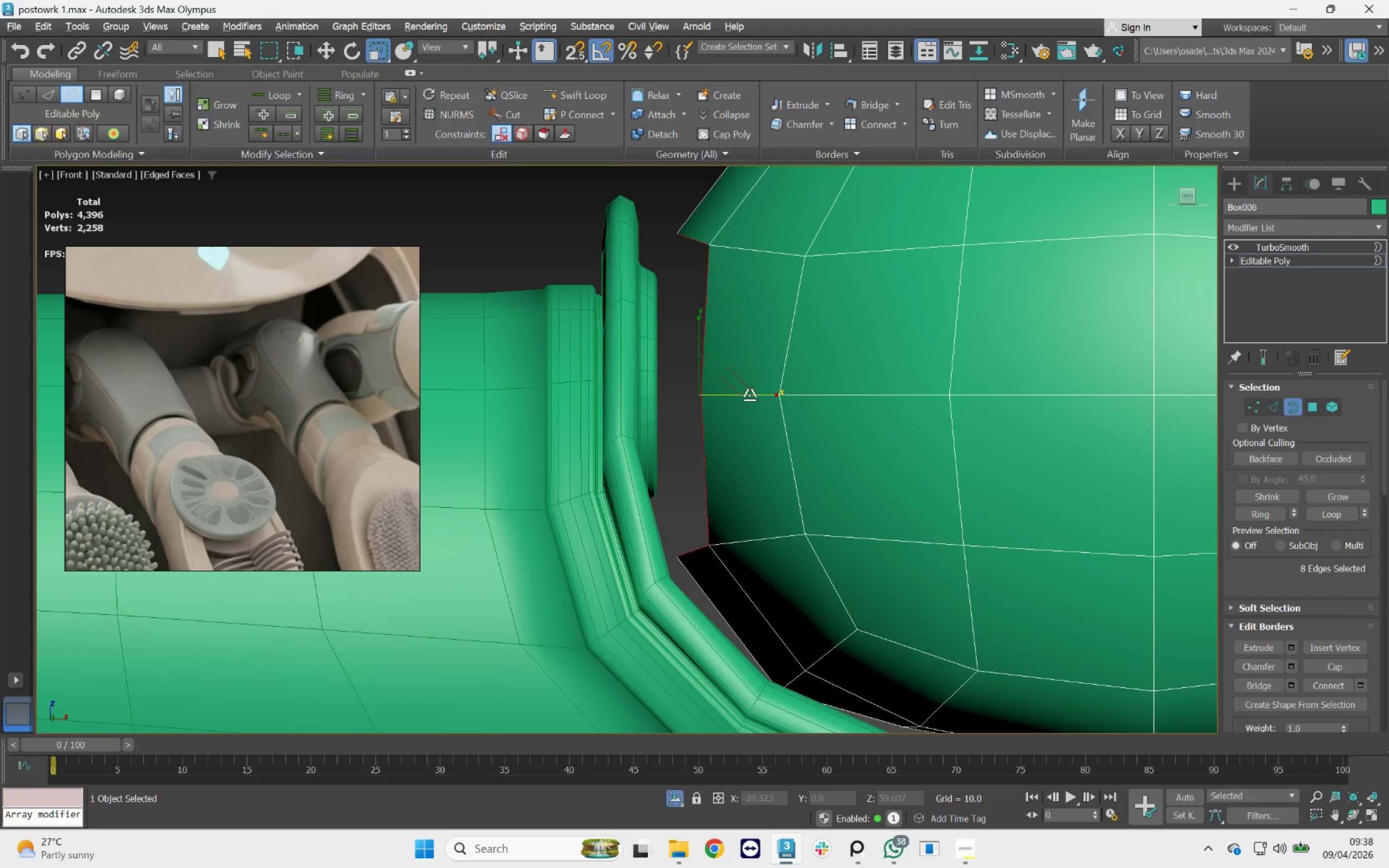 
left_click_drag(start_coordinate=[749, 395], to_coordinate=[734, 392])
 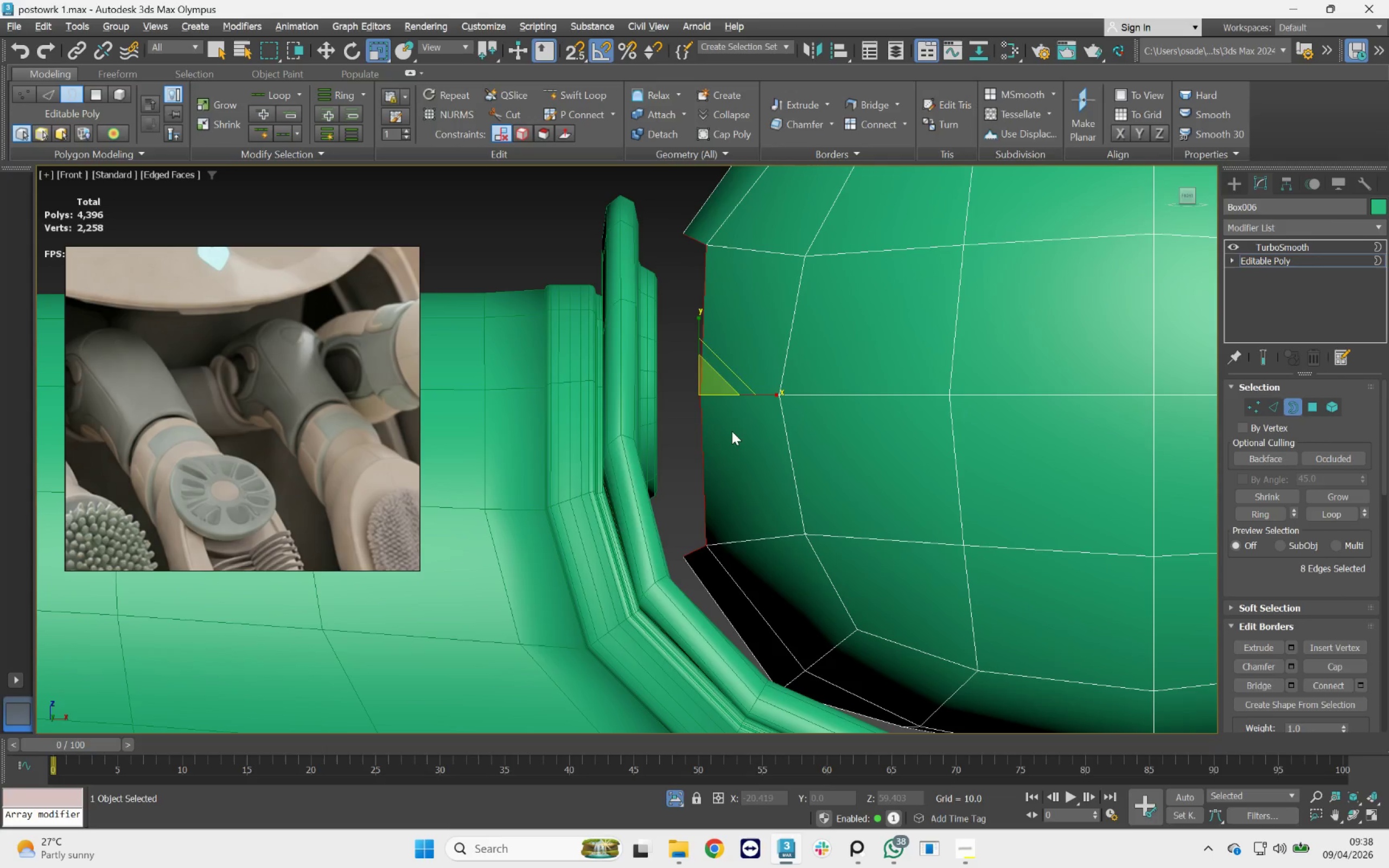 
hold_key(key=ControlLeft, duration=1.85)
 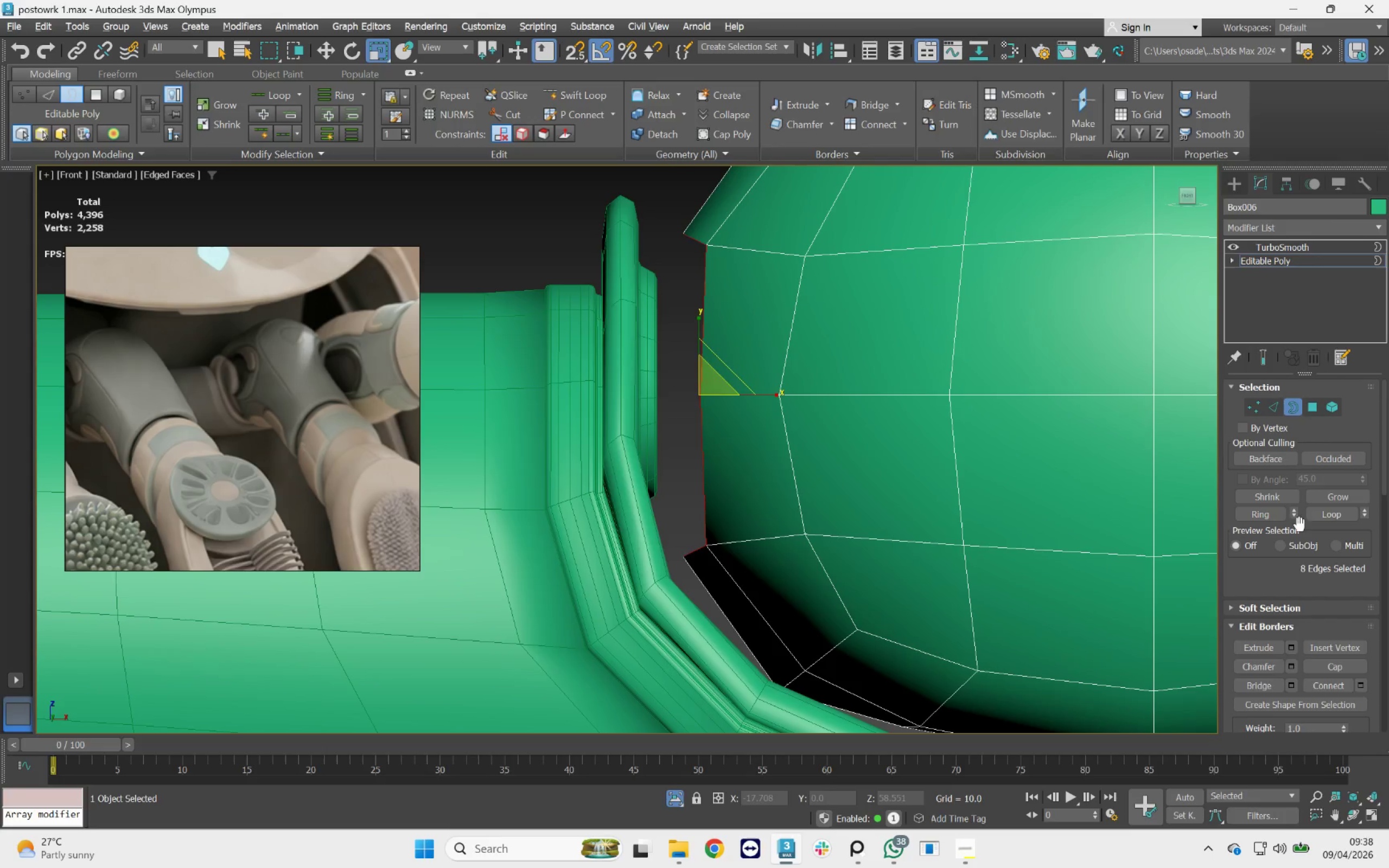 
left_click([1321, 667])
 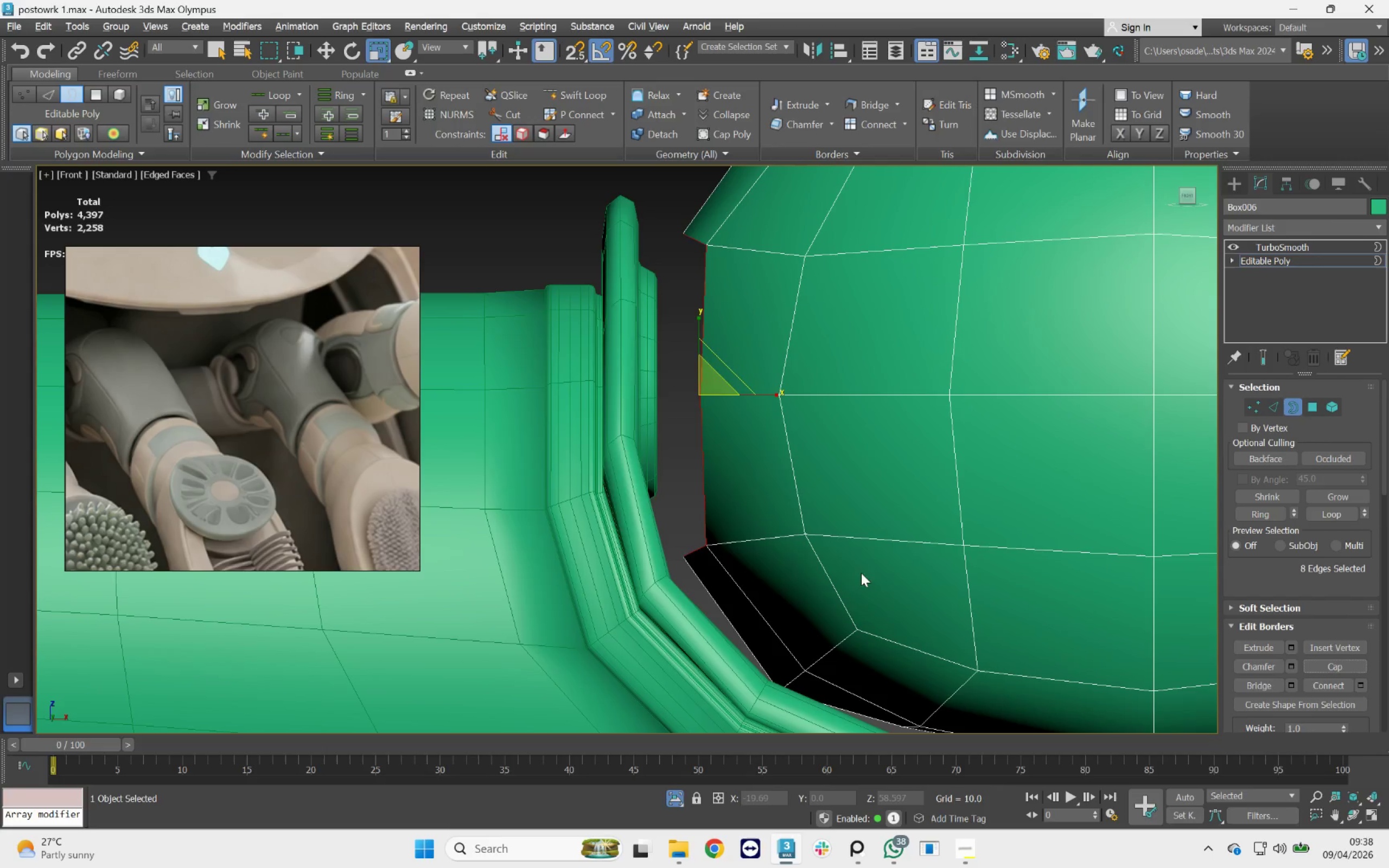 
hold_key(key=AltLeft, duration=1.51)
 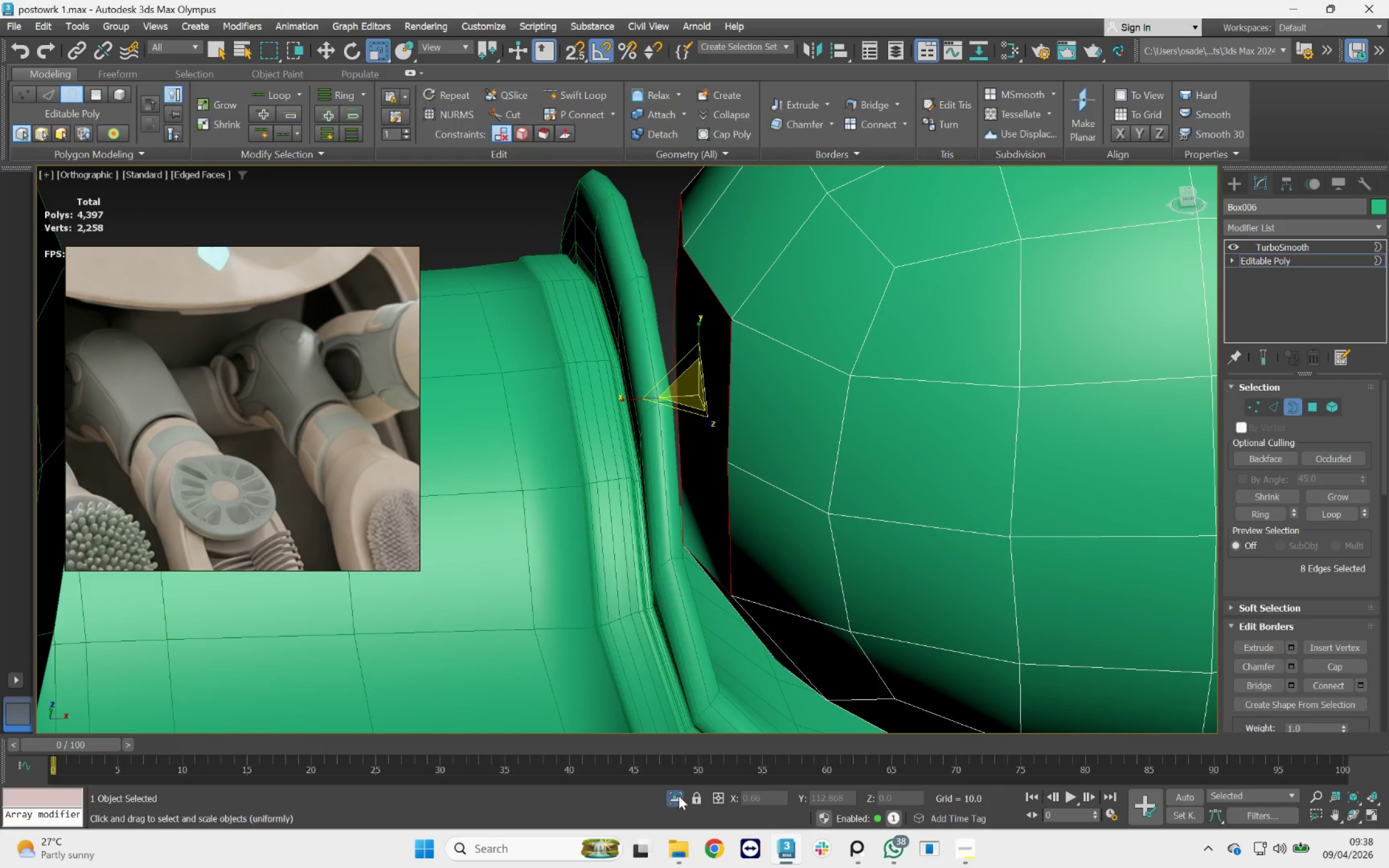 
hold_key(key=AltLeft, duration=0.69)
 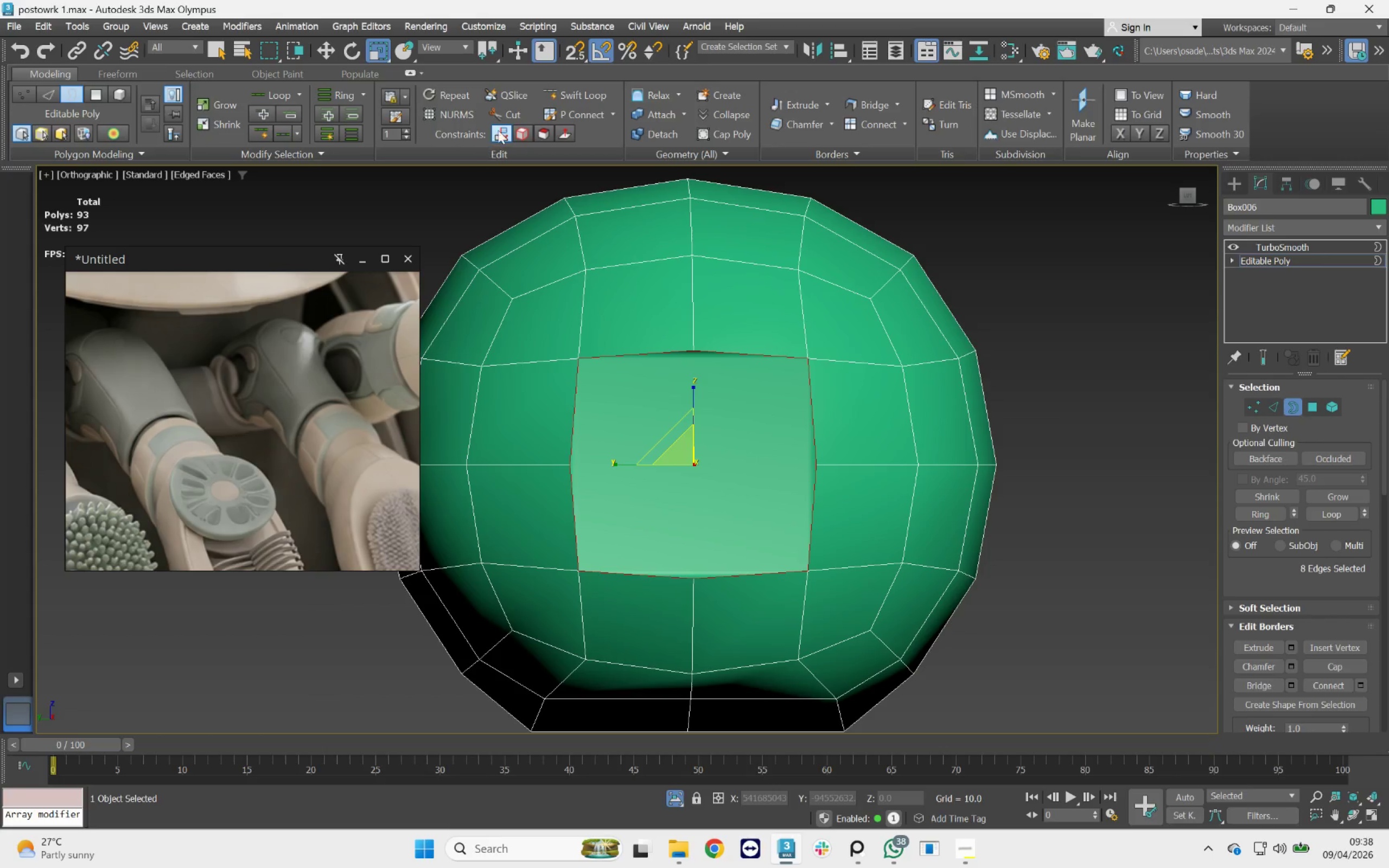 
scroll: coordinate [679, 632], scroll_direction: down, amount: 1.0
 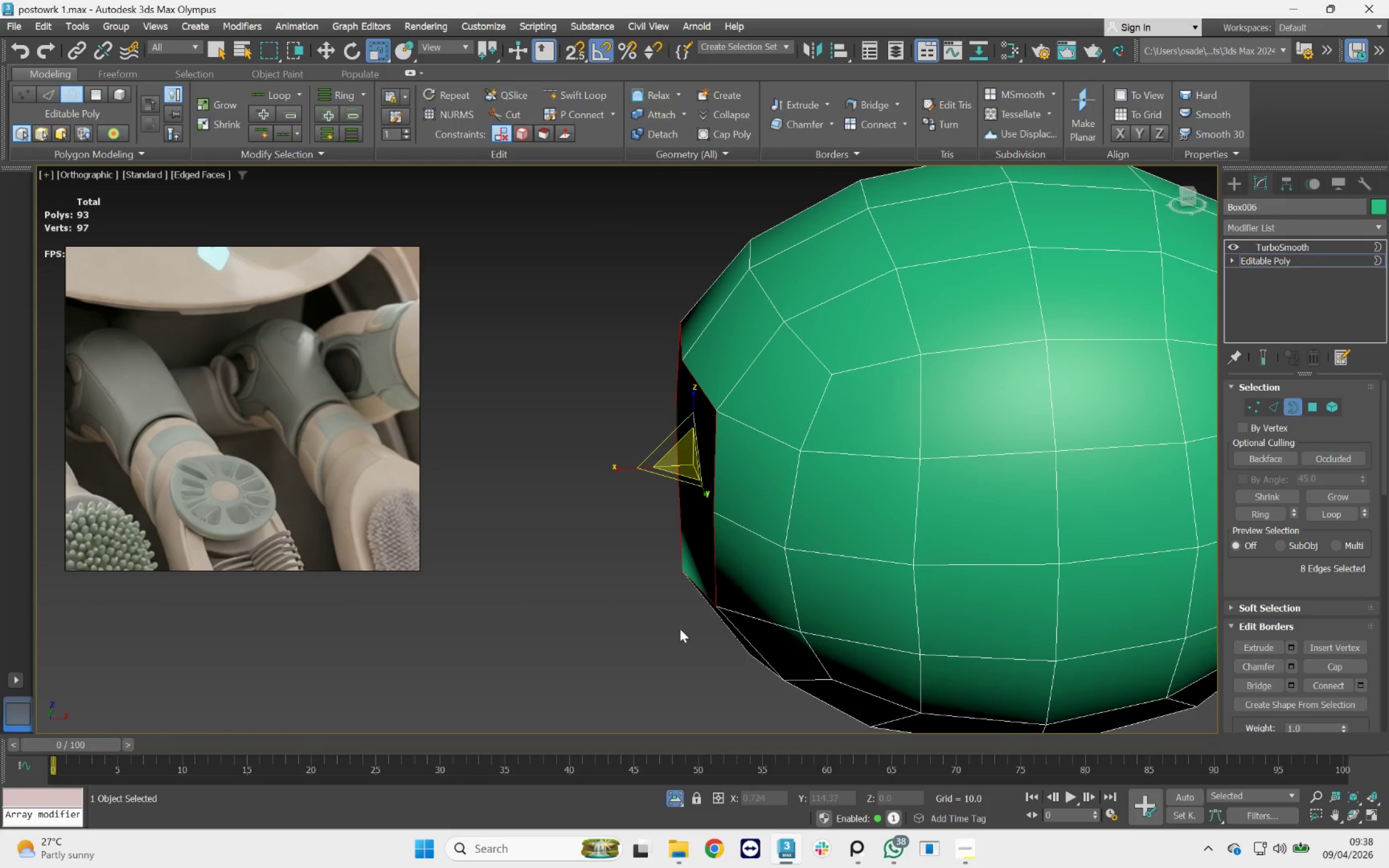 
left_click([502, 120])
 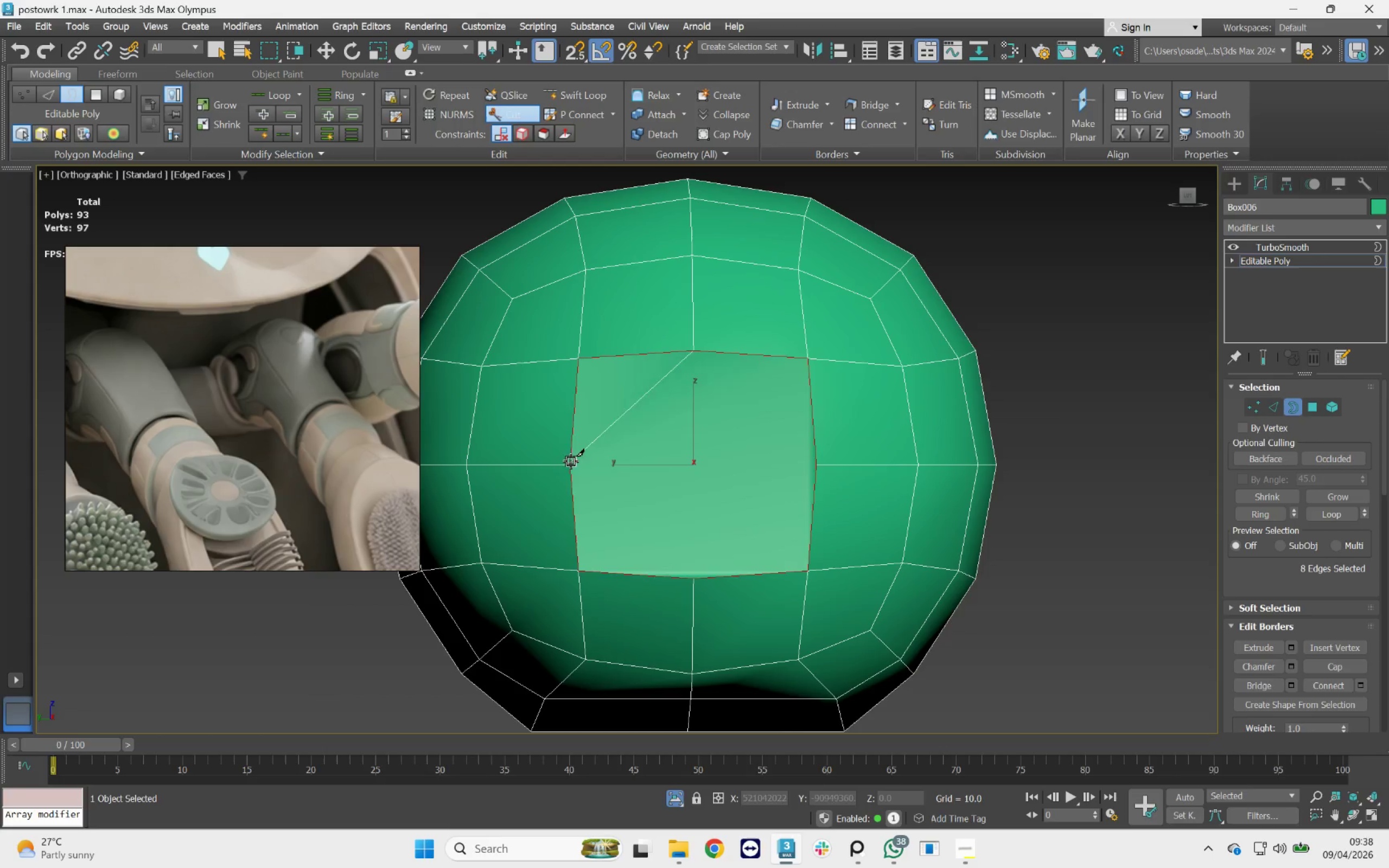 
left_click([810, 468])
 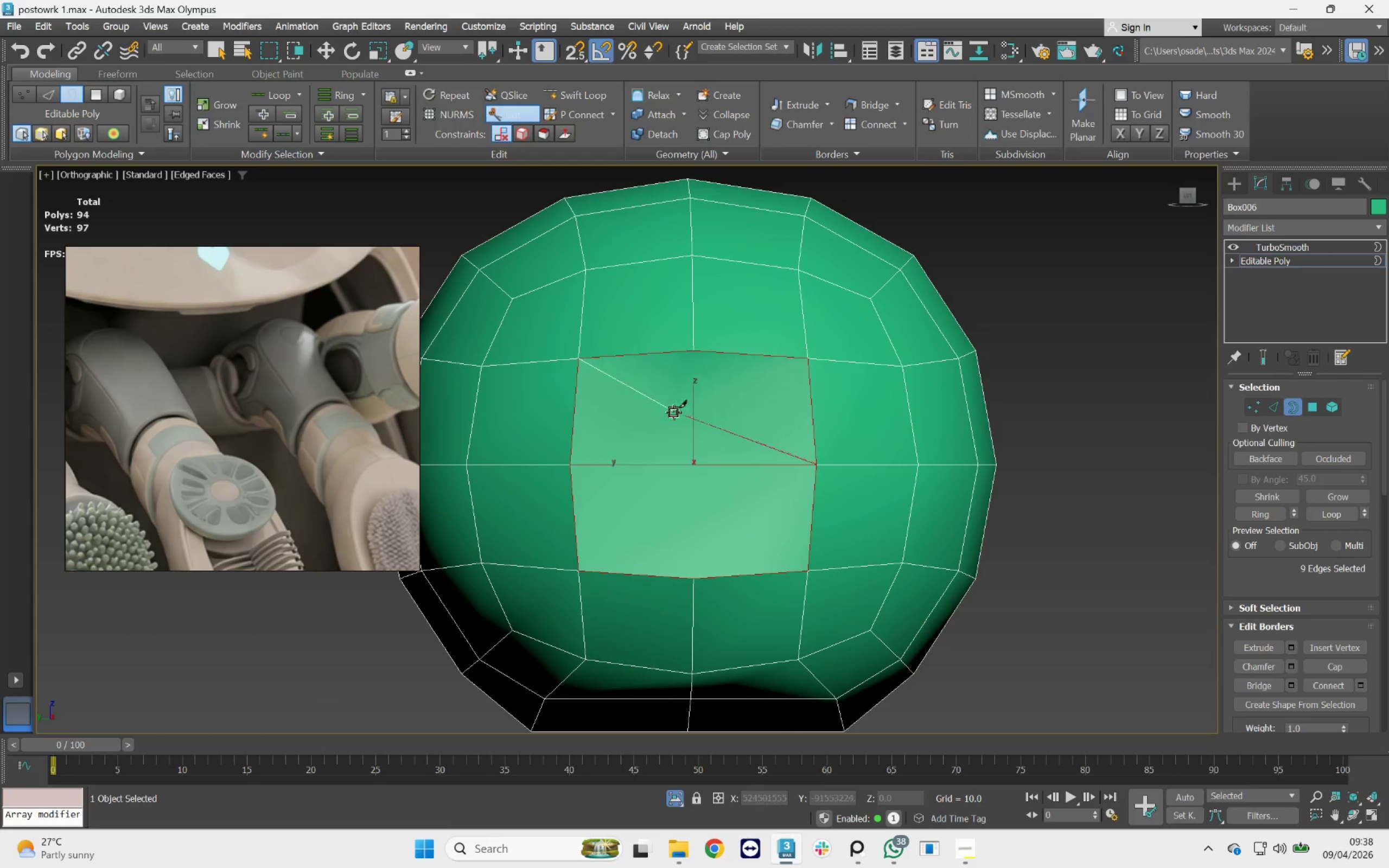 
right_click([674, 418])
 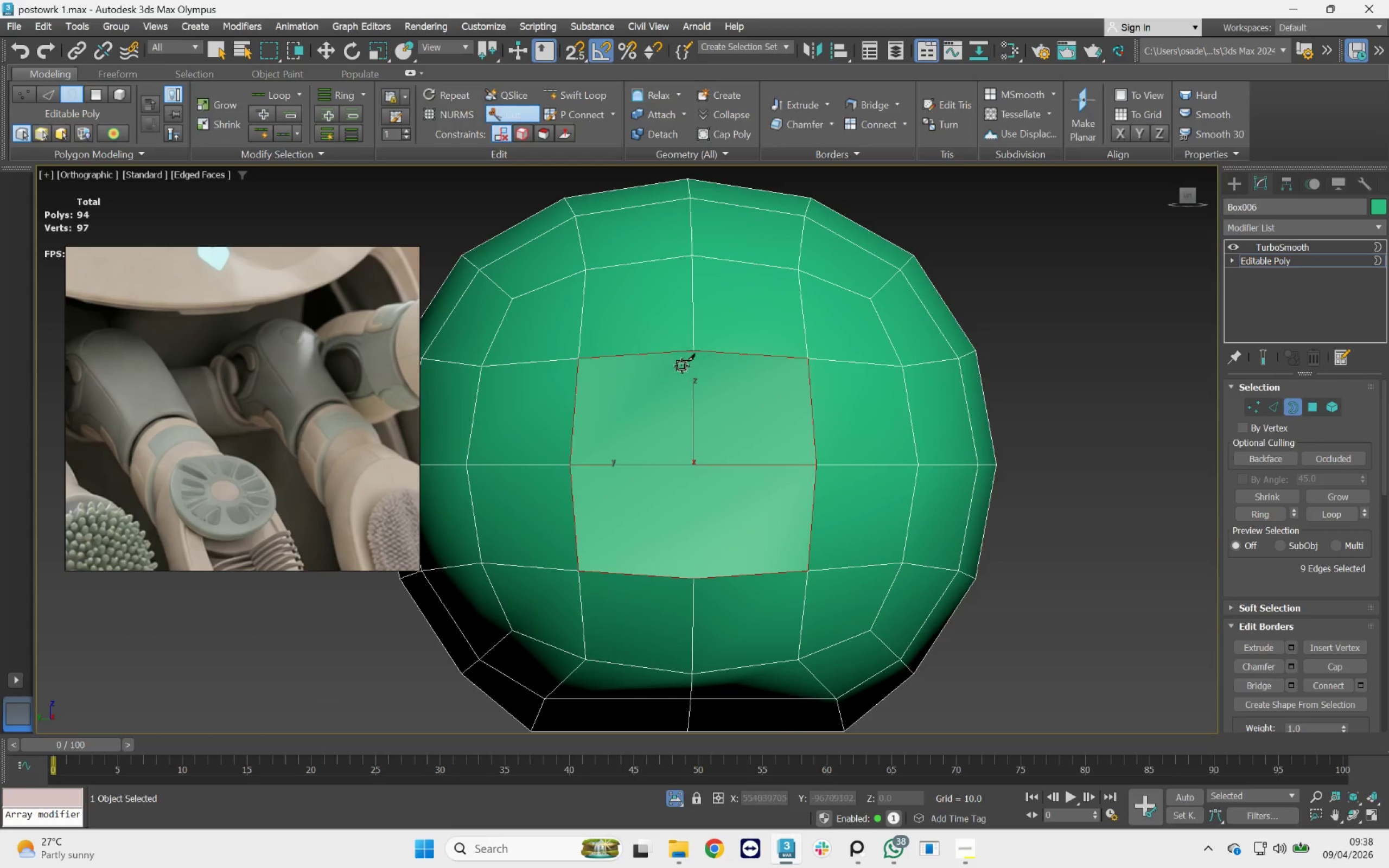 
left_click_drag(start_coordinate=[692, 355], to_coordinate=[693, 361])
 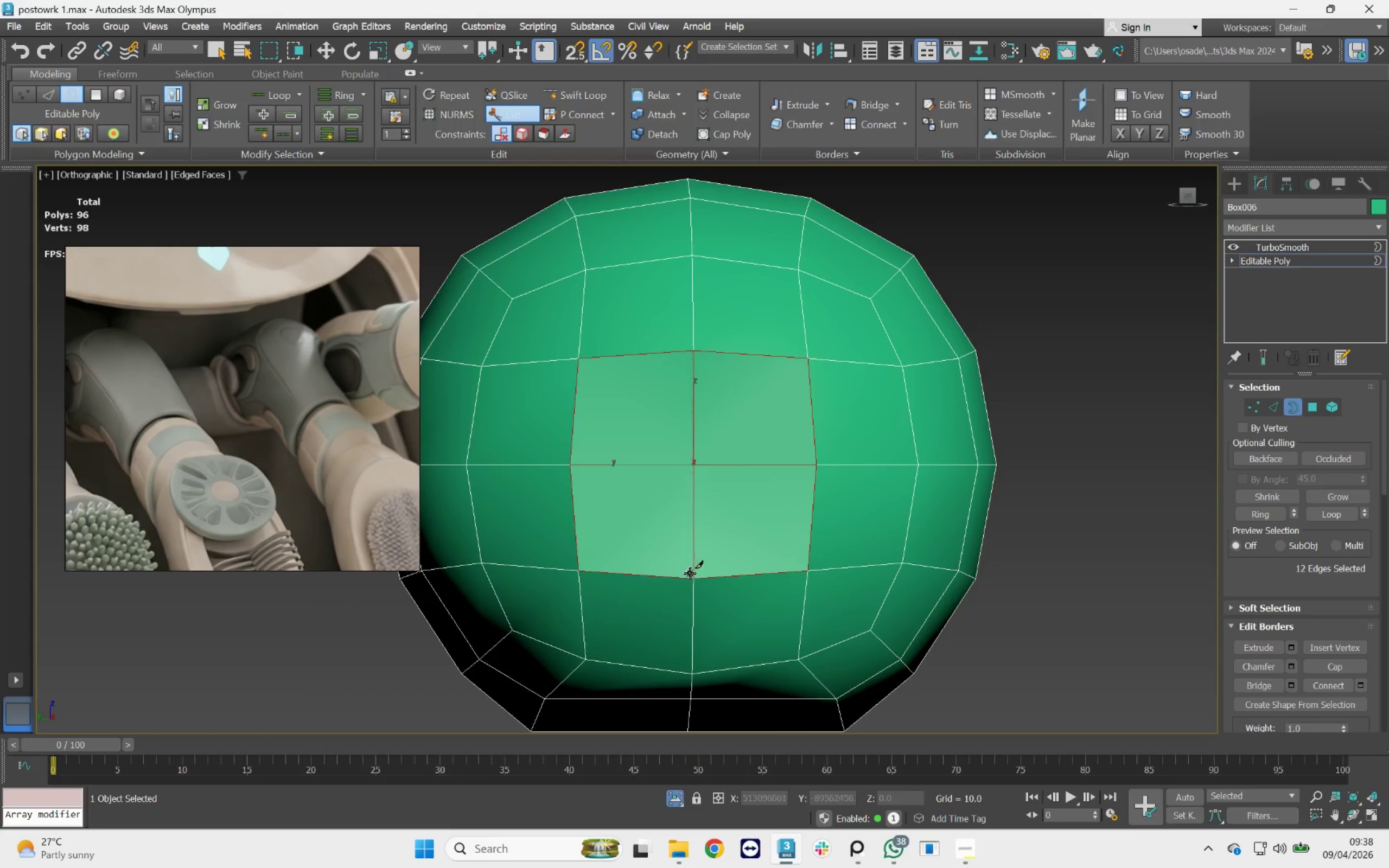 
right_click([728, 463])
 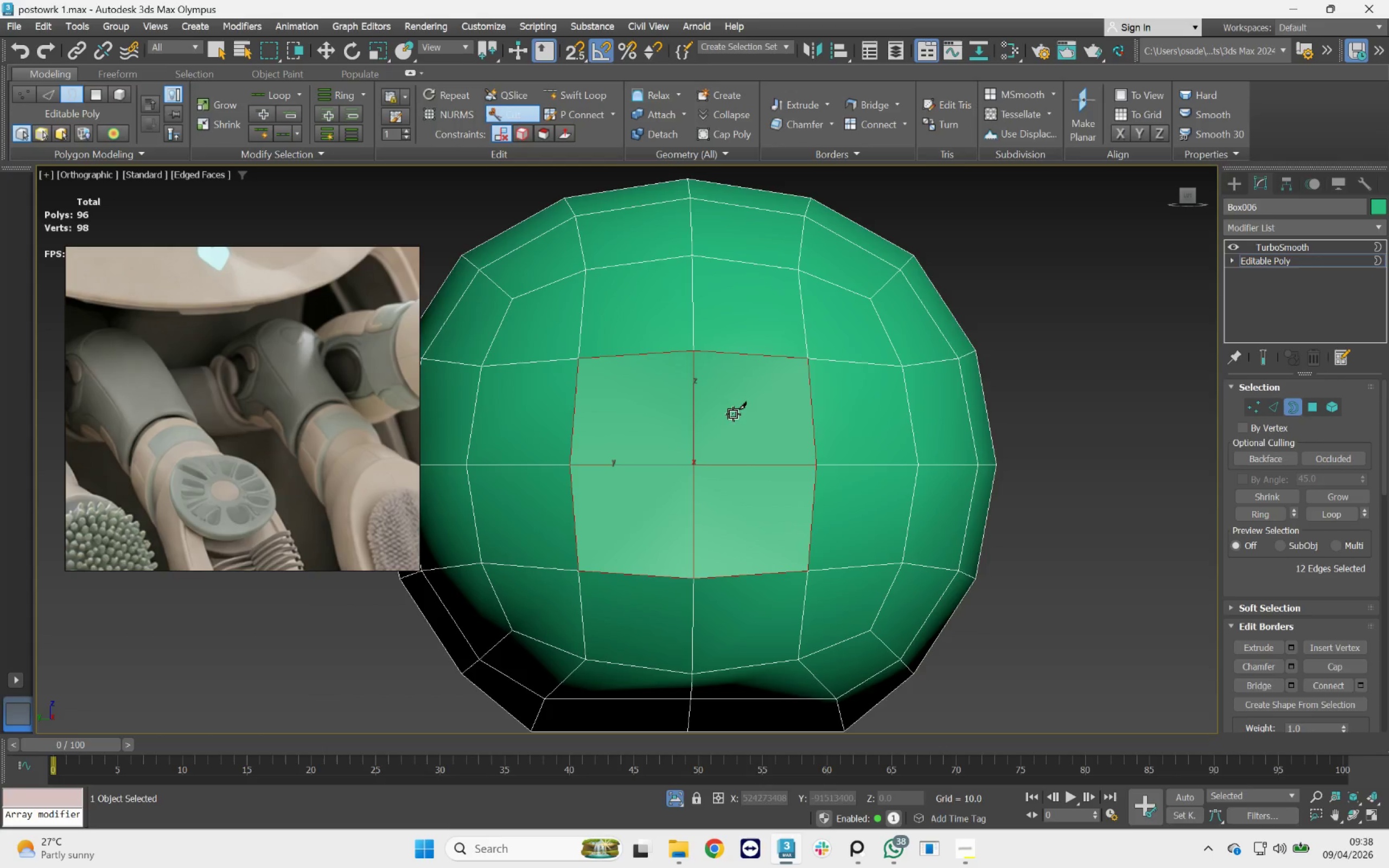 
scroll: coordinate [734, 414], scroll_direction: down, amount: 3.0
 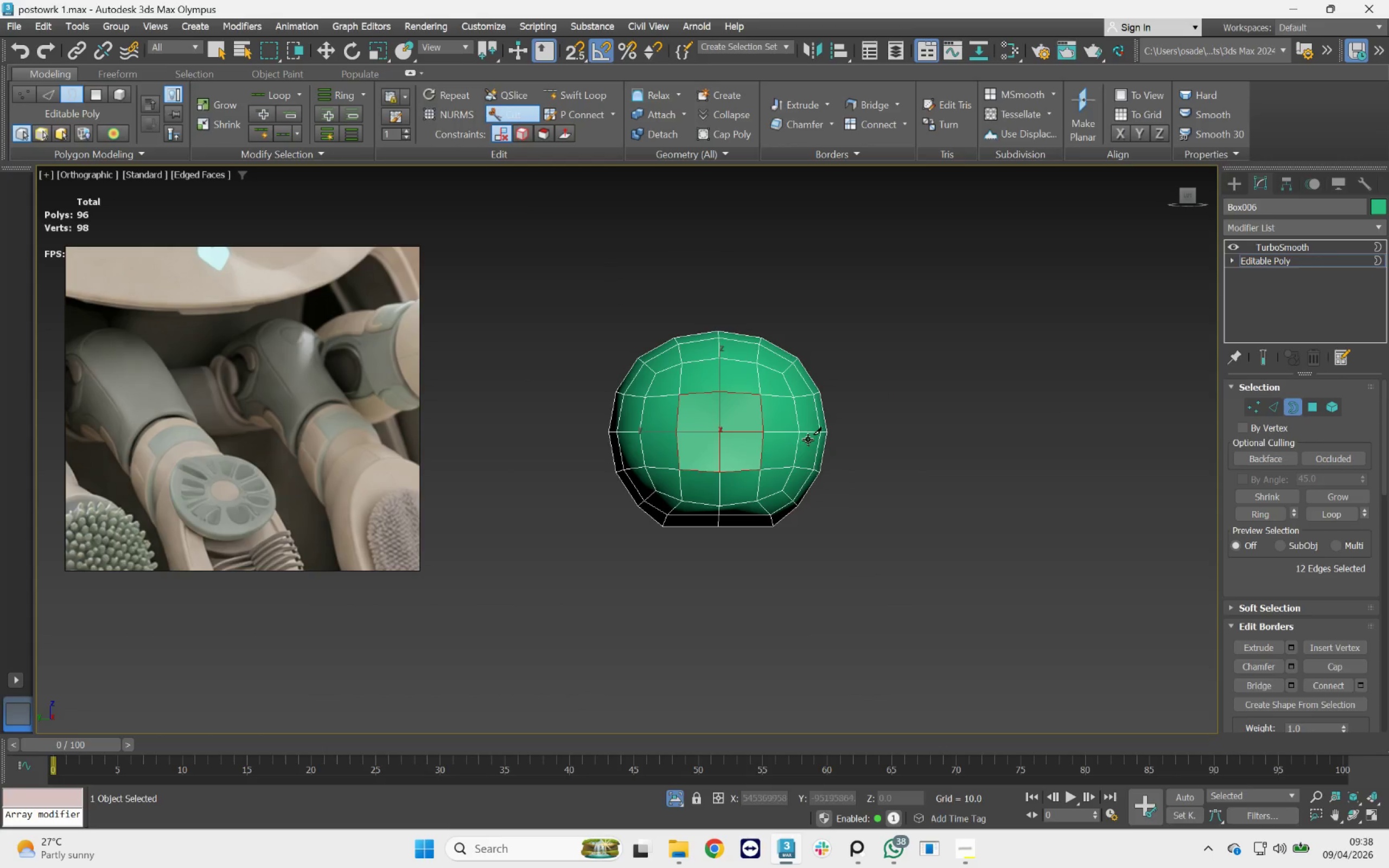 
hold_key(key=AltLeft, duration=1.14)
 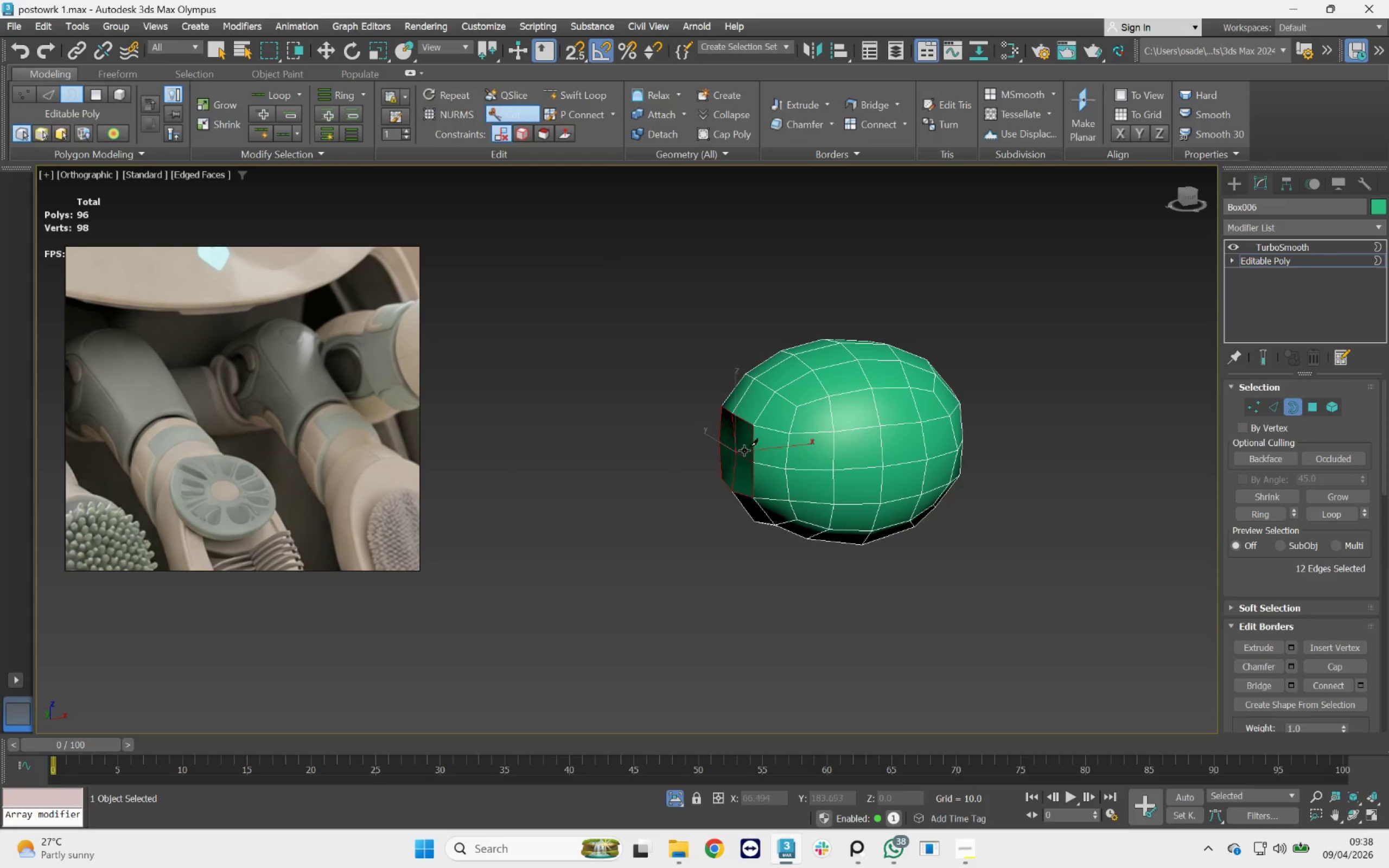 
right_click([754, 437])
 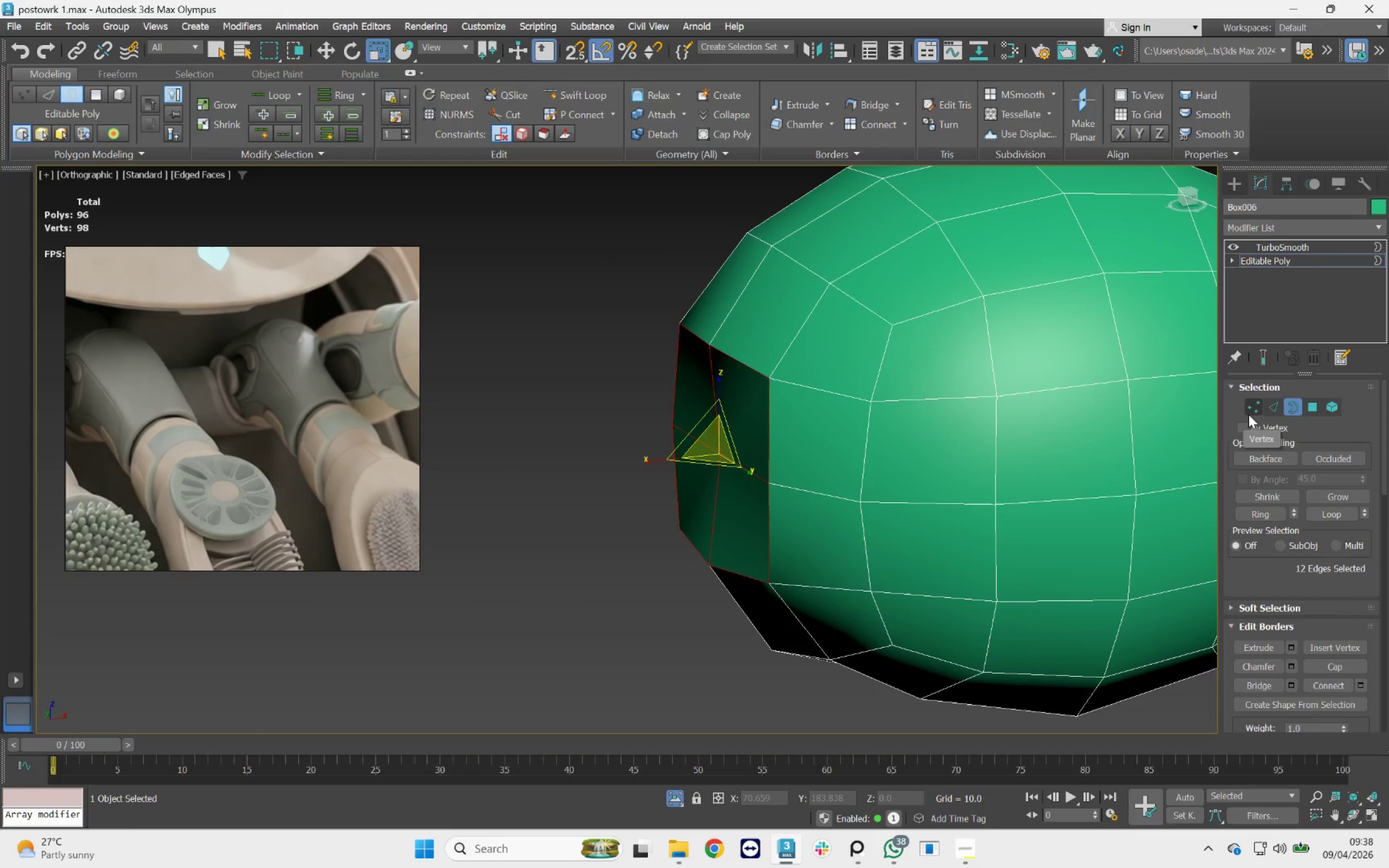 
scroll: coordinate [744, 451], scroll_direction: up, amount: 3.0
 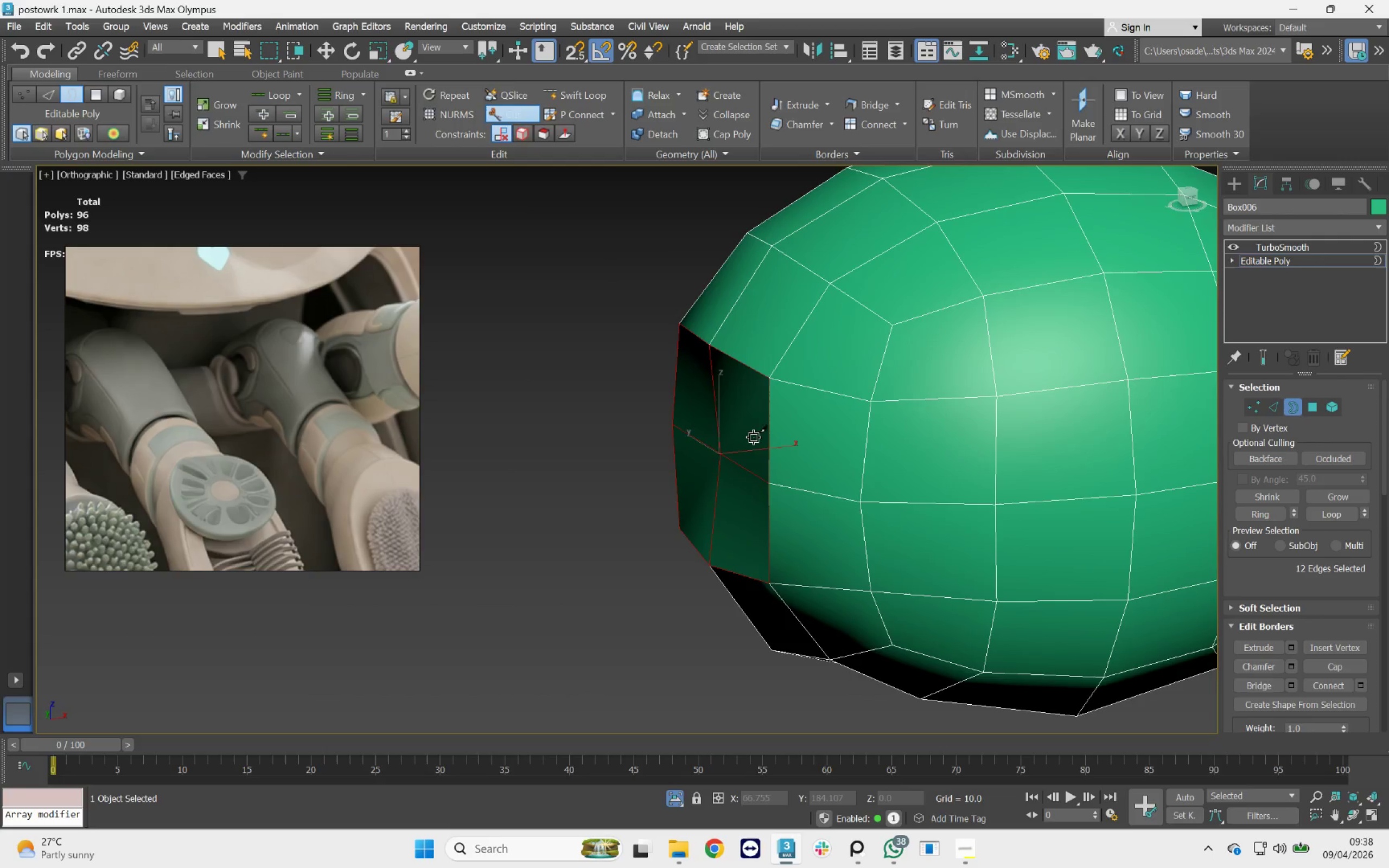 
left_click_drag(start_coordinate=[1250, 414], to_coordinate=[1245, 417])
 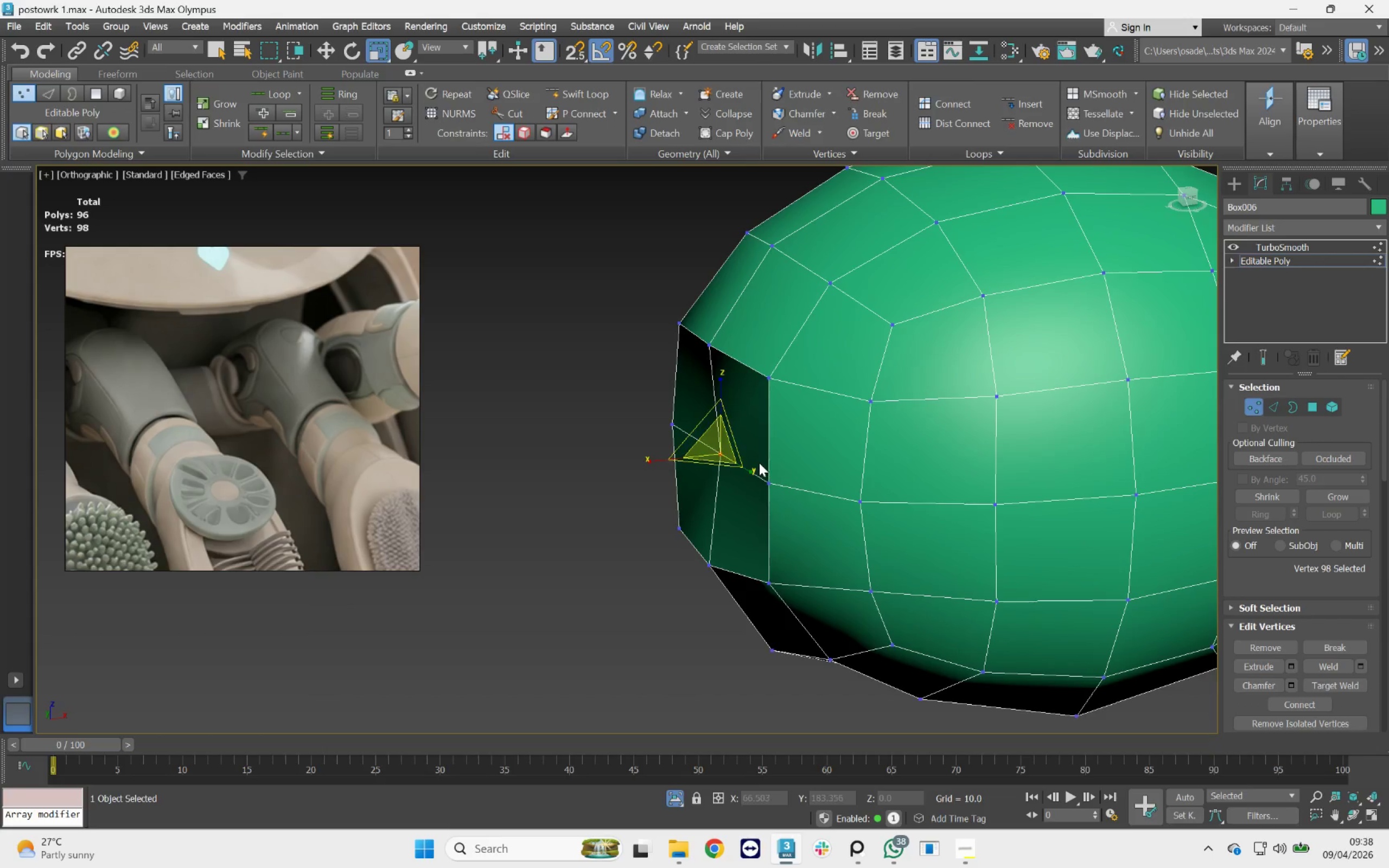 
key(W)
 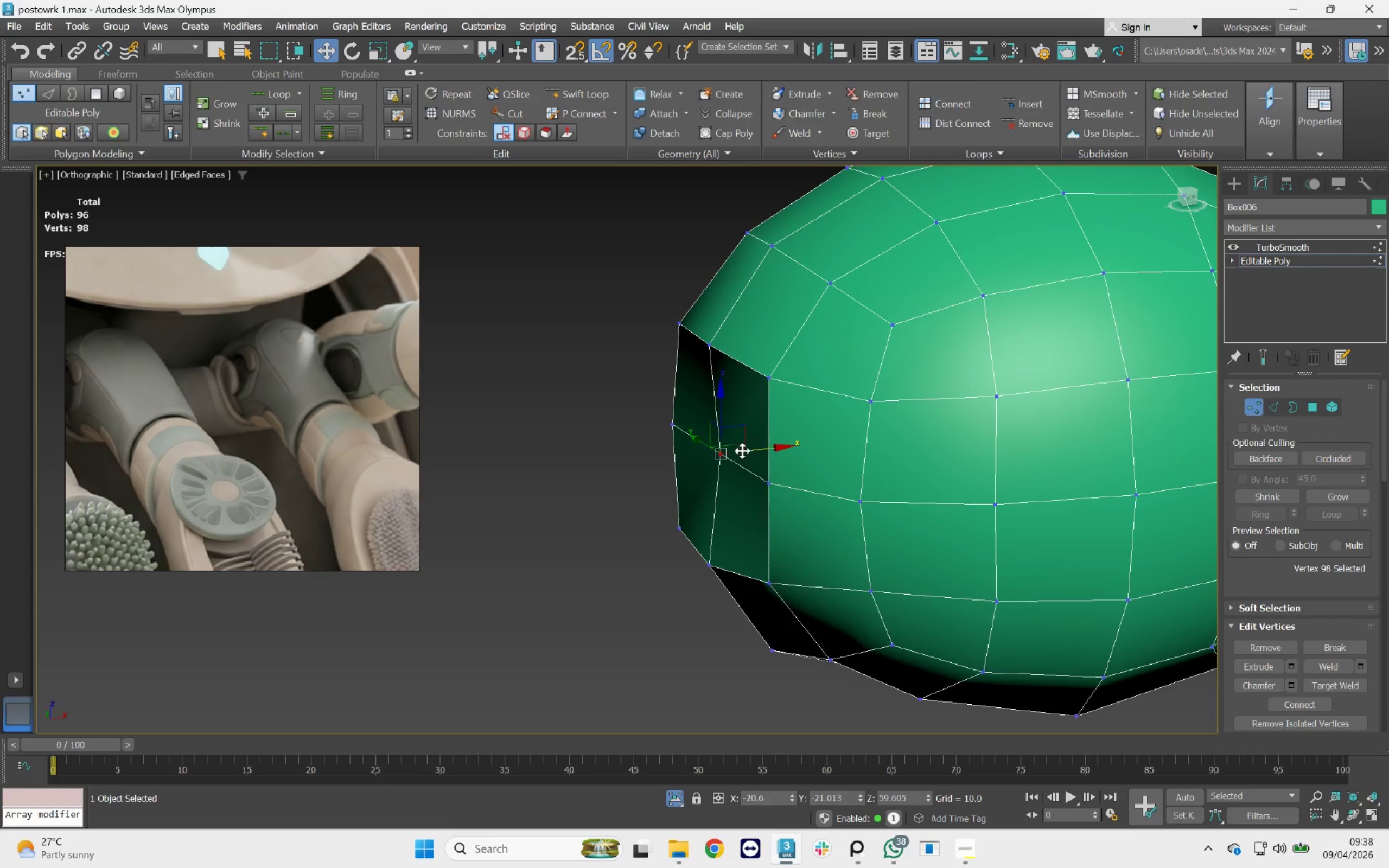 
left_click_drag(start_coordinate=[757, 450], to_coordinate=[746, 456])
 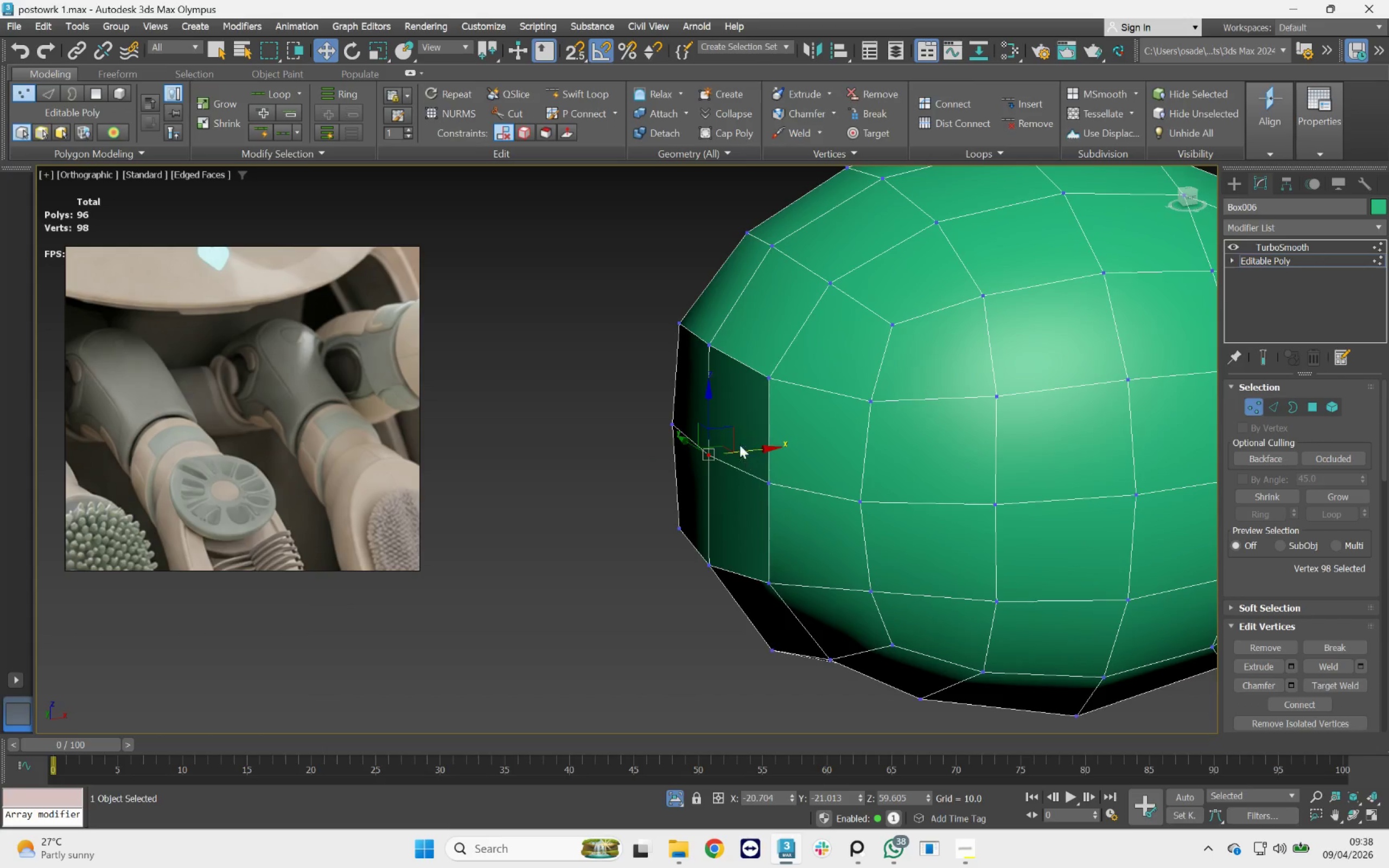 
scroll: coordinate [716, 451], scroll_direction: down, amount: 1.0
 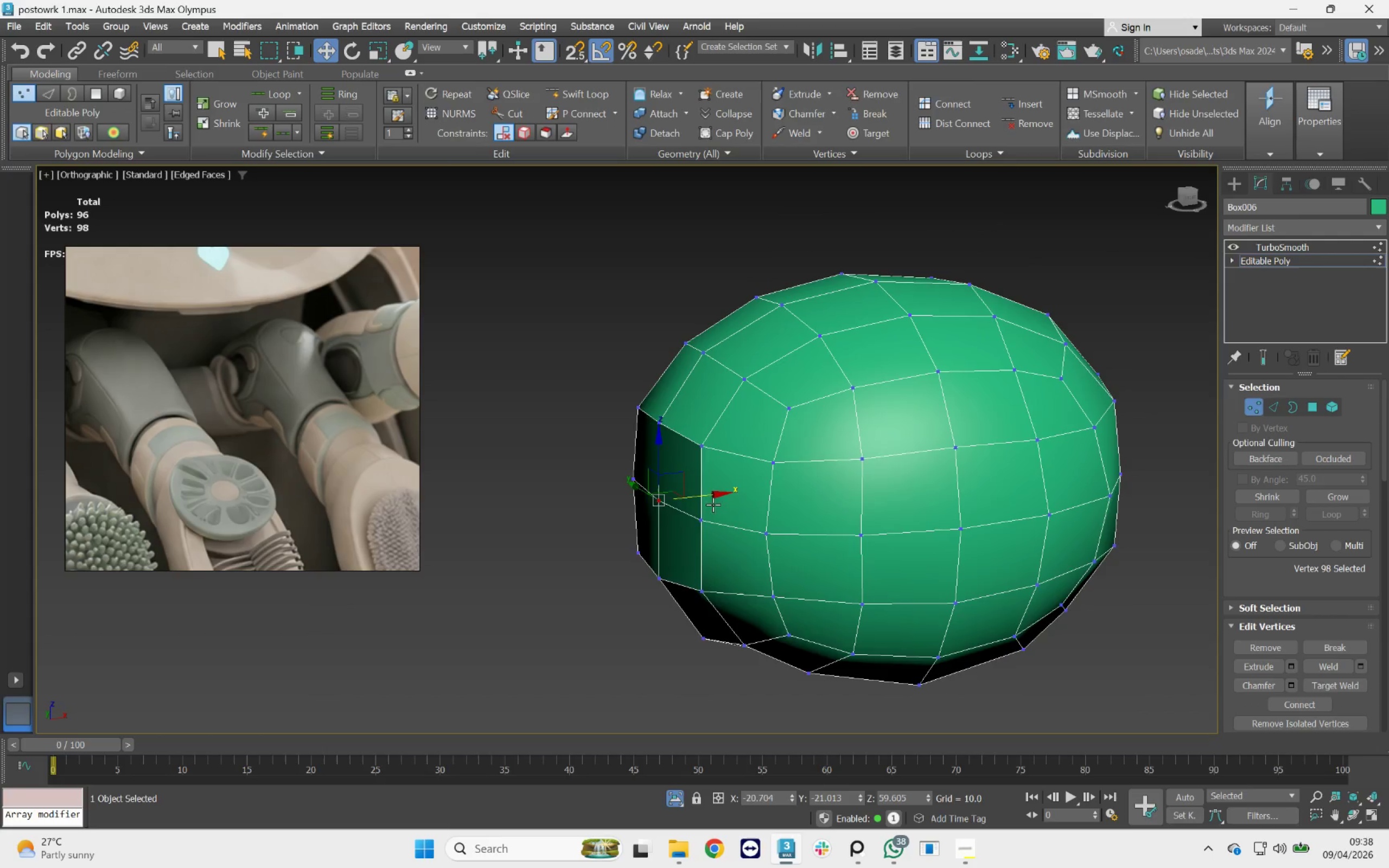 
hold_key(key=AltLeft, duration=1.98)
 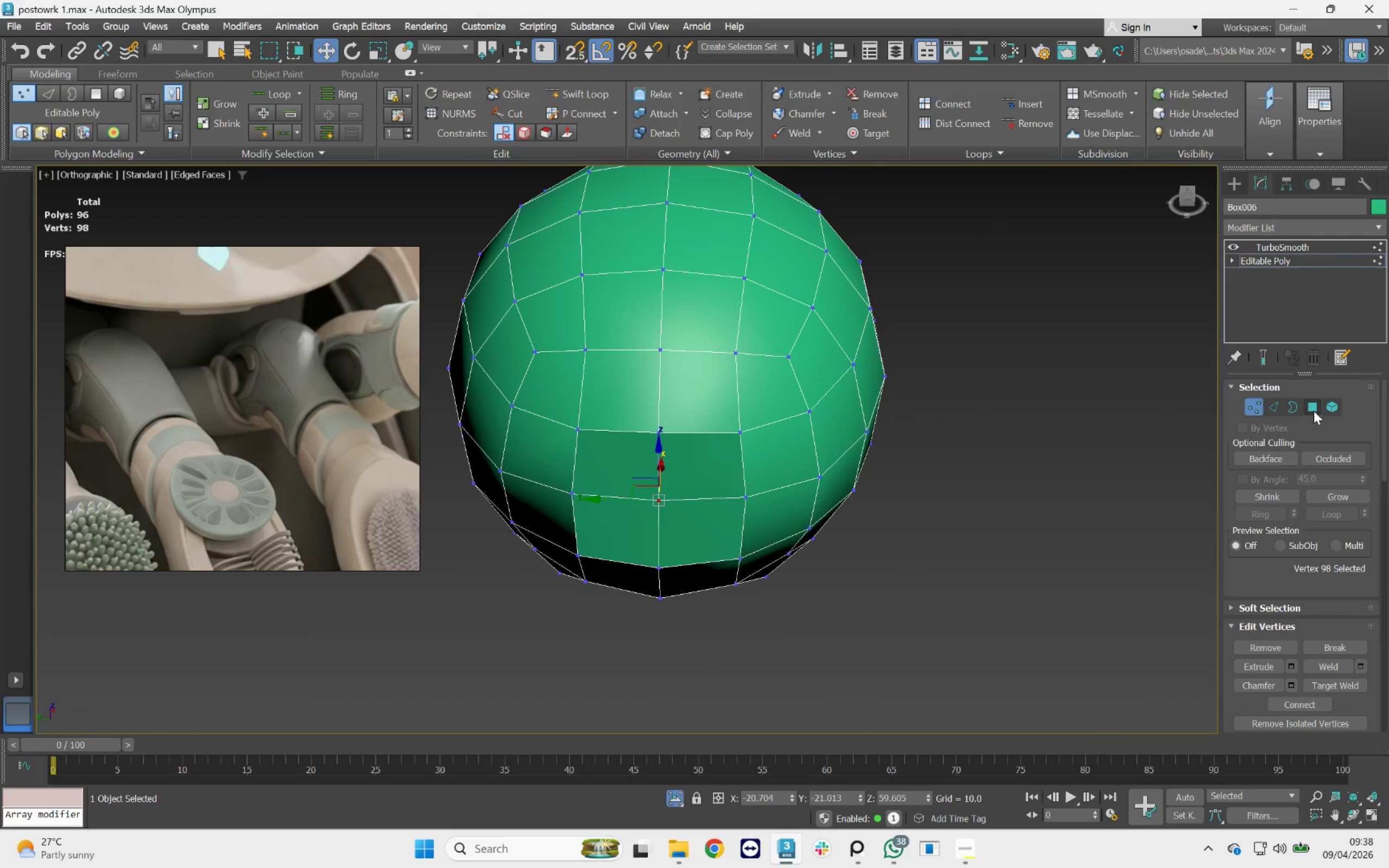 
hold_key(key=ControlLeft, duration=0.64)
left_click_drag(start_coordinate=[1312, 409], to_coordinate=[1310, 410])
 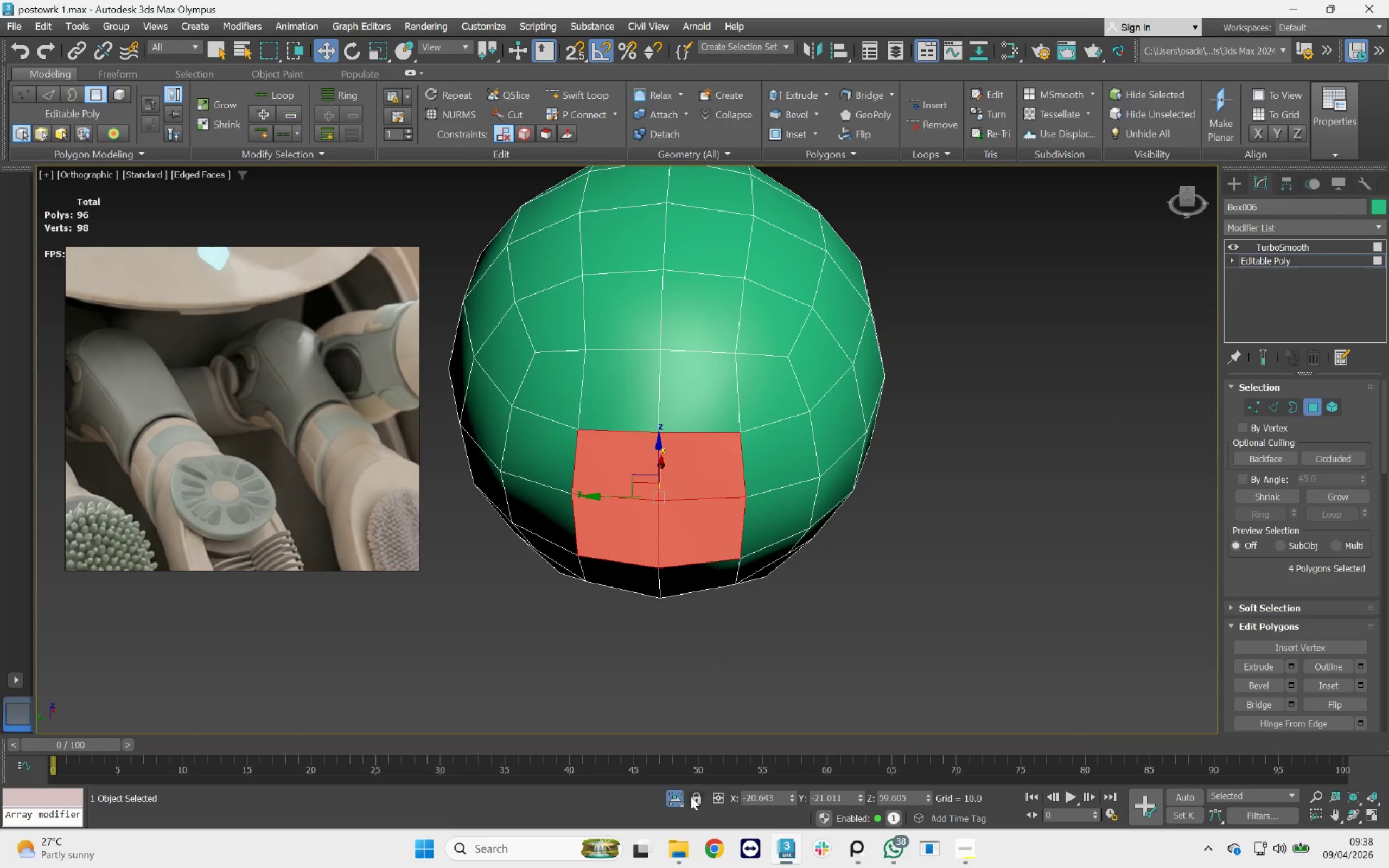 
left_click([677, 796])
 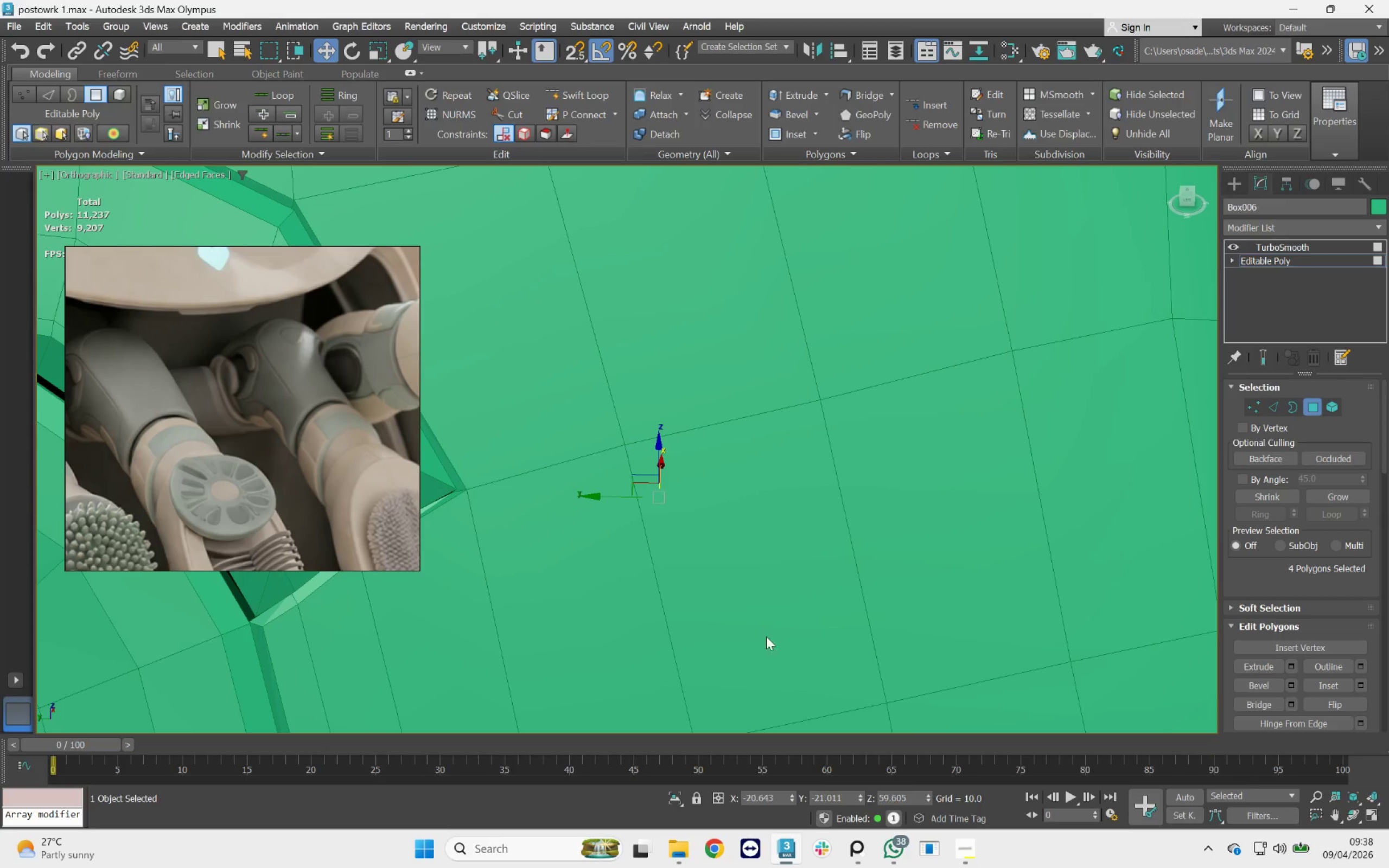 
scroll: coordinate [785, 586], scroll_direction: down, amount: 8.0
 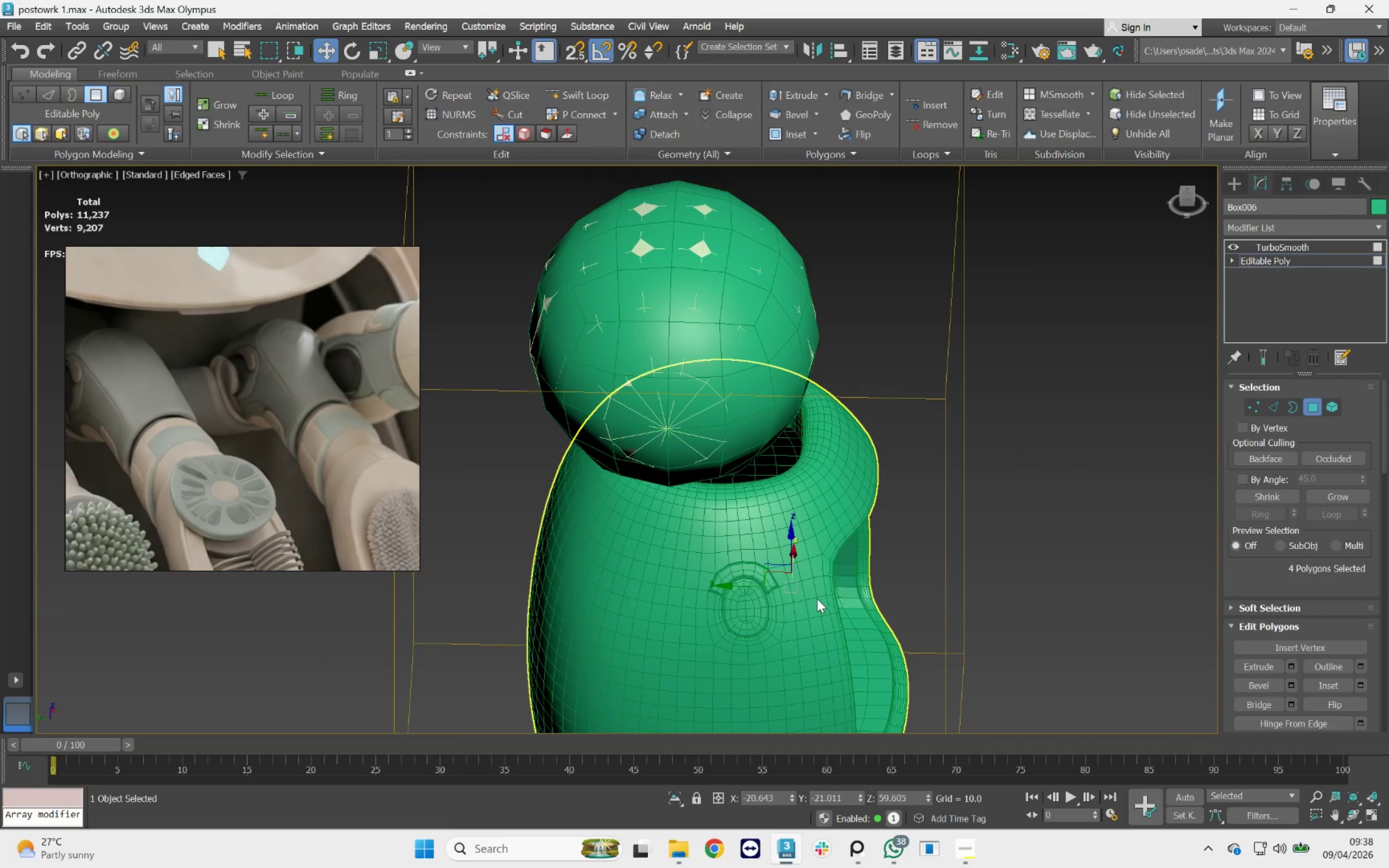 
hold_key(key=AltLeft, duration=1.0)
 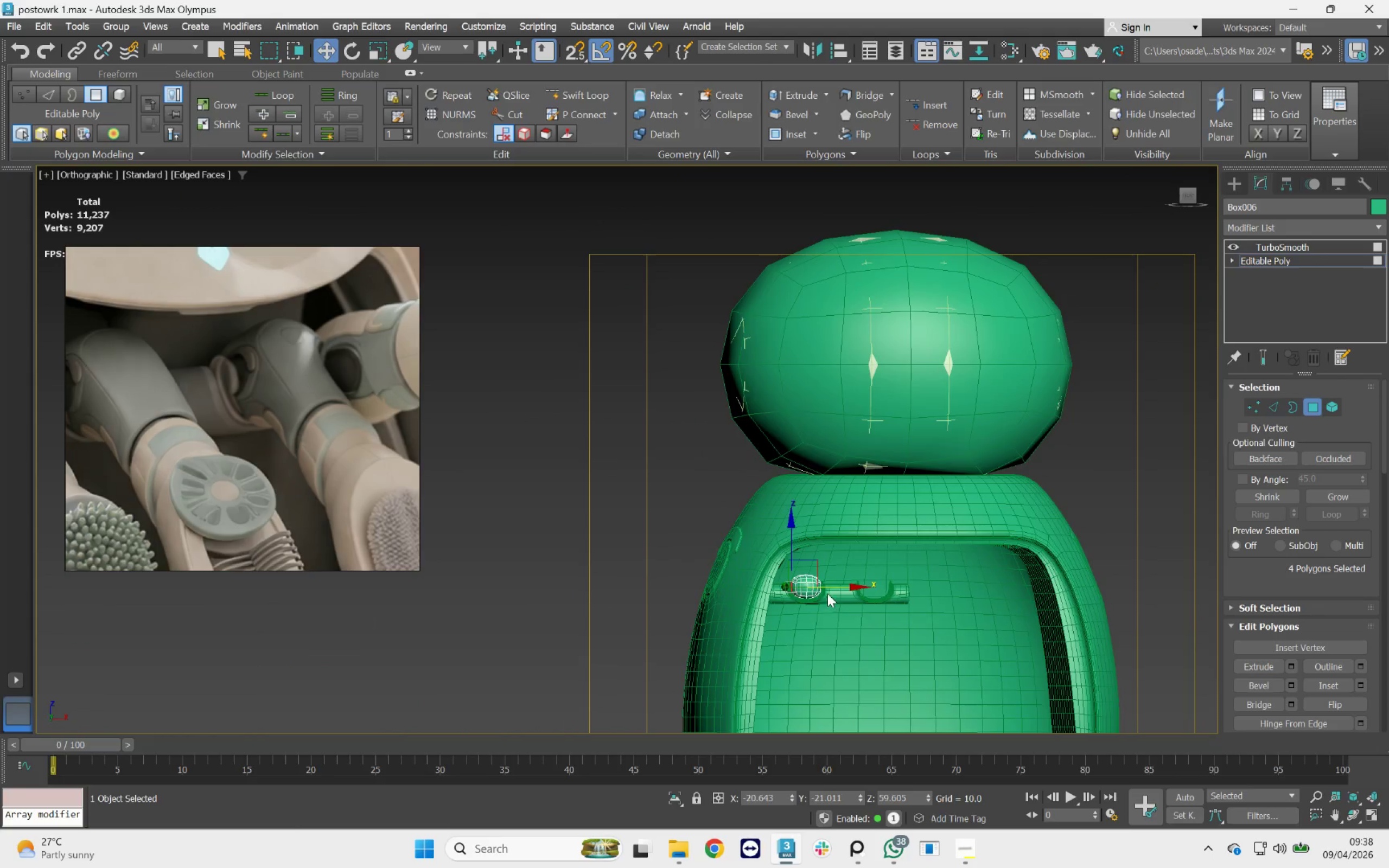 
scroll: coordinate [803, 604], scroll_direction: up, amount: 6.0
 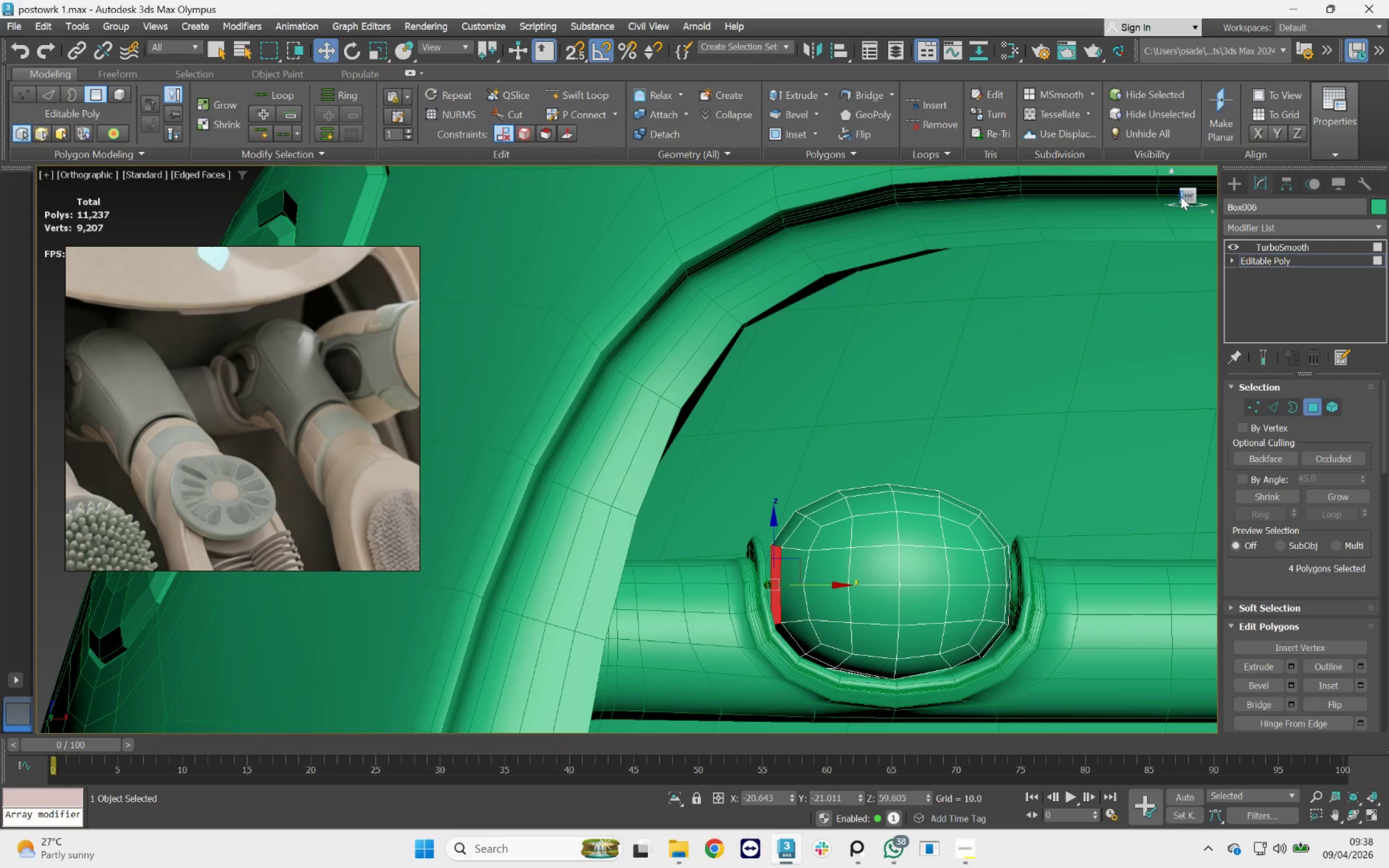 
left_click([1189, 196])
 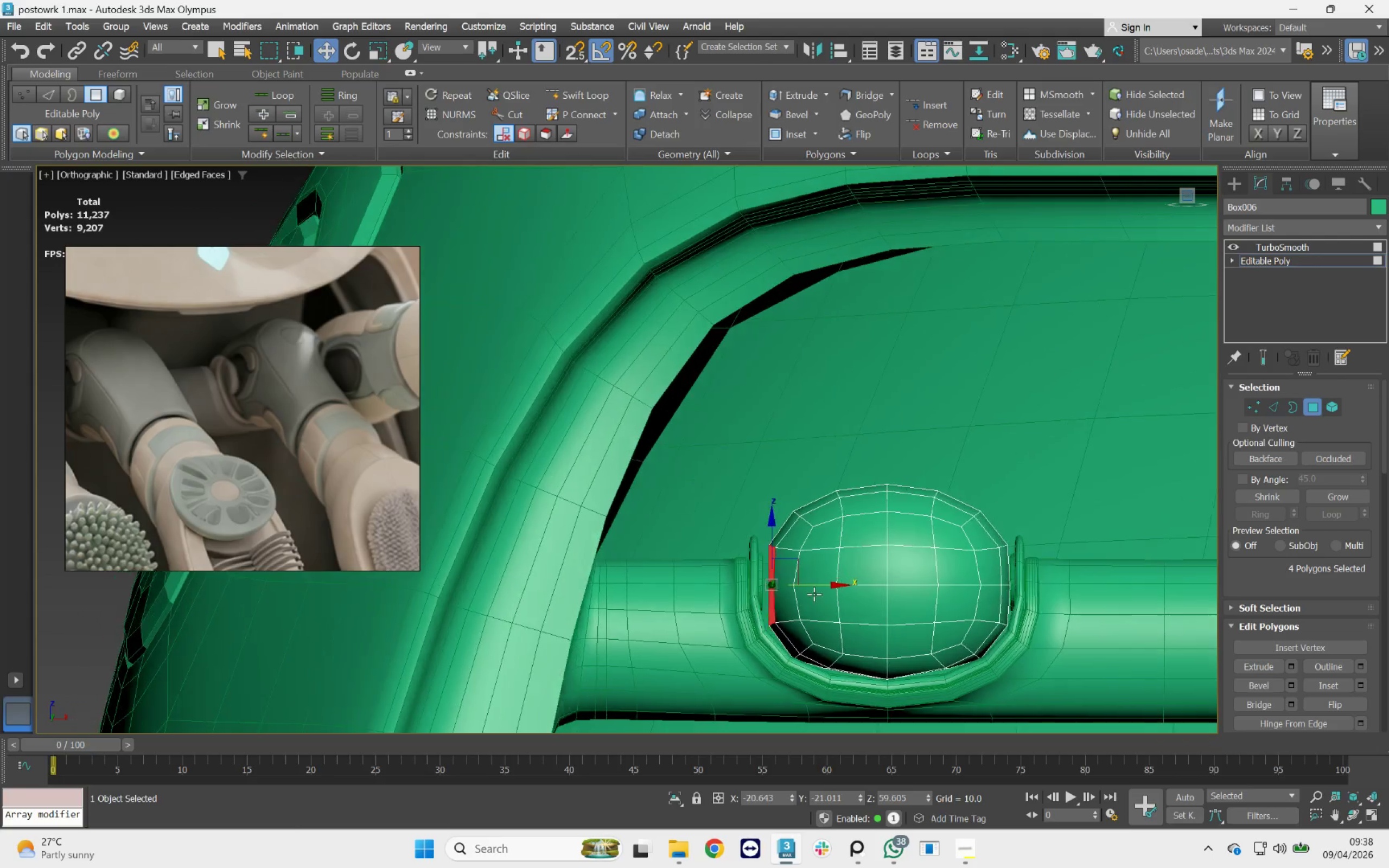 
scroll: coordinate [788, 580], scroll_direction: up, amount: 4.0
 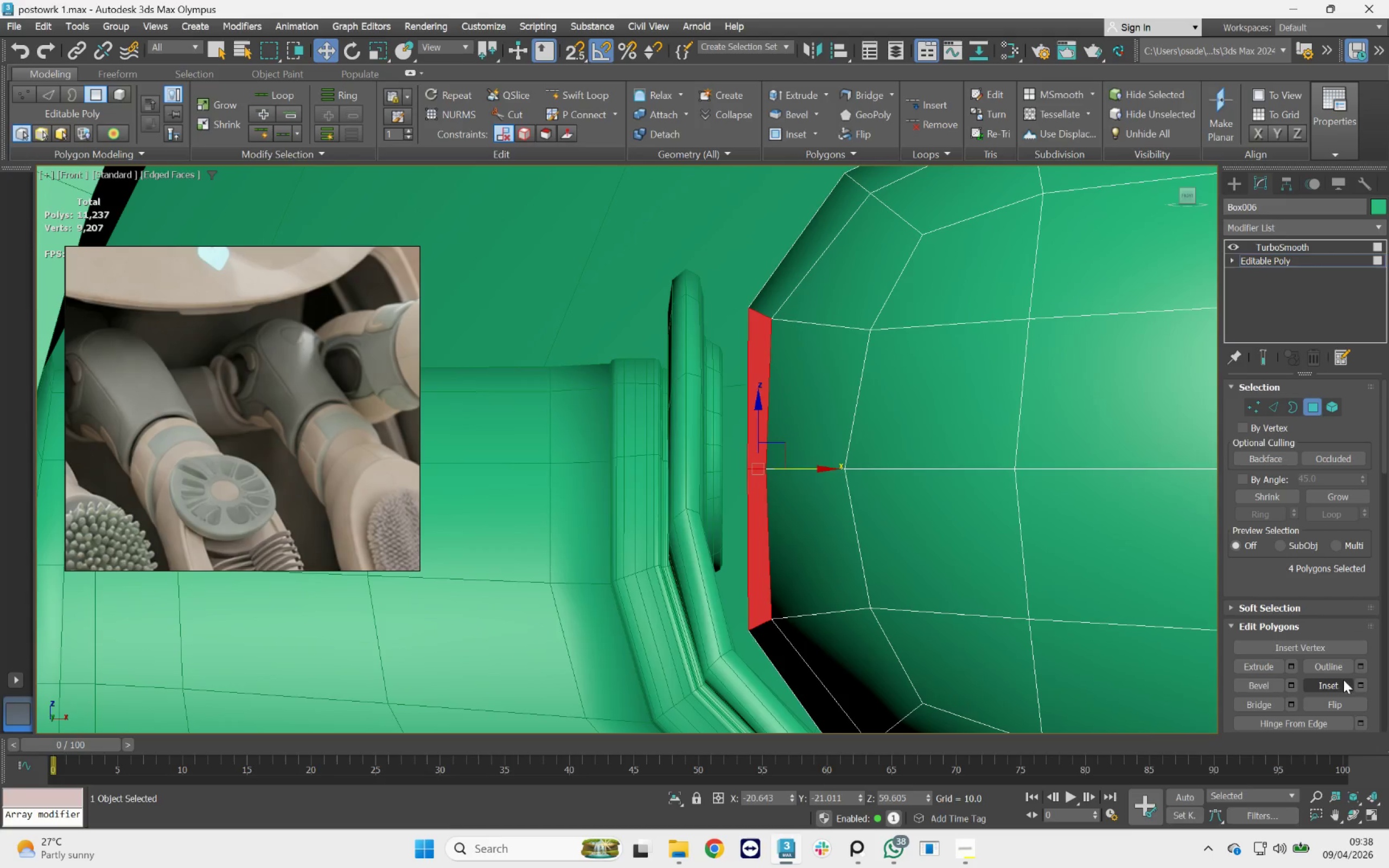 
left_click([1366, 687])
 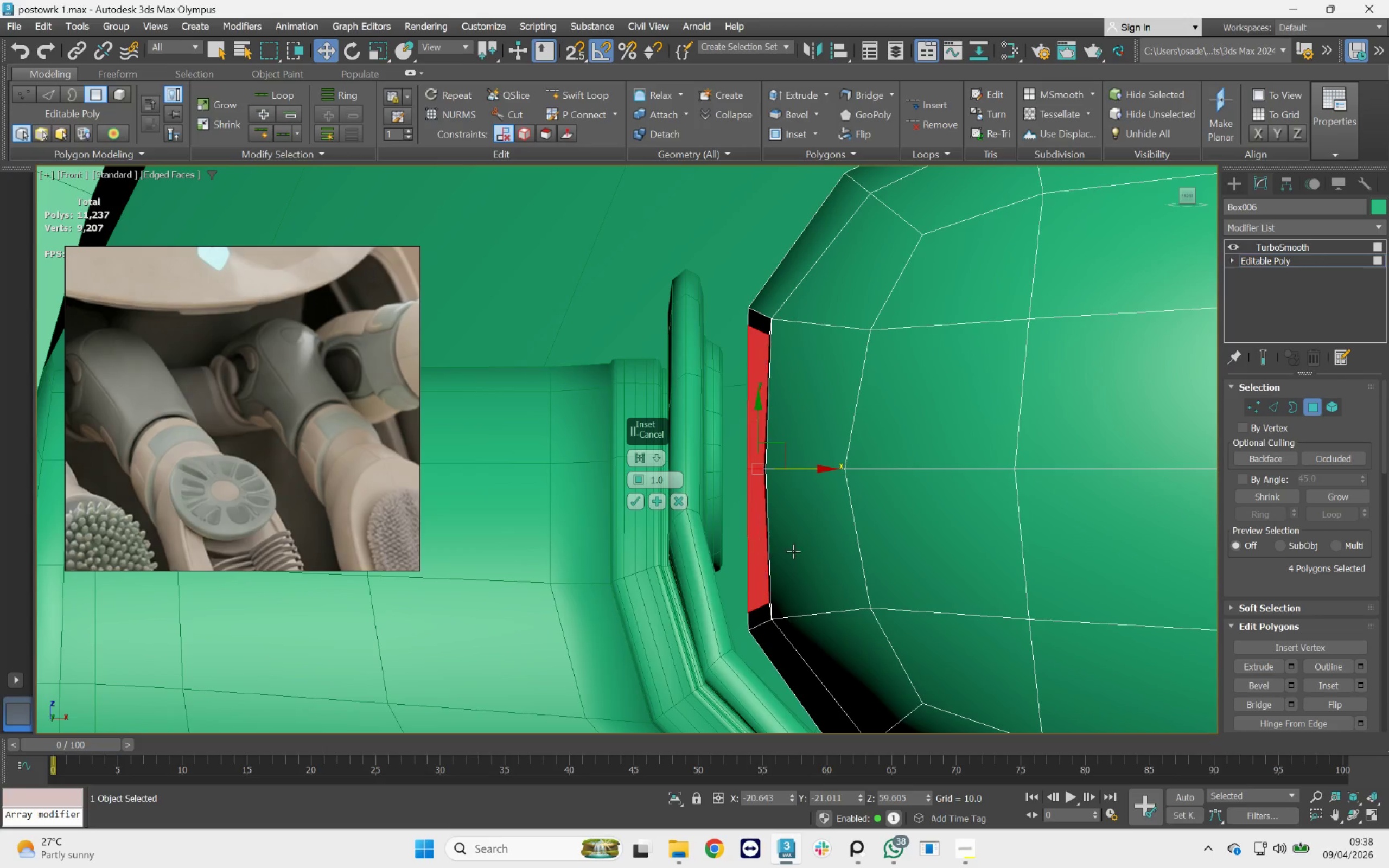 
left_click([677, 497])
 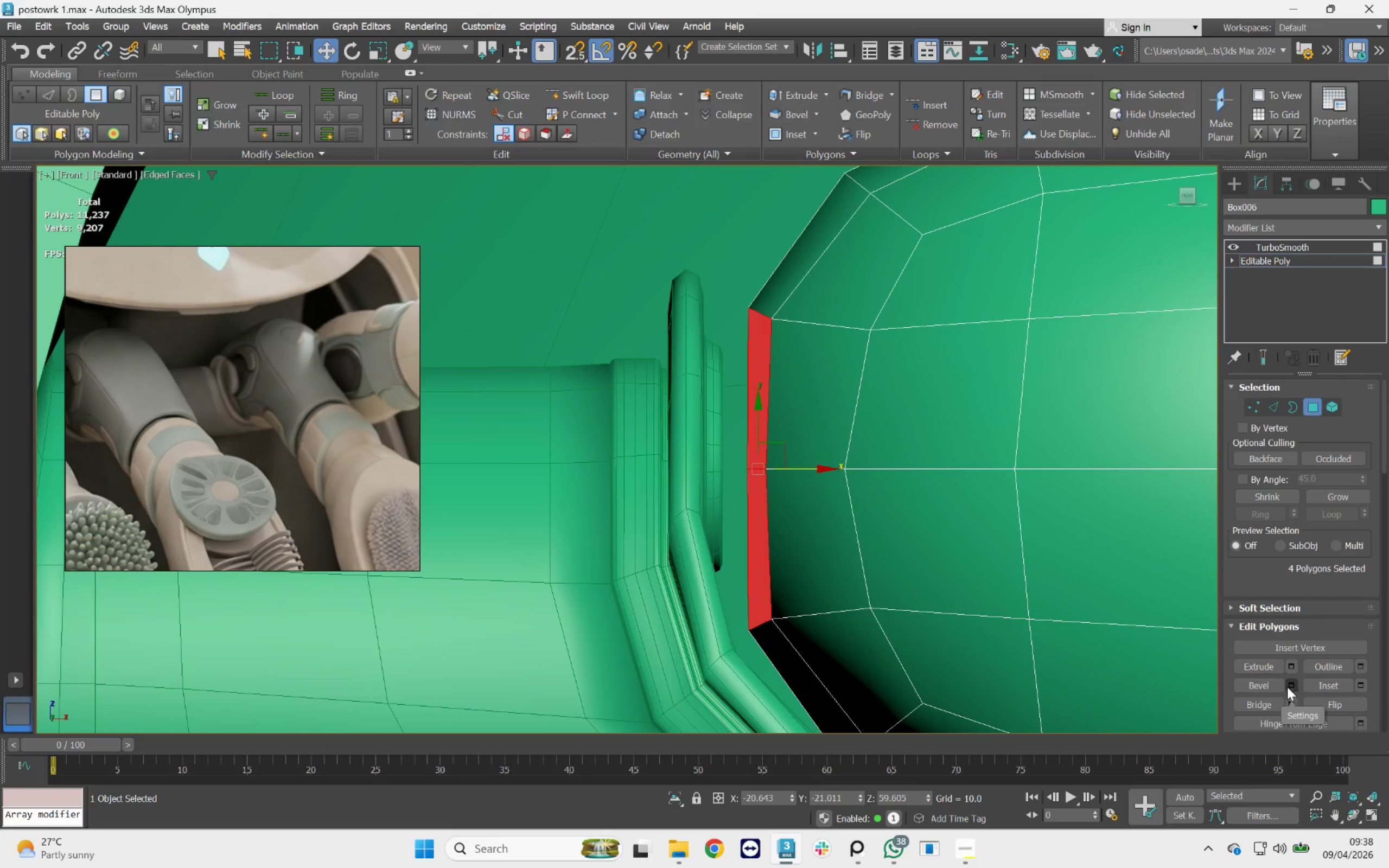 
left_click([1286, 686])
 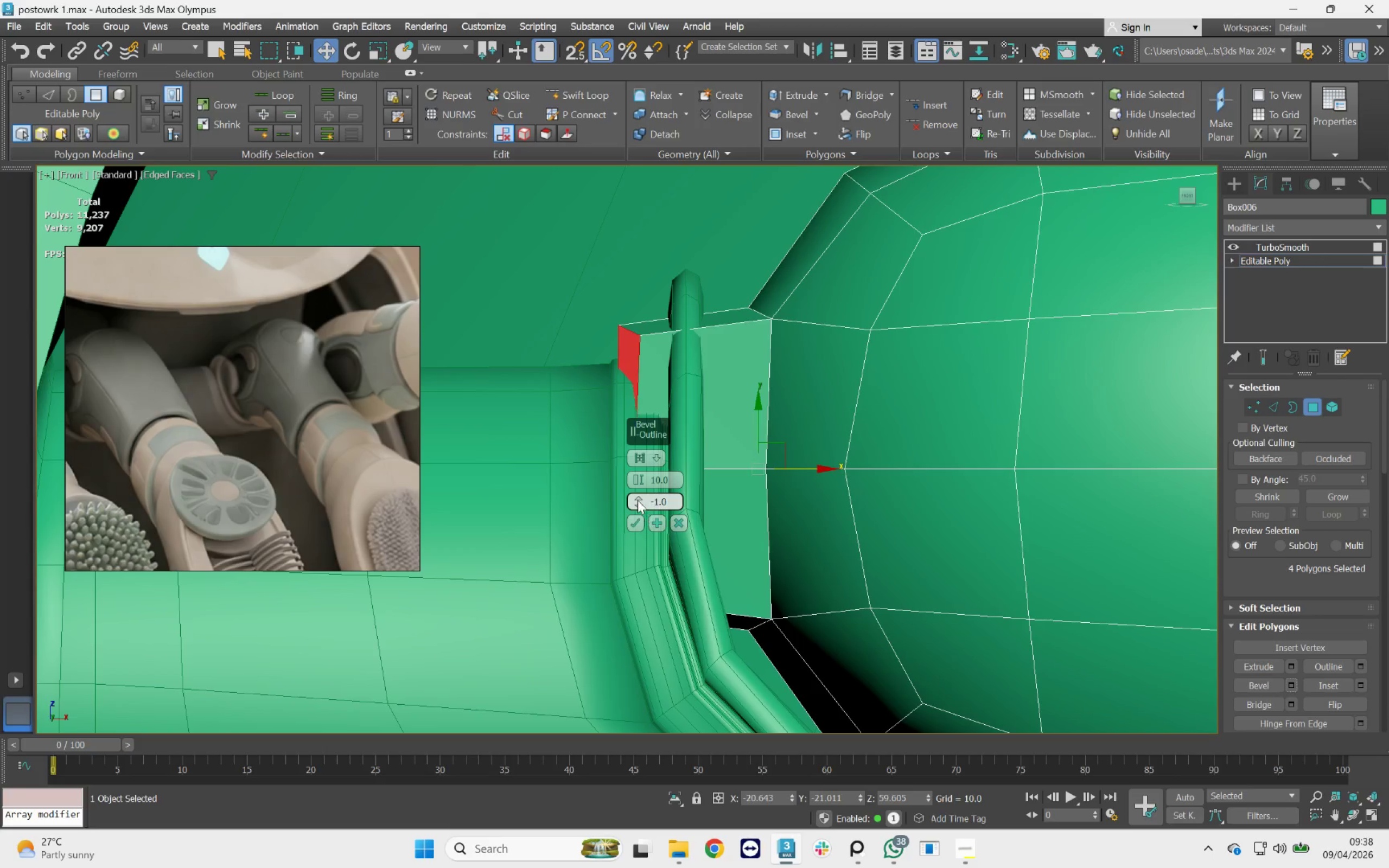 
right_click([638, 482])
 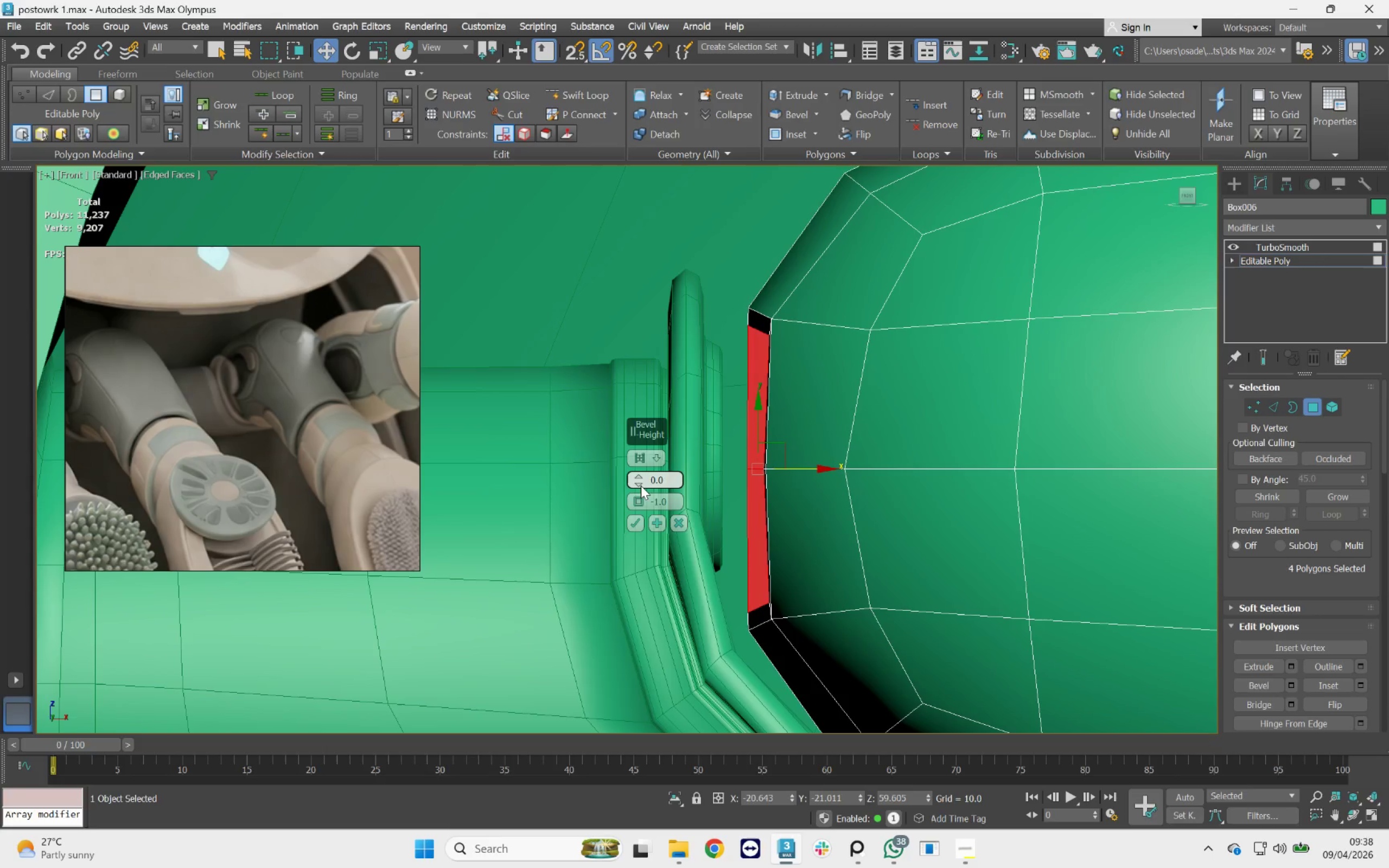 
left_click_drag(start_coordinate=[641, 479], to_coordinate=[504, 127])
 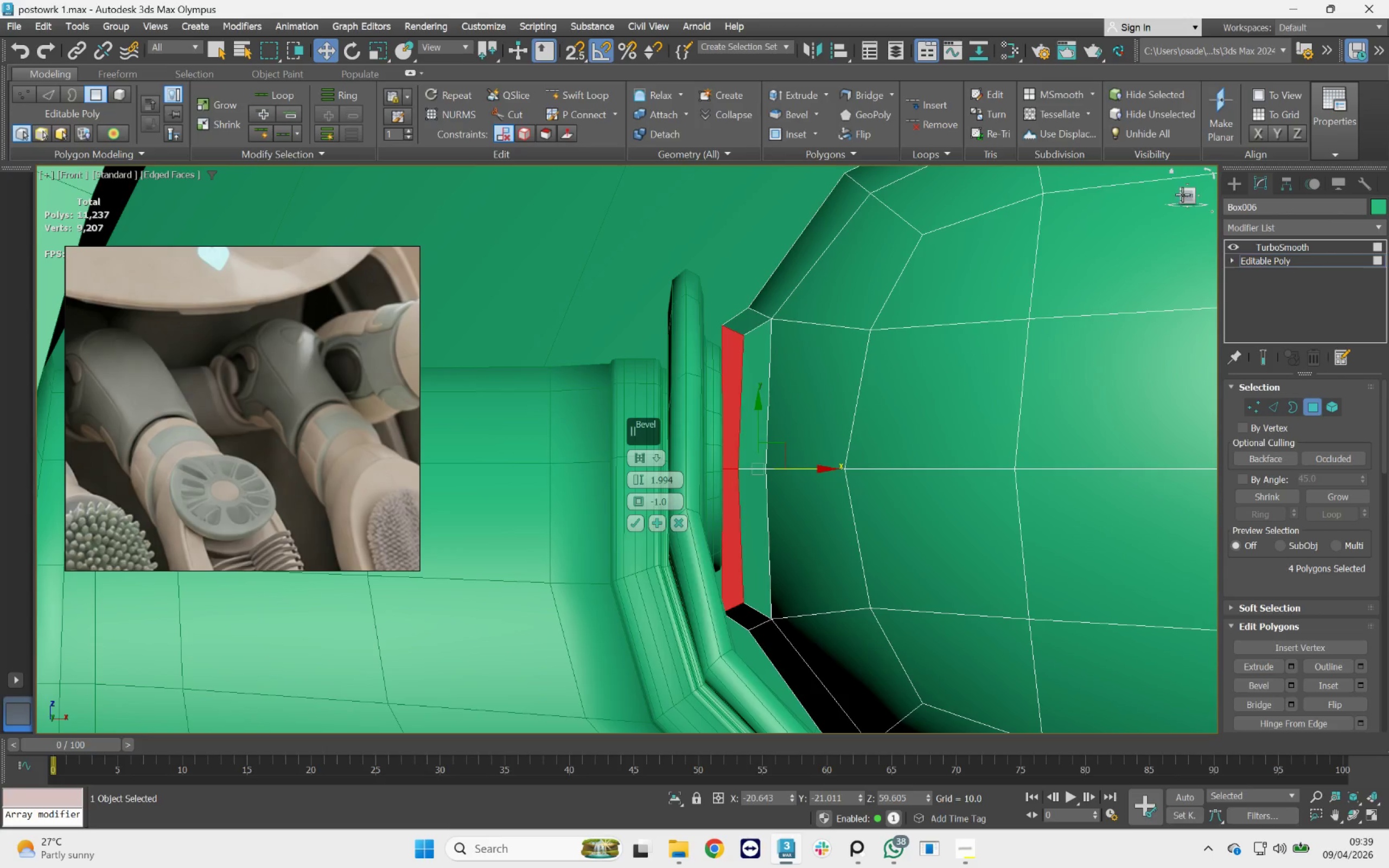 
left_click([1184, 194])
 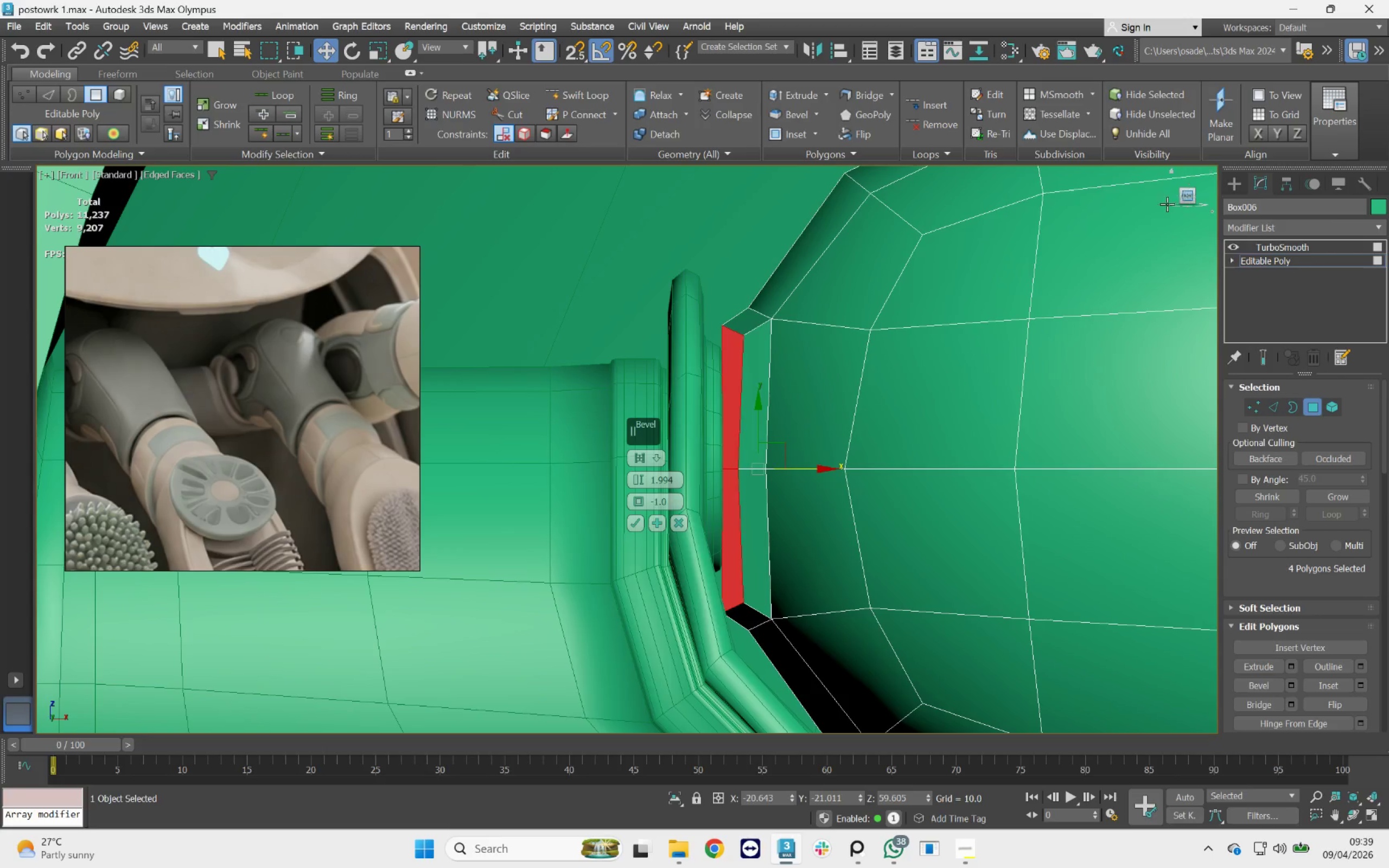 
scroll: coordinate [760, 486], scroll_direction: up, amount: 2.0
 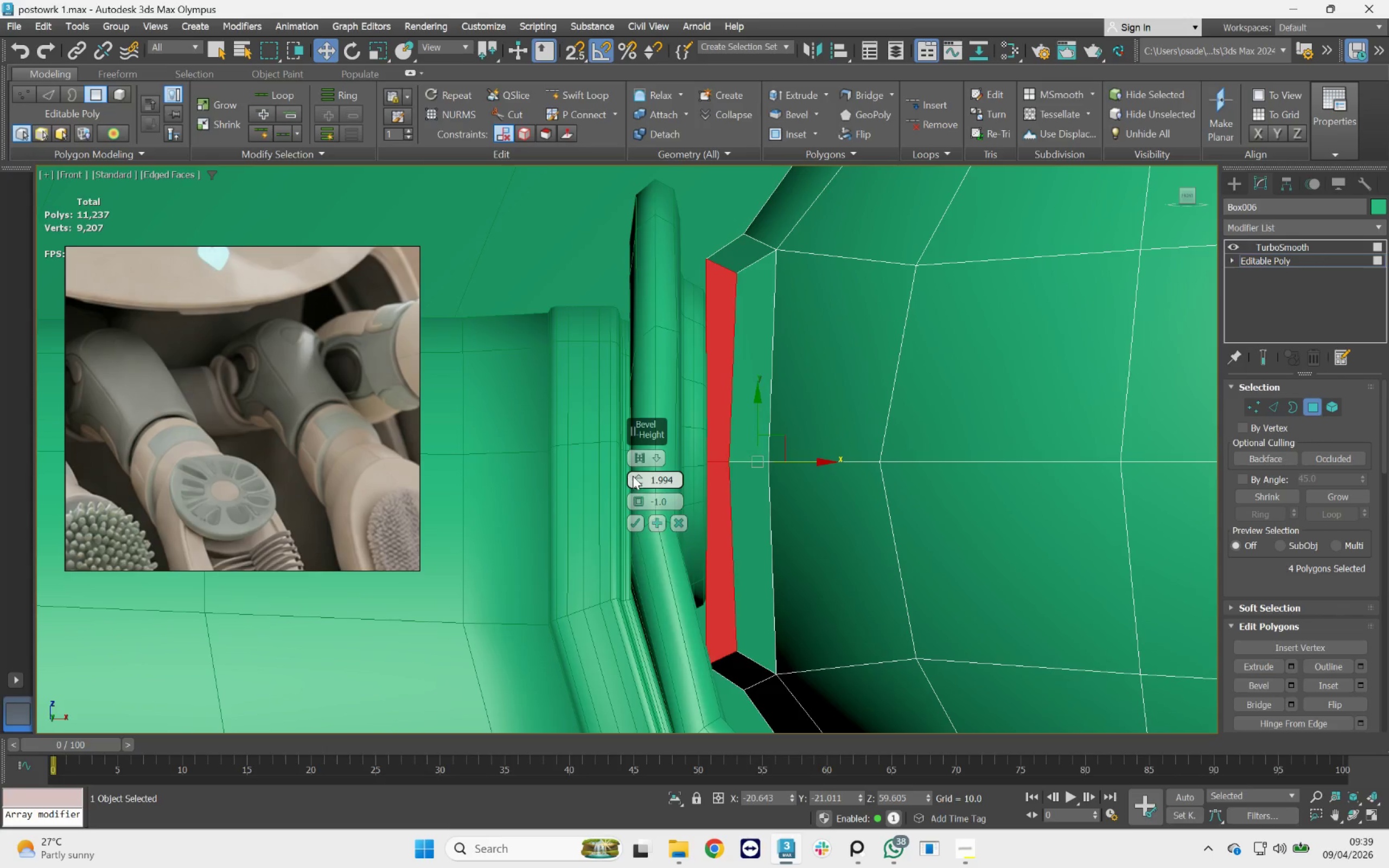 
left_click_drag(start_coordinate=[636, 476], to_coordinate=[674, 486])
 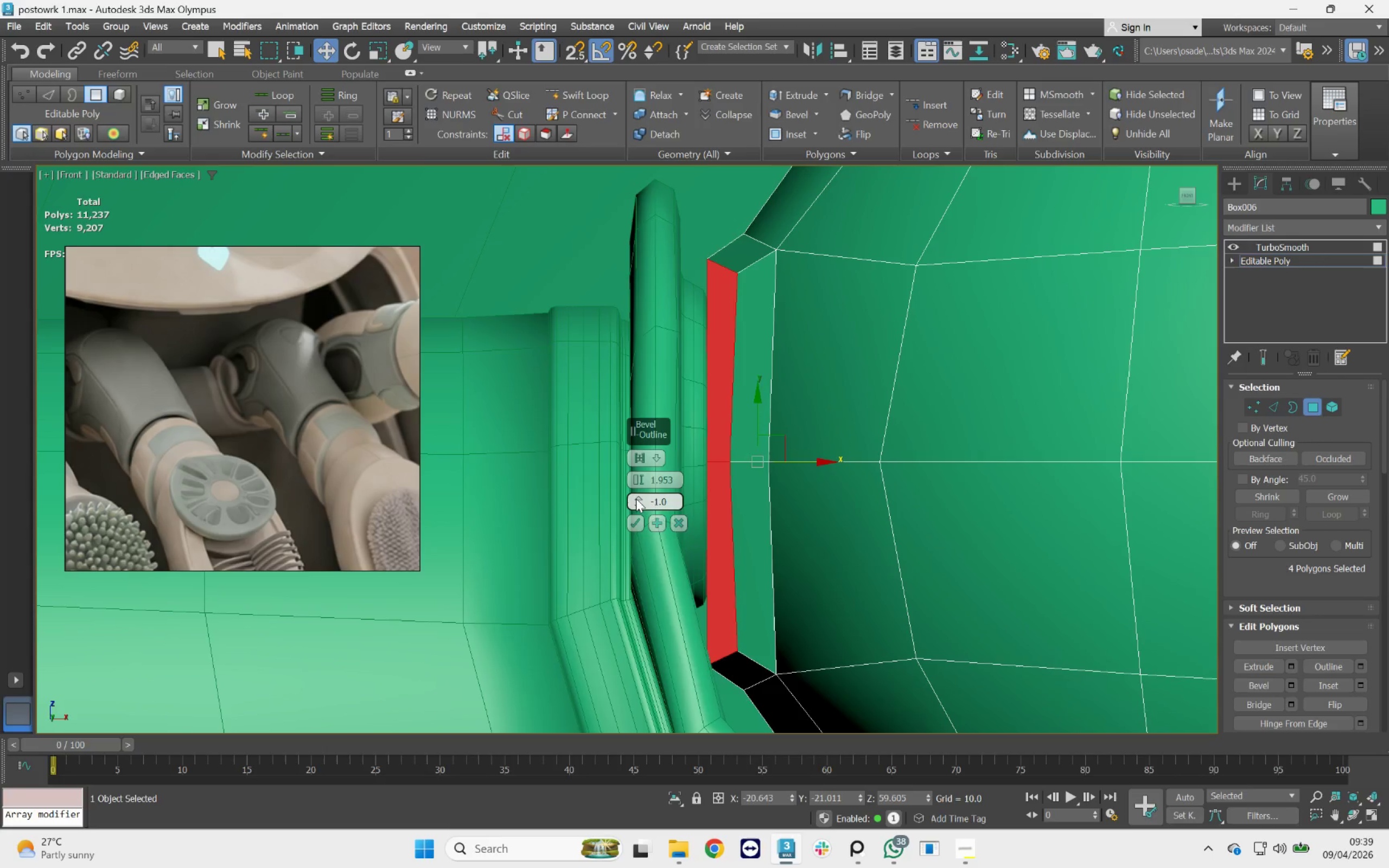 
left_click_drag(start_coordinate=[636, 499], to_coordinate=[792, 112])
 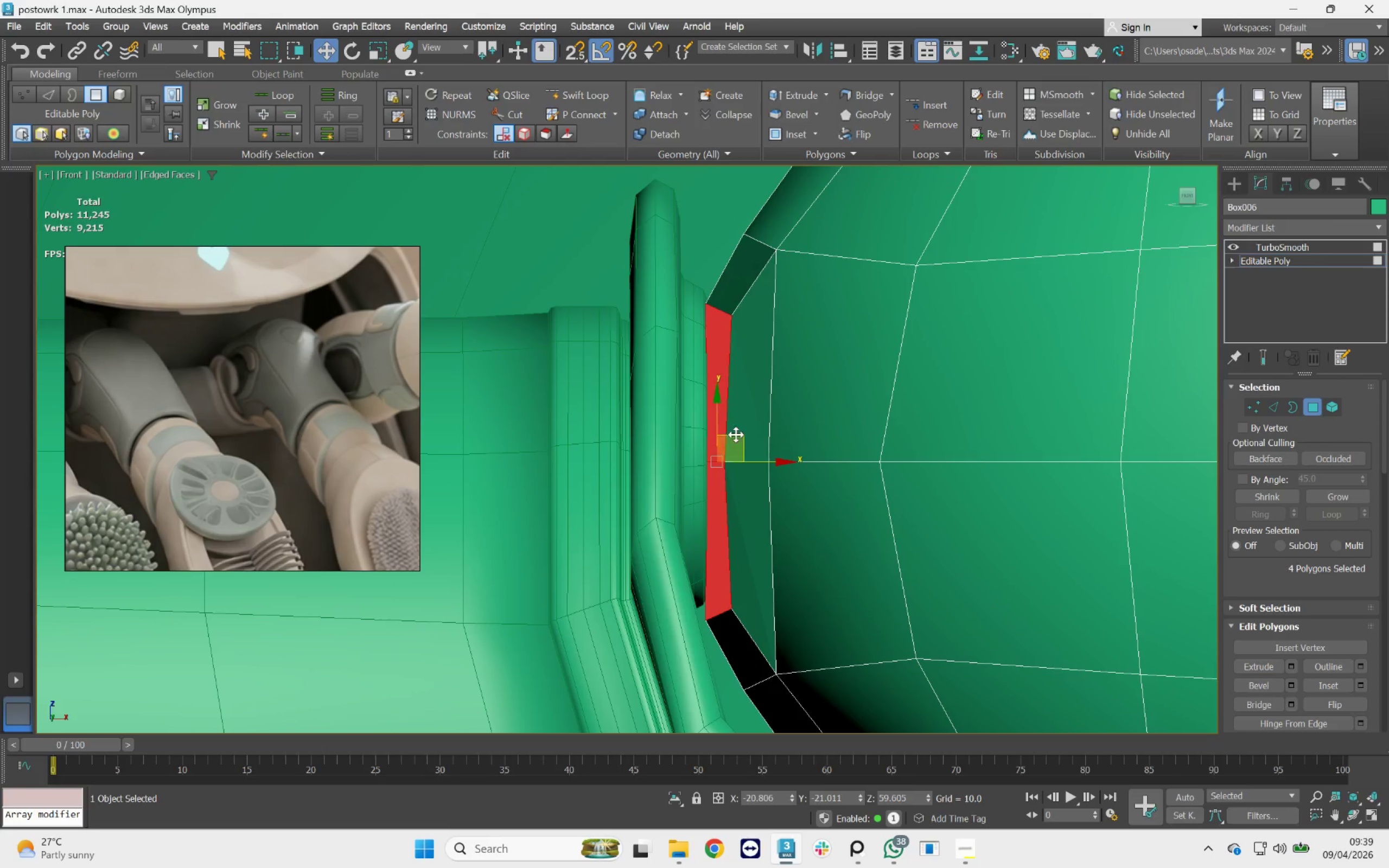 
left_click_drag(start_coordinate=[718, 428], to_coordinate=[713, 414])
 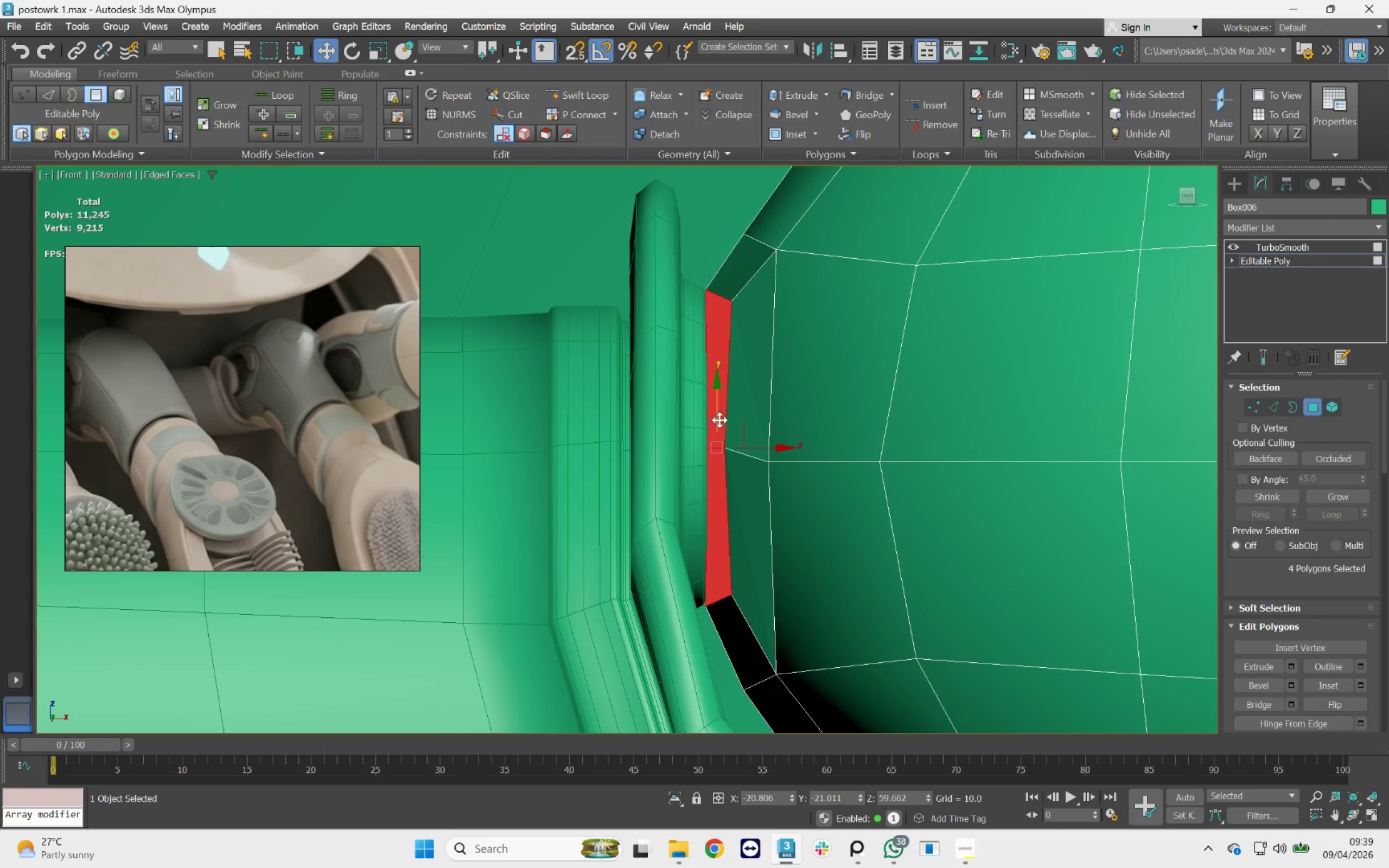 
hold_key(key=AltLeft, duration=2.68)
 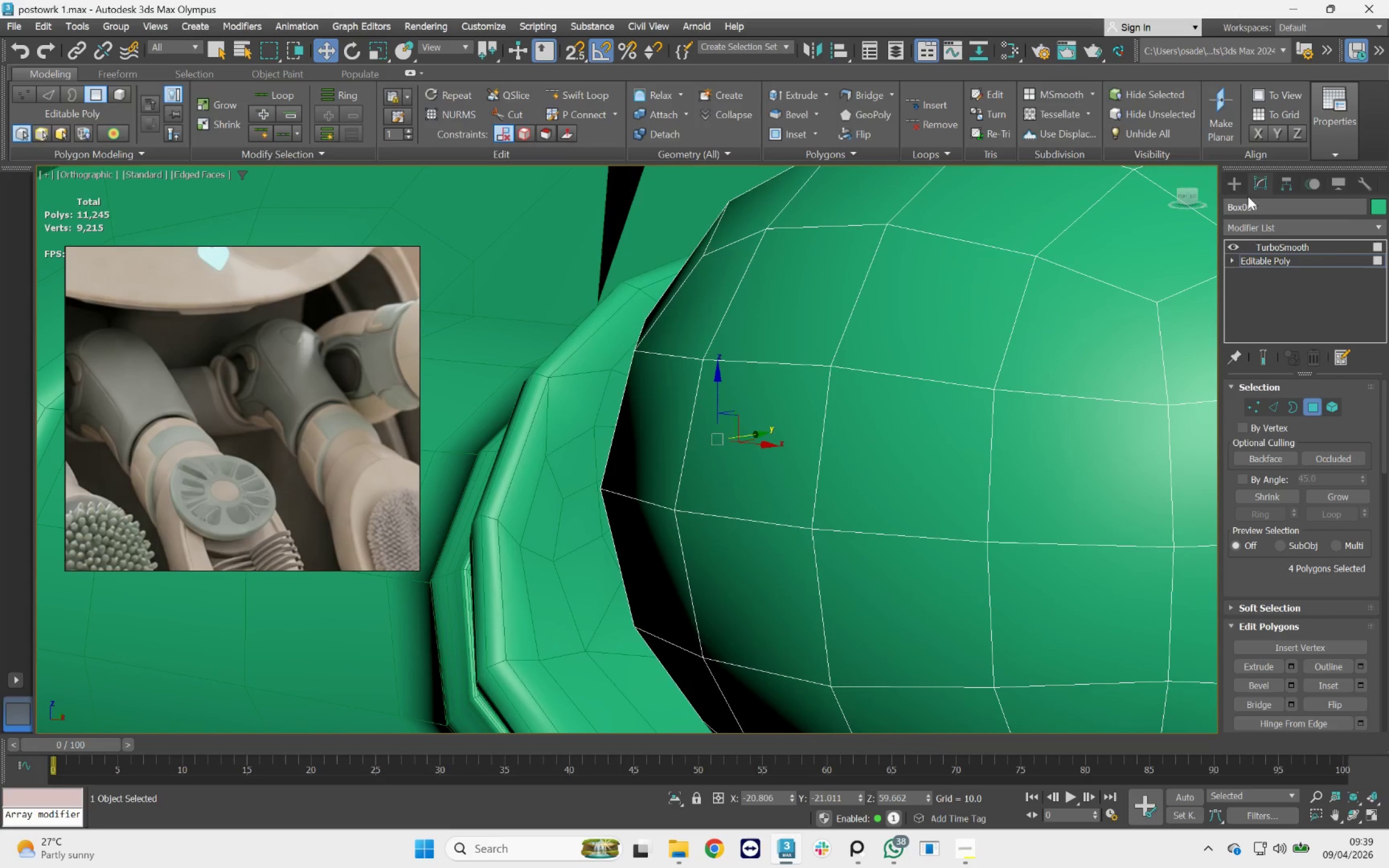 
scroll: coordinate [719, 420], scroll_direction: down, amount: 1.0
 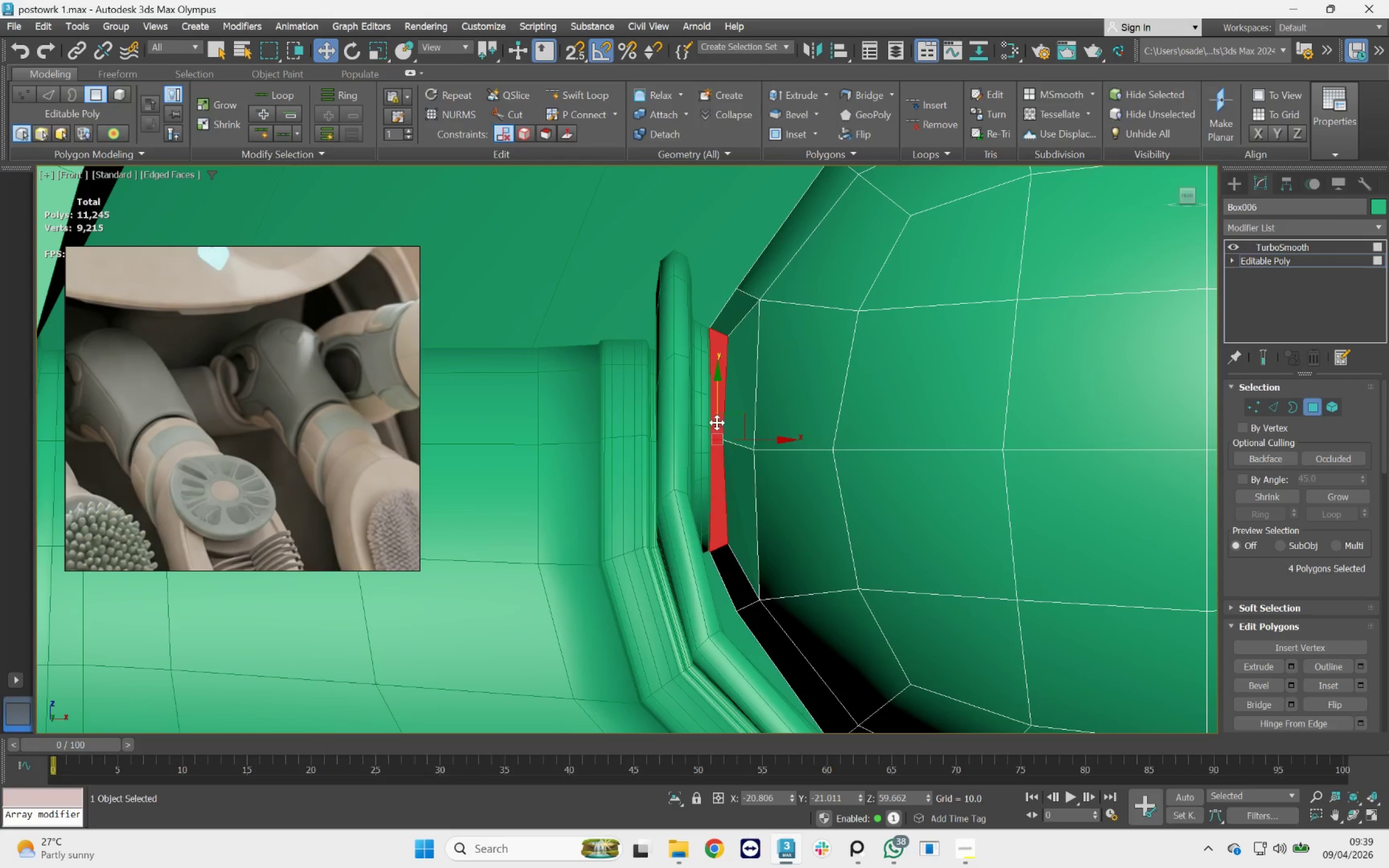 
left_click([1238, 189])
 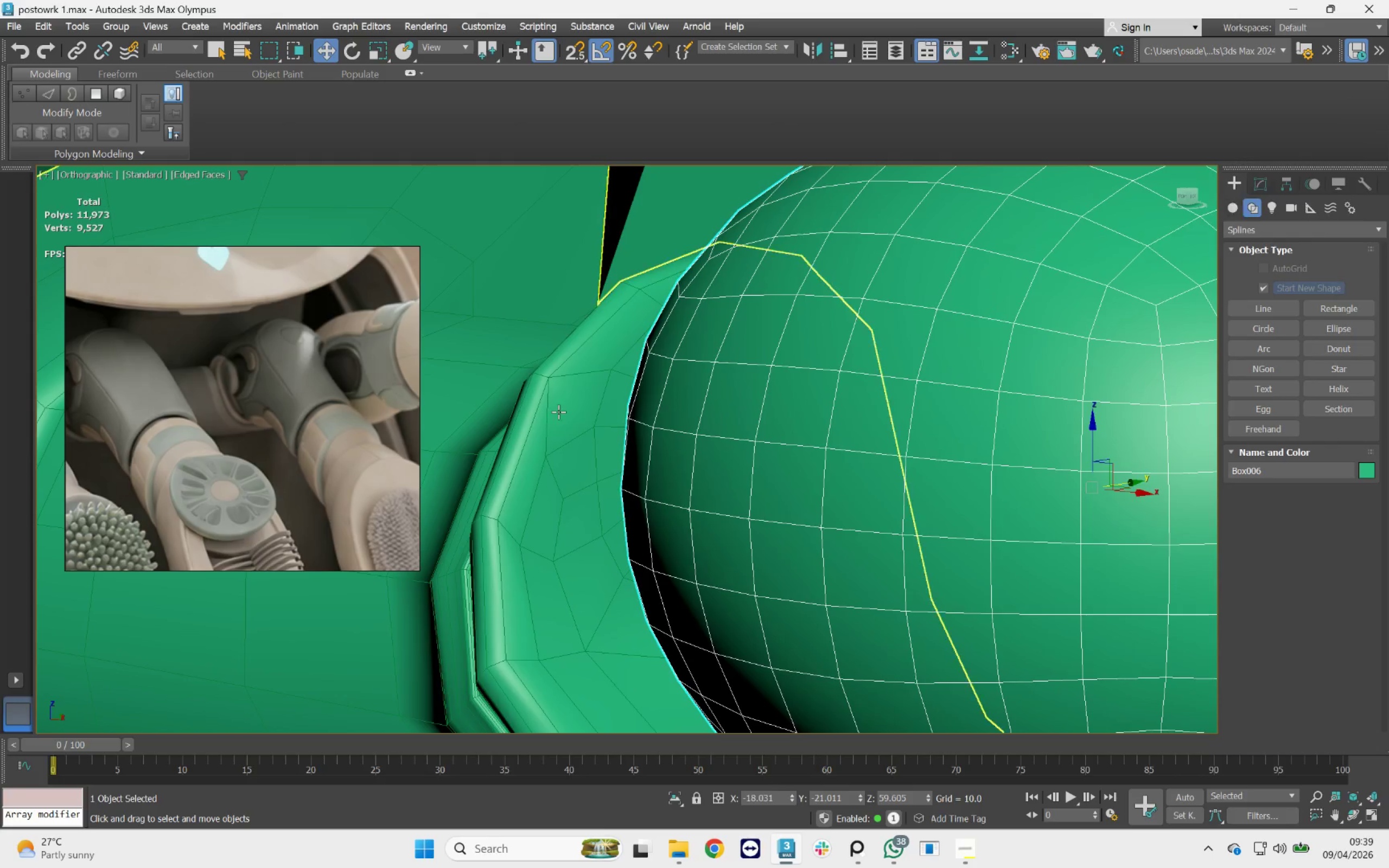 
hold_key(key=ControlLeft, duration=0.48)
left_click([562, 410])
 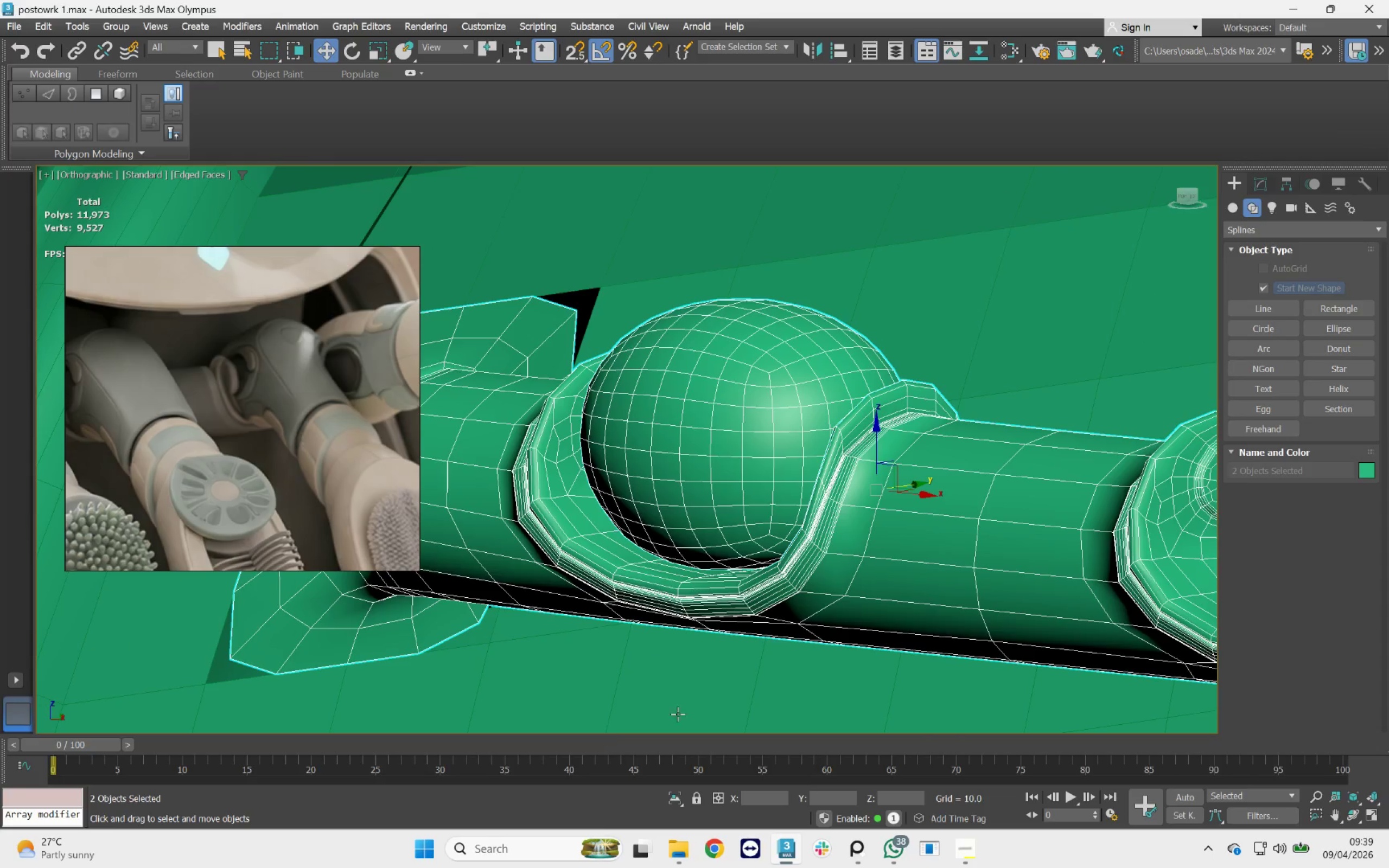 
scroll: coordinate [719, 640], scroll_direction: down, amount: 7.0
 